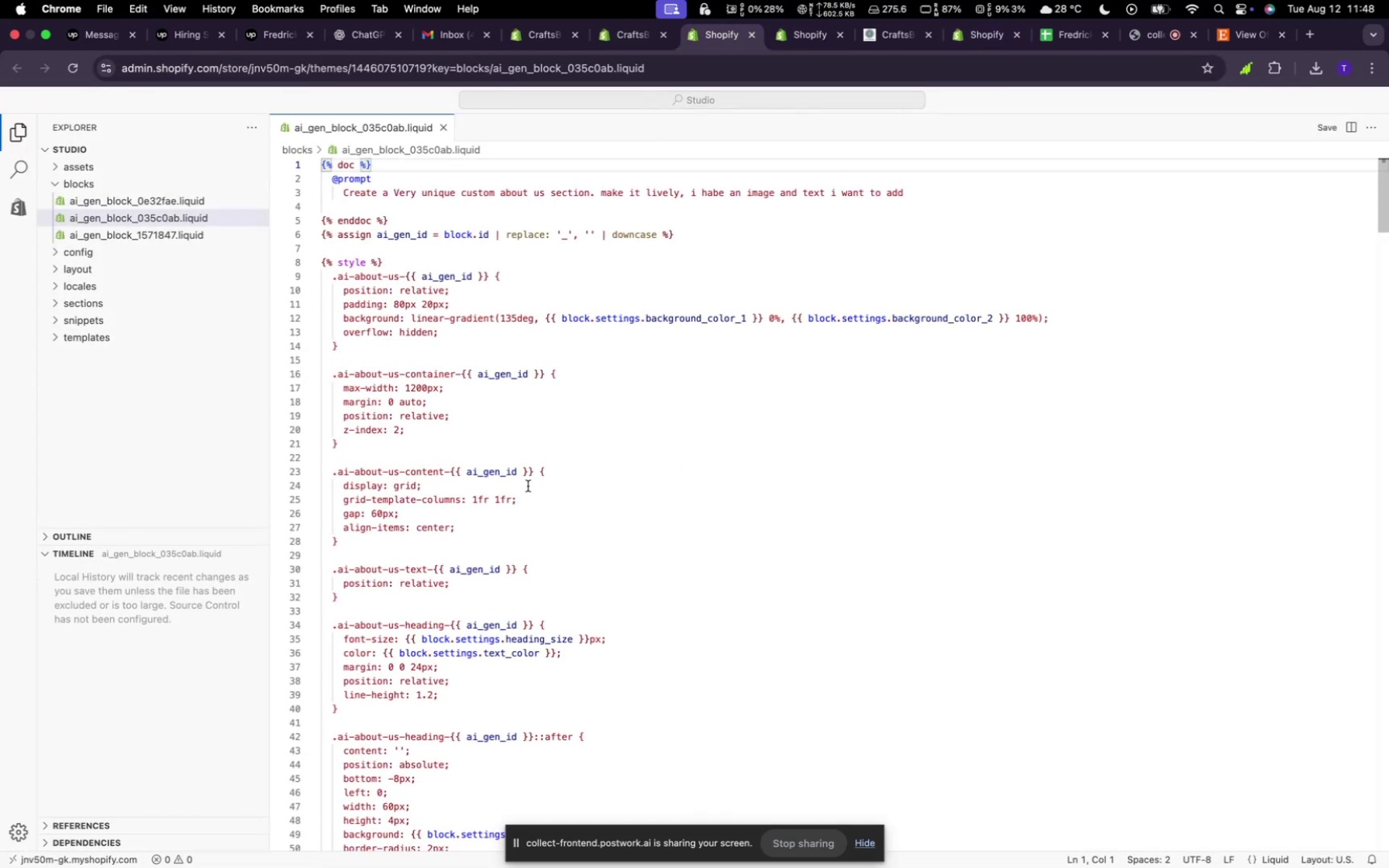 
scroll: coordinate [509, 408], scroll_direction: up, amount: 33.0
 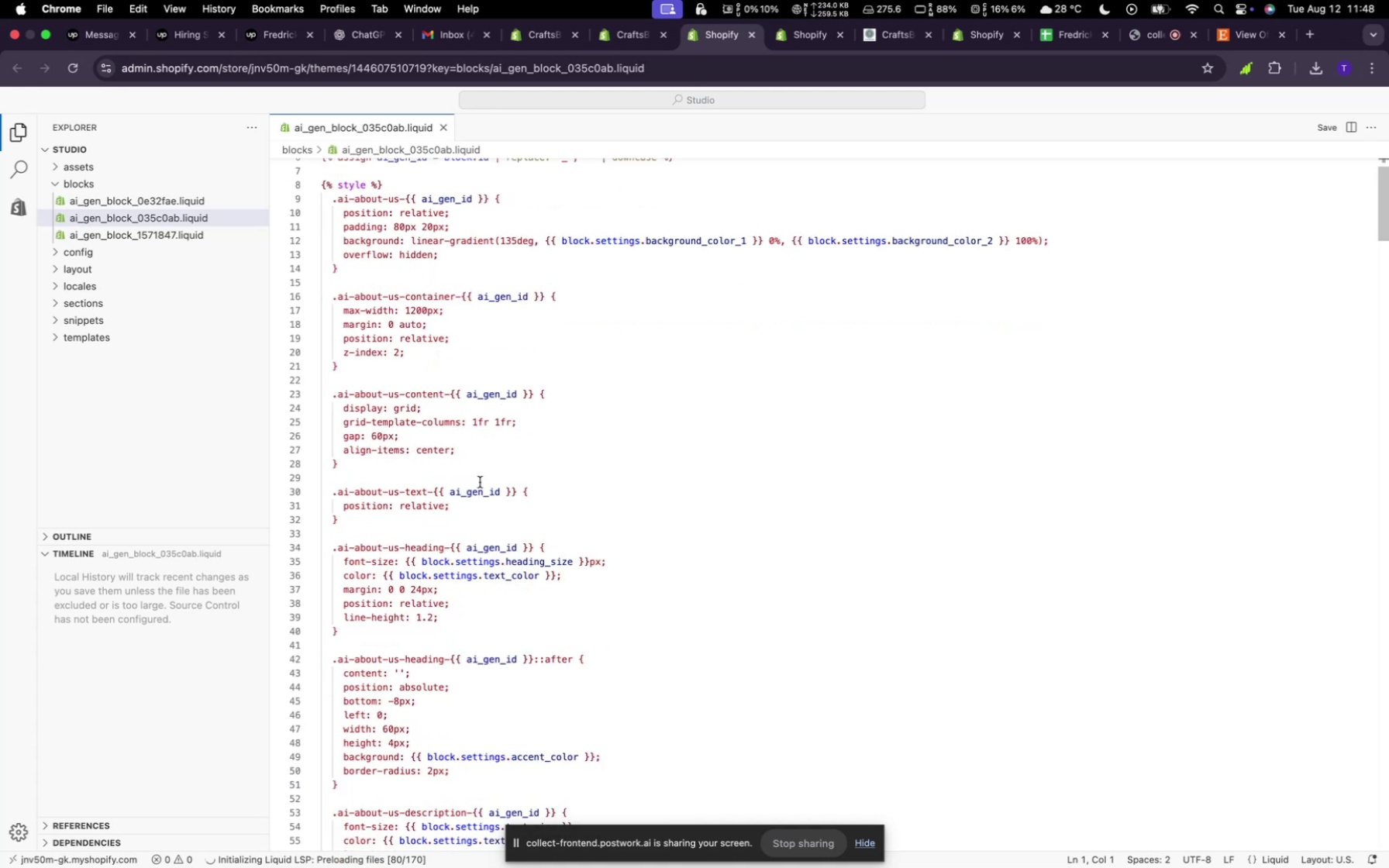 
scroll: coordinate [480, 481], scroll_direction: down, amount: 5.0
 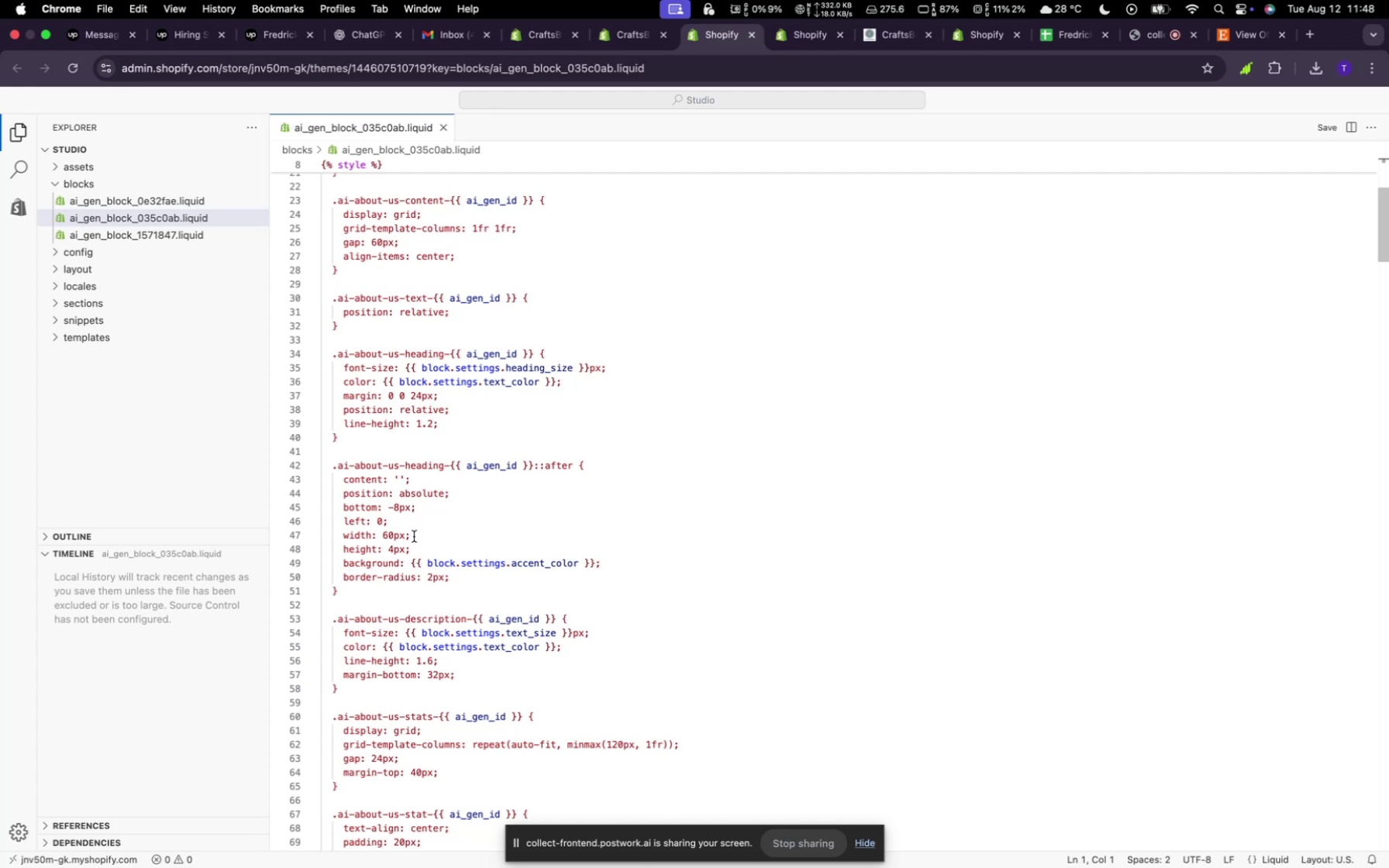 
wait(13.39)
 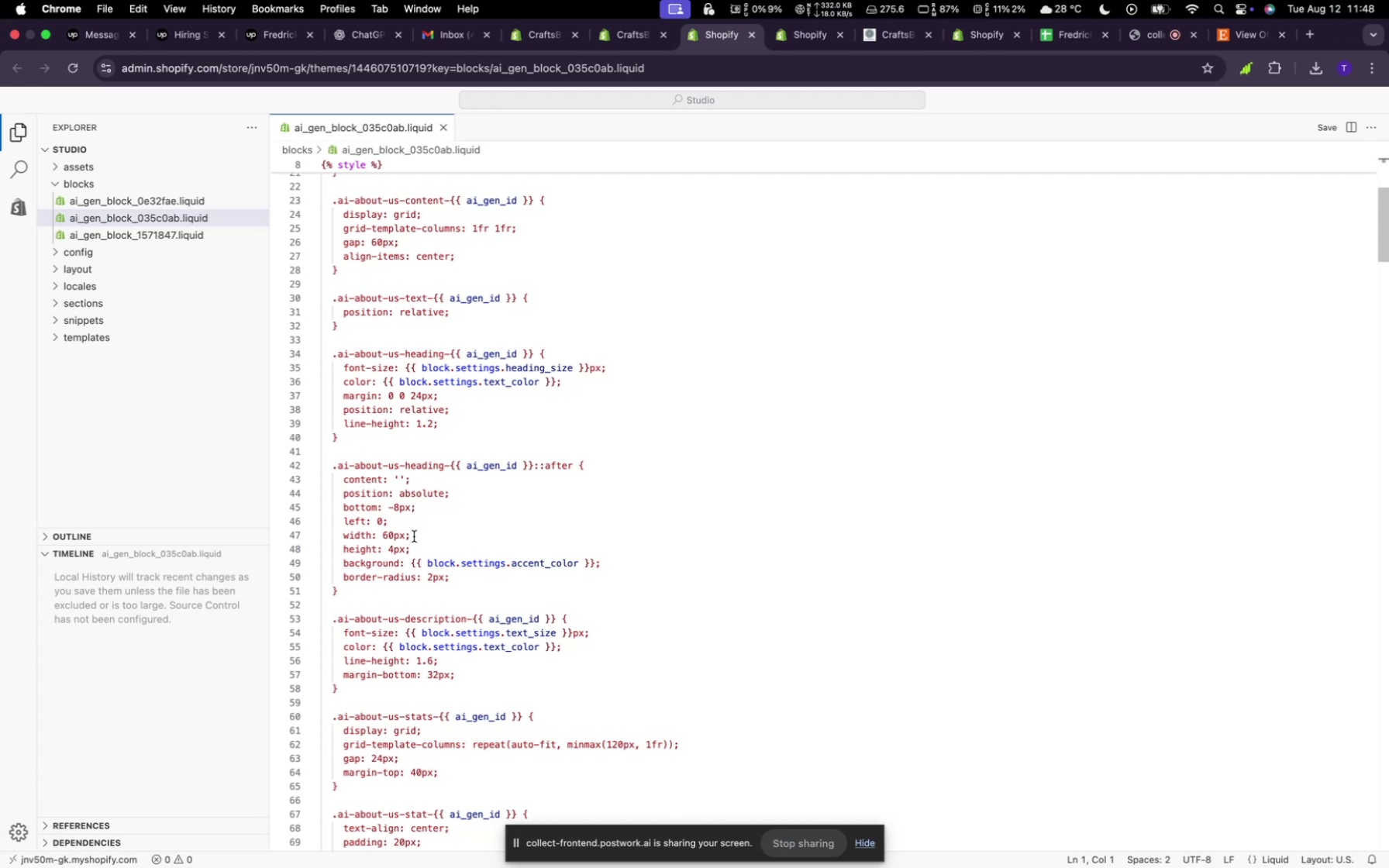 
left_click_drag(start_coordinate=[569, 647], to_coordinate=[381, 646])
 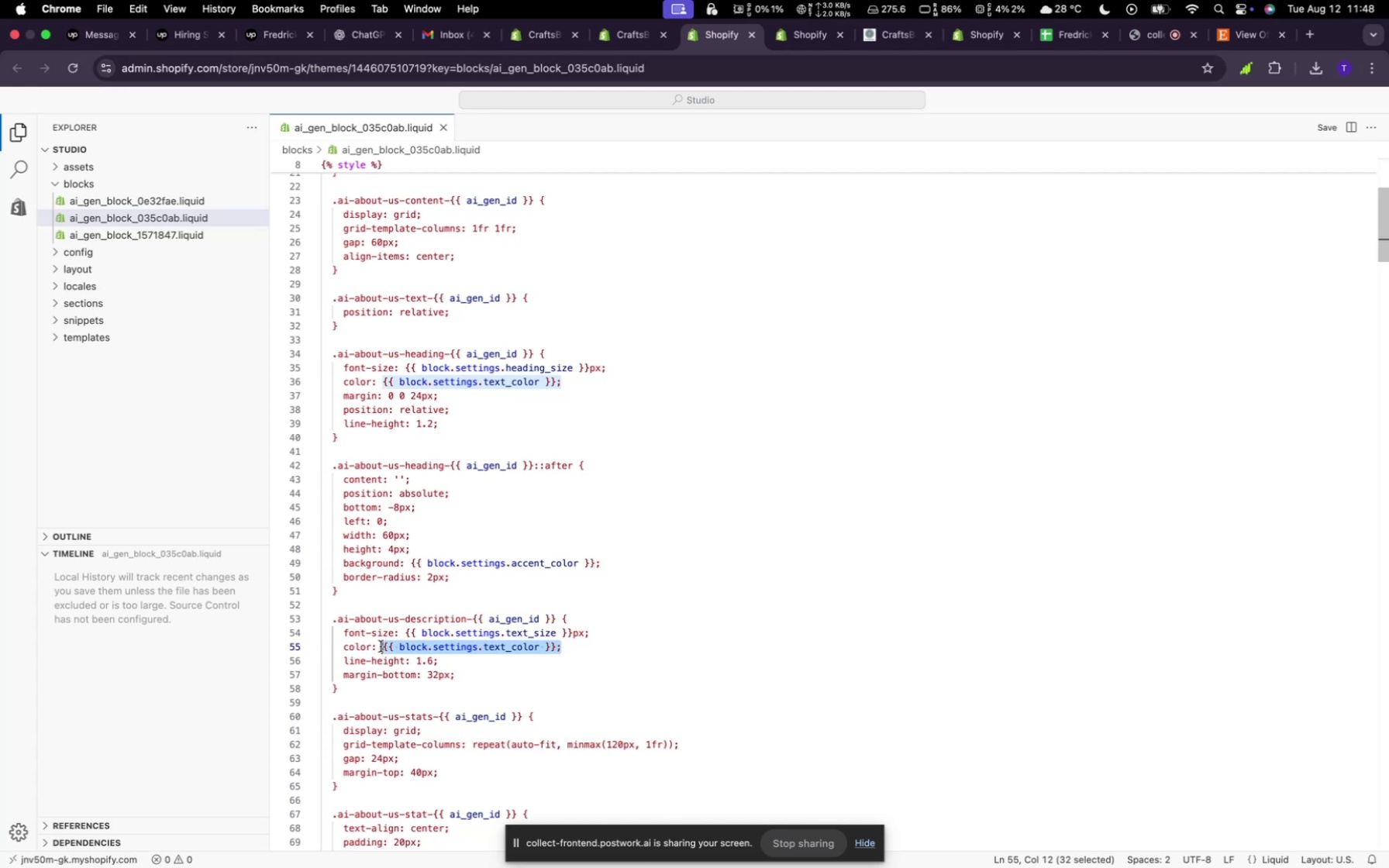 
key(Meta+V)
 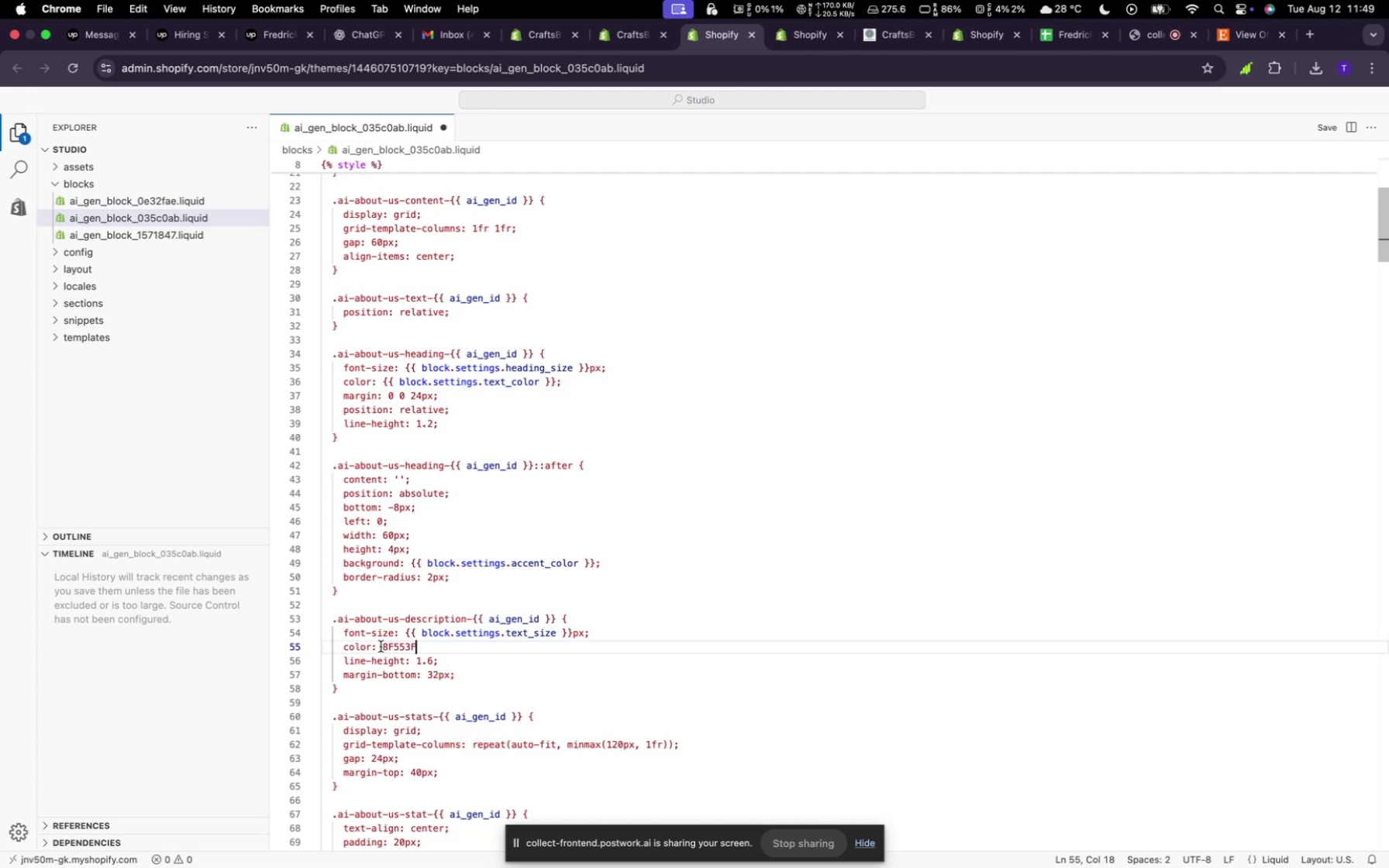 
key(Semicolon)
 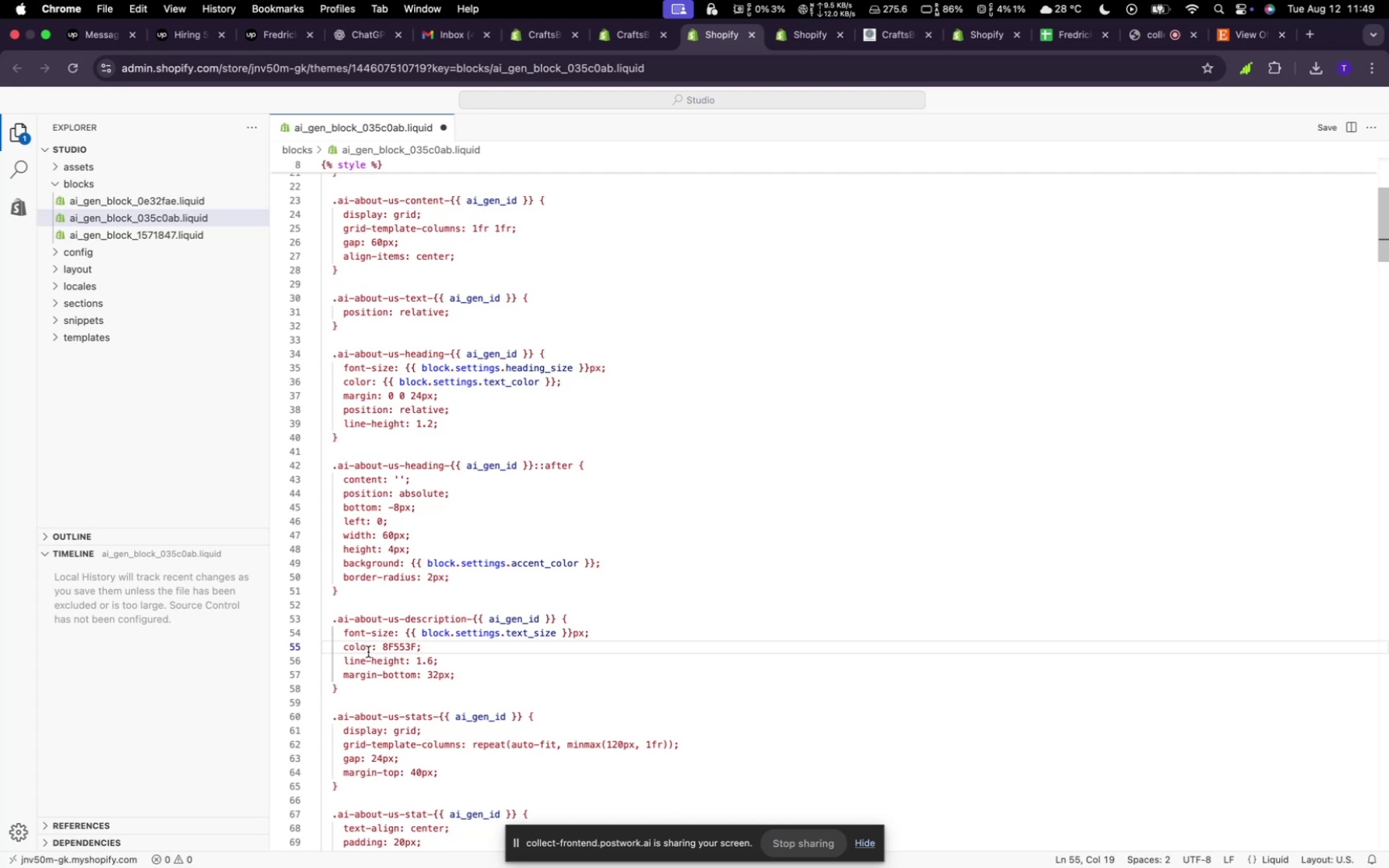 
left_click([380, 648])
 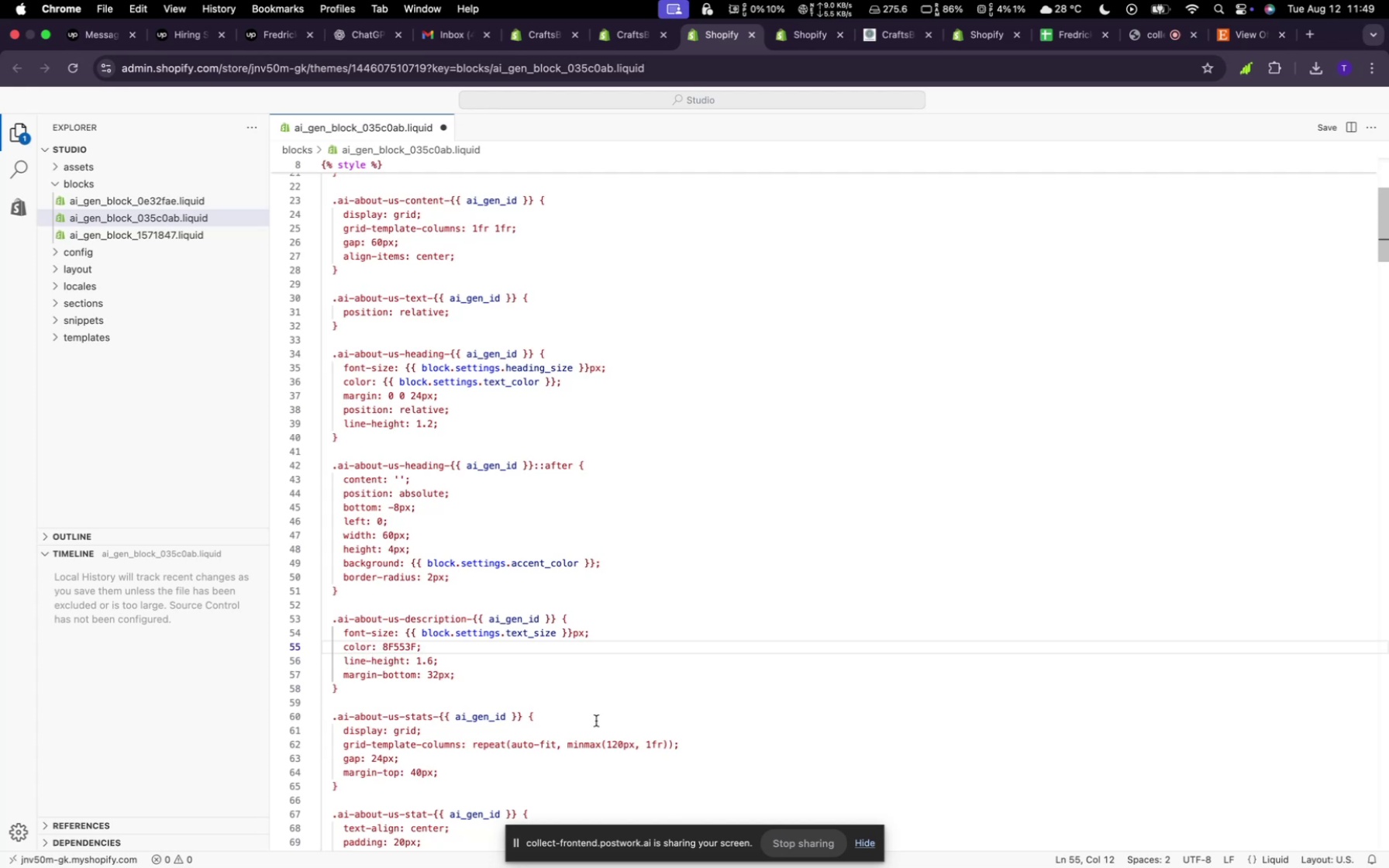 
key(Shift+3)
 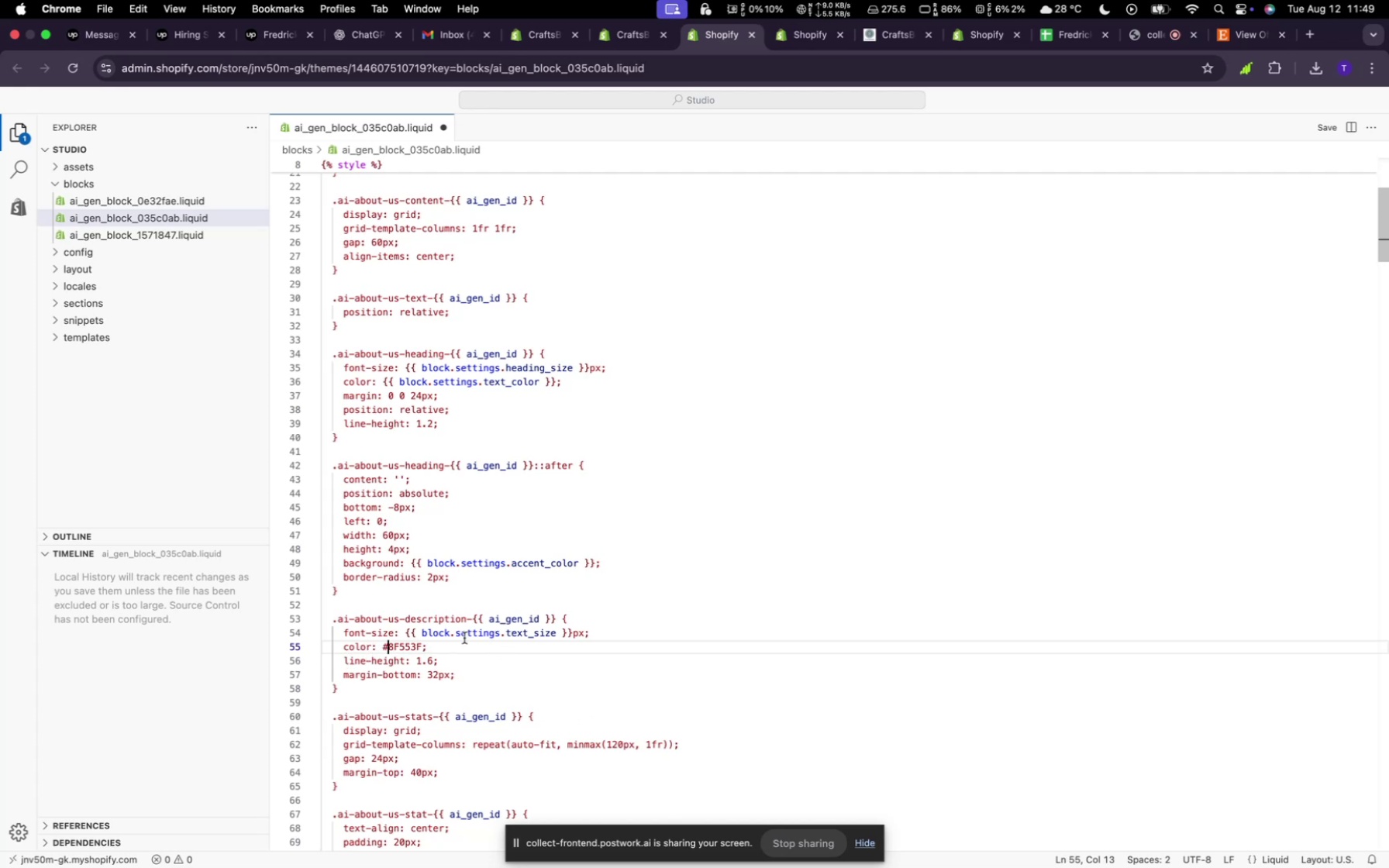 
left_click_drag(start_coordinate=[450, 645], to_coordinate=[383, 646])
 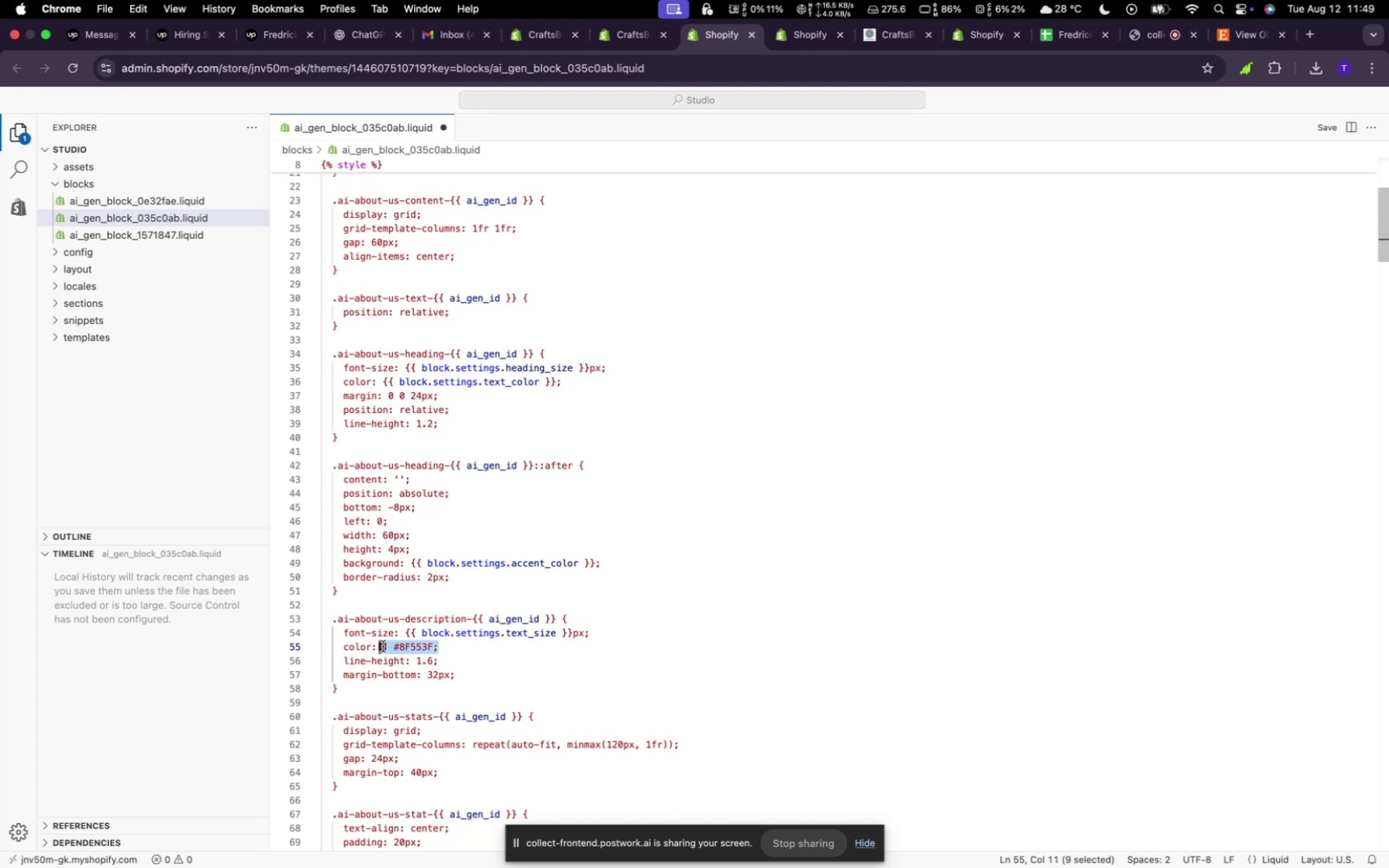 
key(Meta+C)
 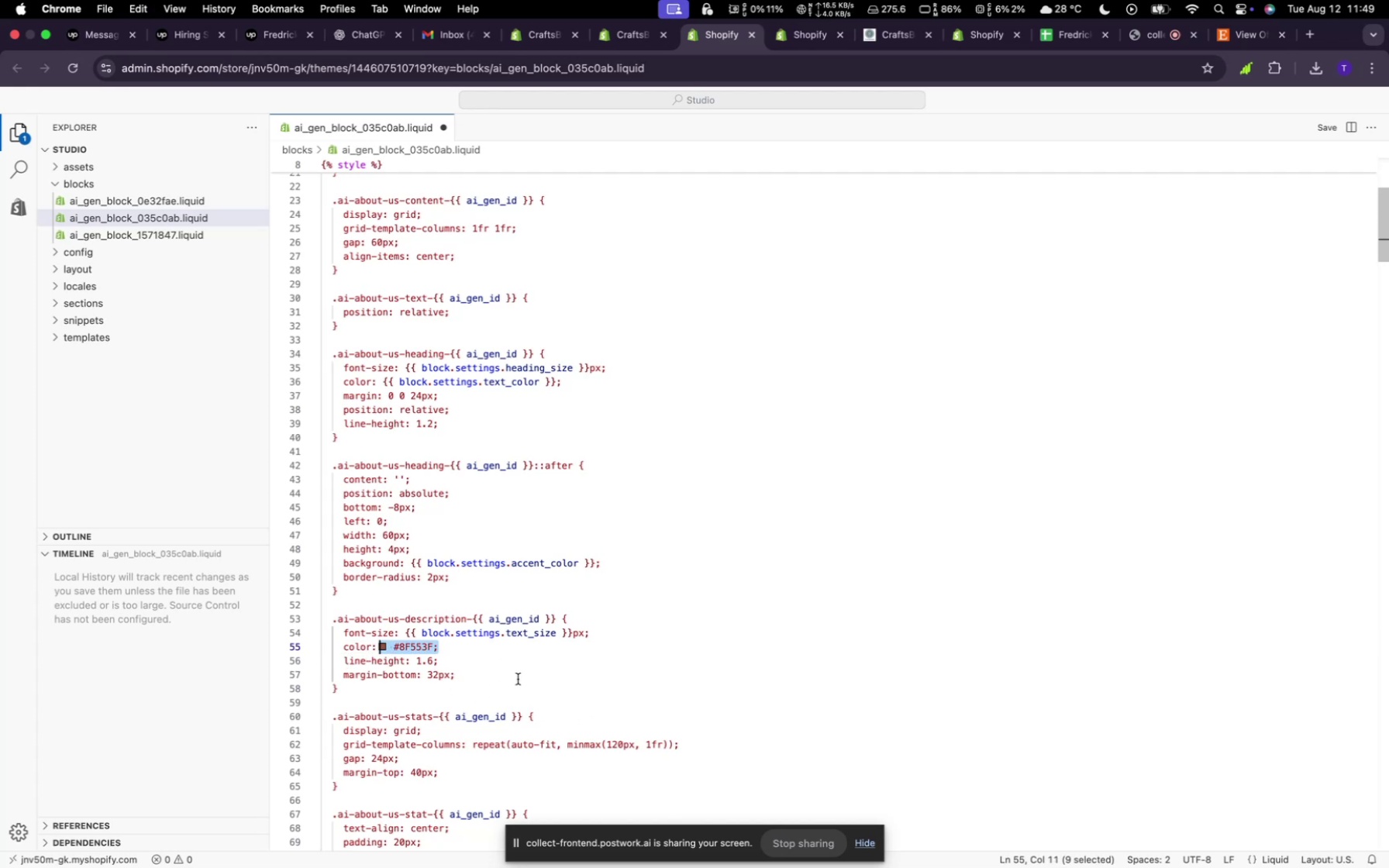 
scroll: coordinate [518, 679], scroll_direction: down, amount: 7.0
 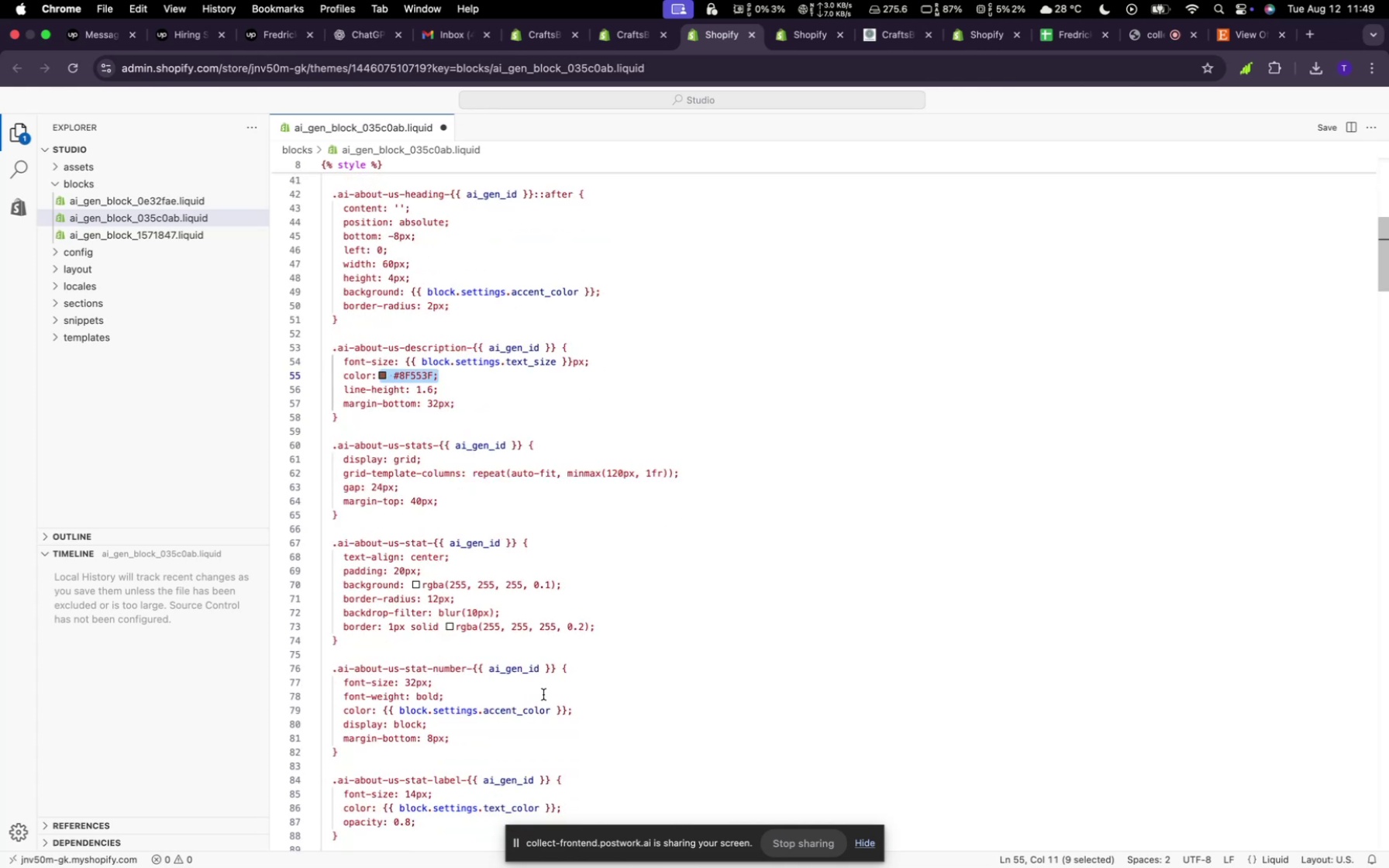 
left_click_drag(start_coordinate=[593, 715], to_coordinate=[382, 711])
 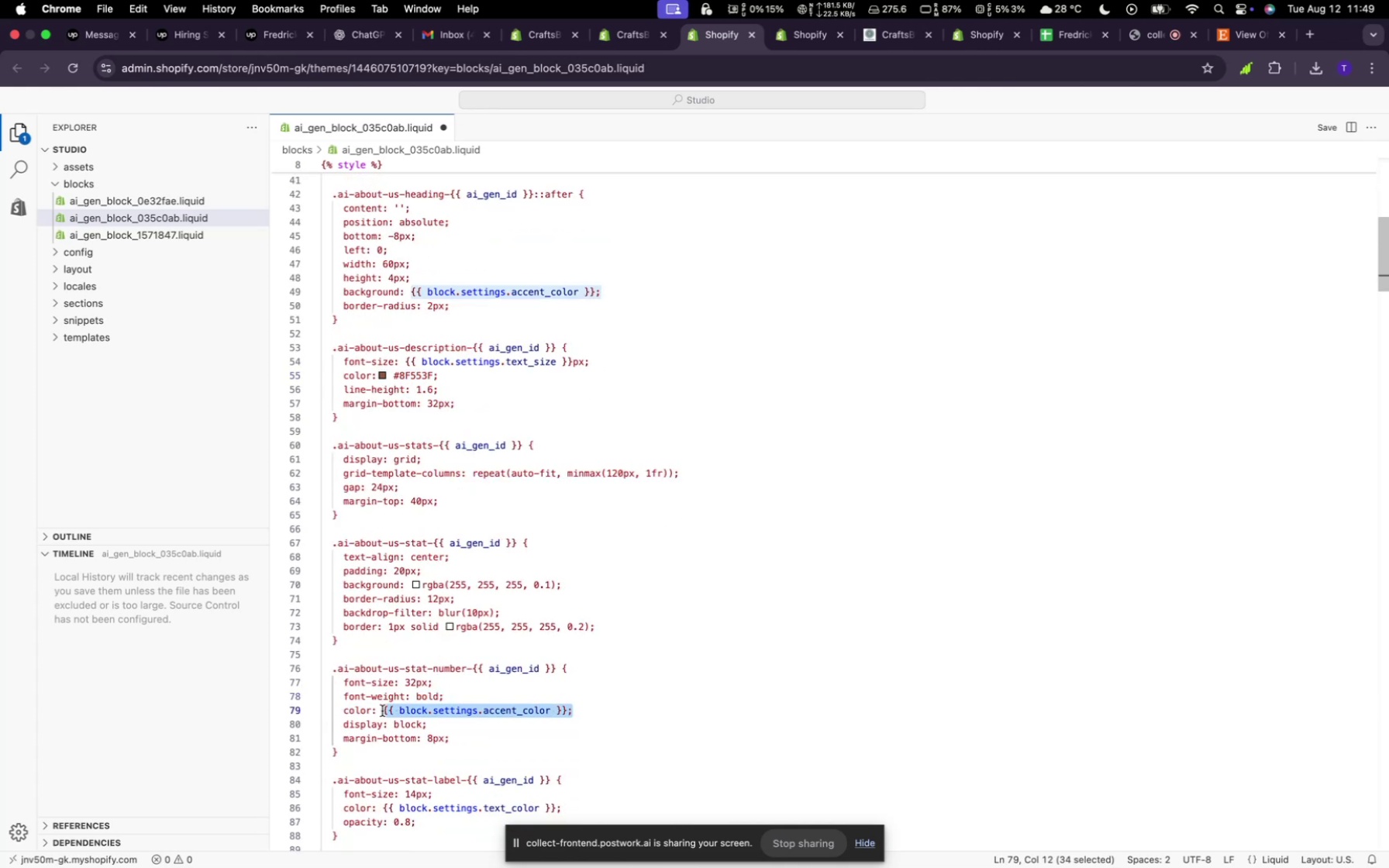 
key(Meta+V)
 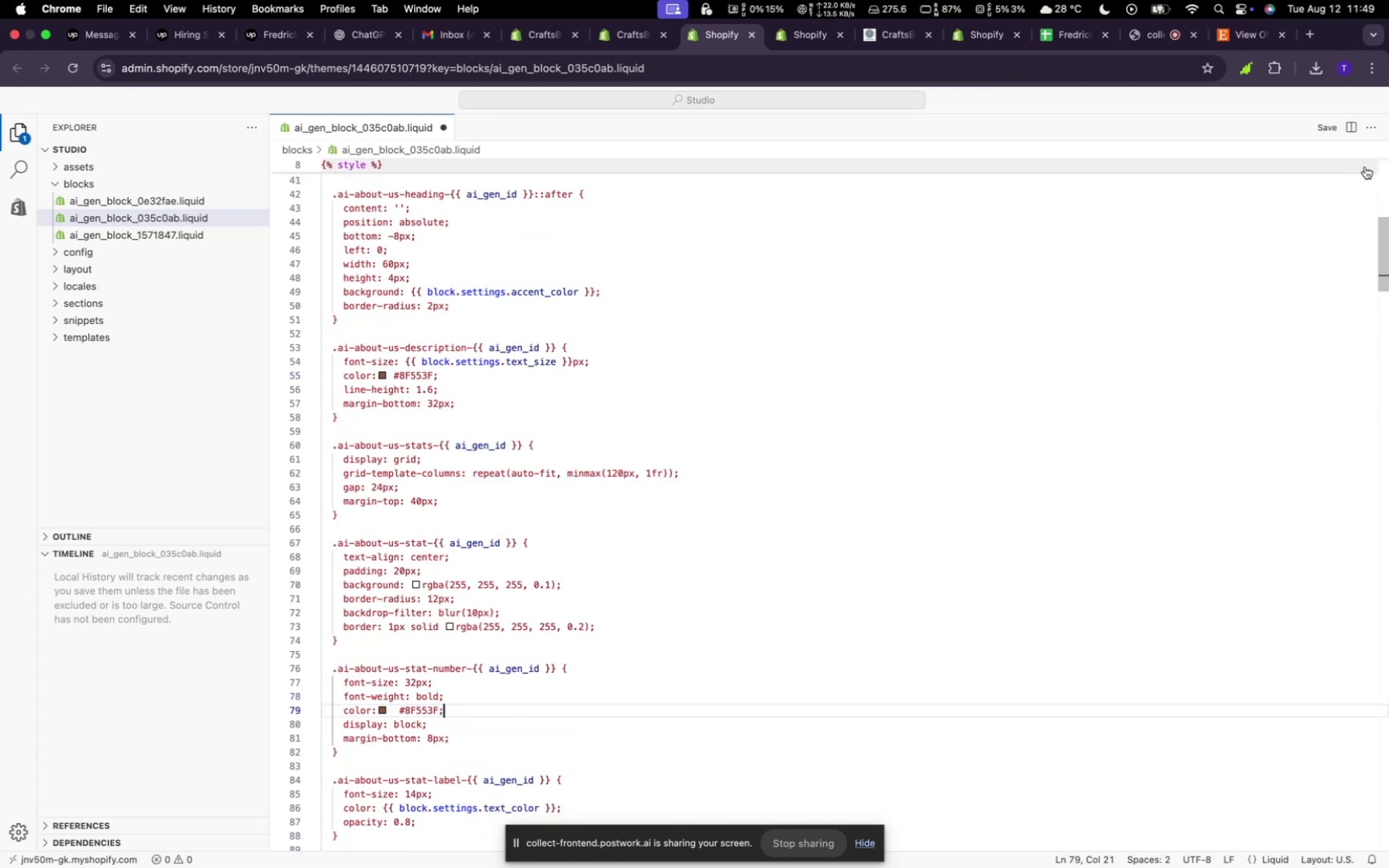 
mouse_move([1312, 119])
 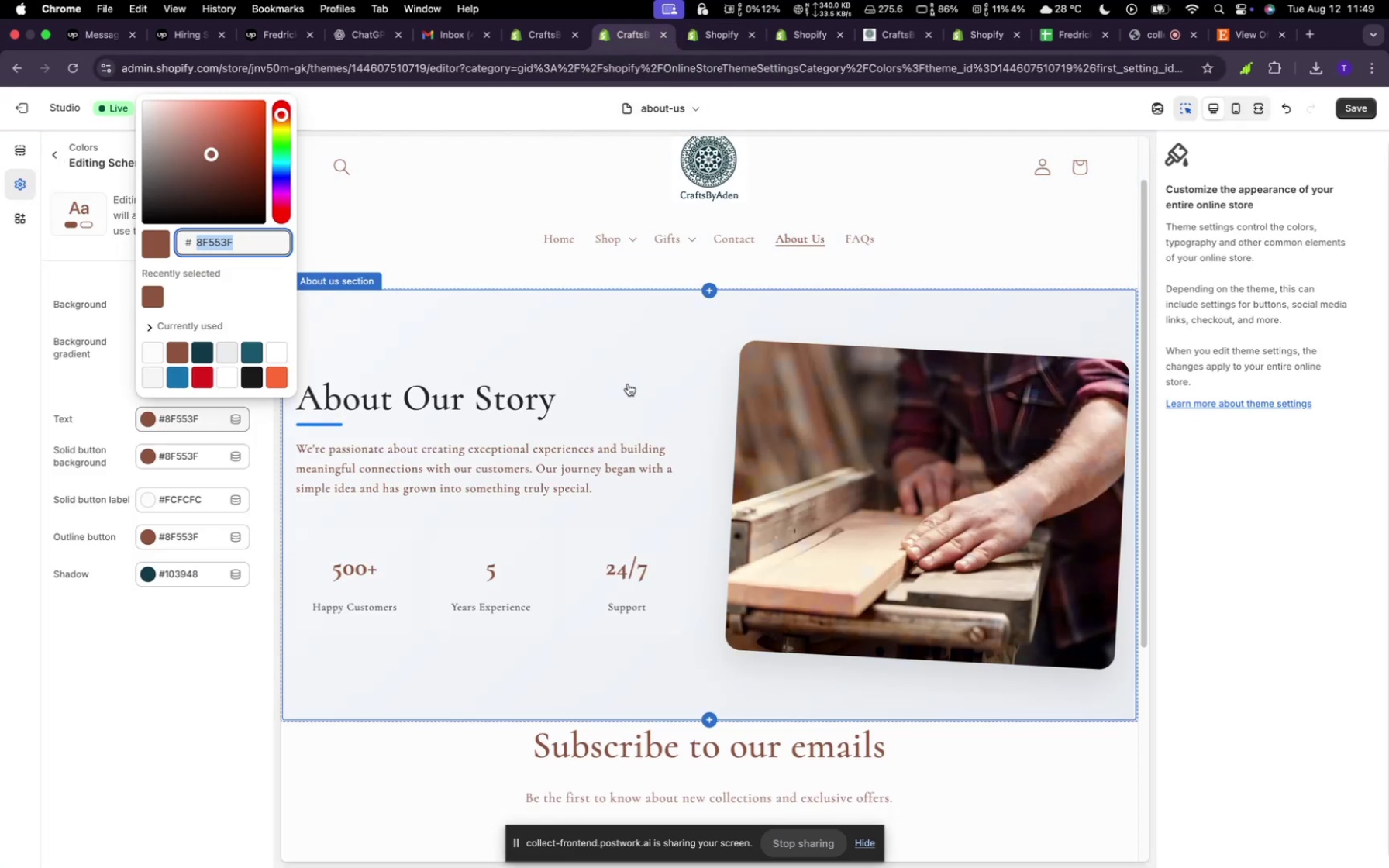 
wait(10.1)
 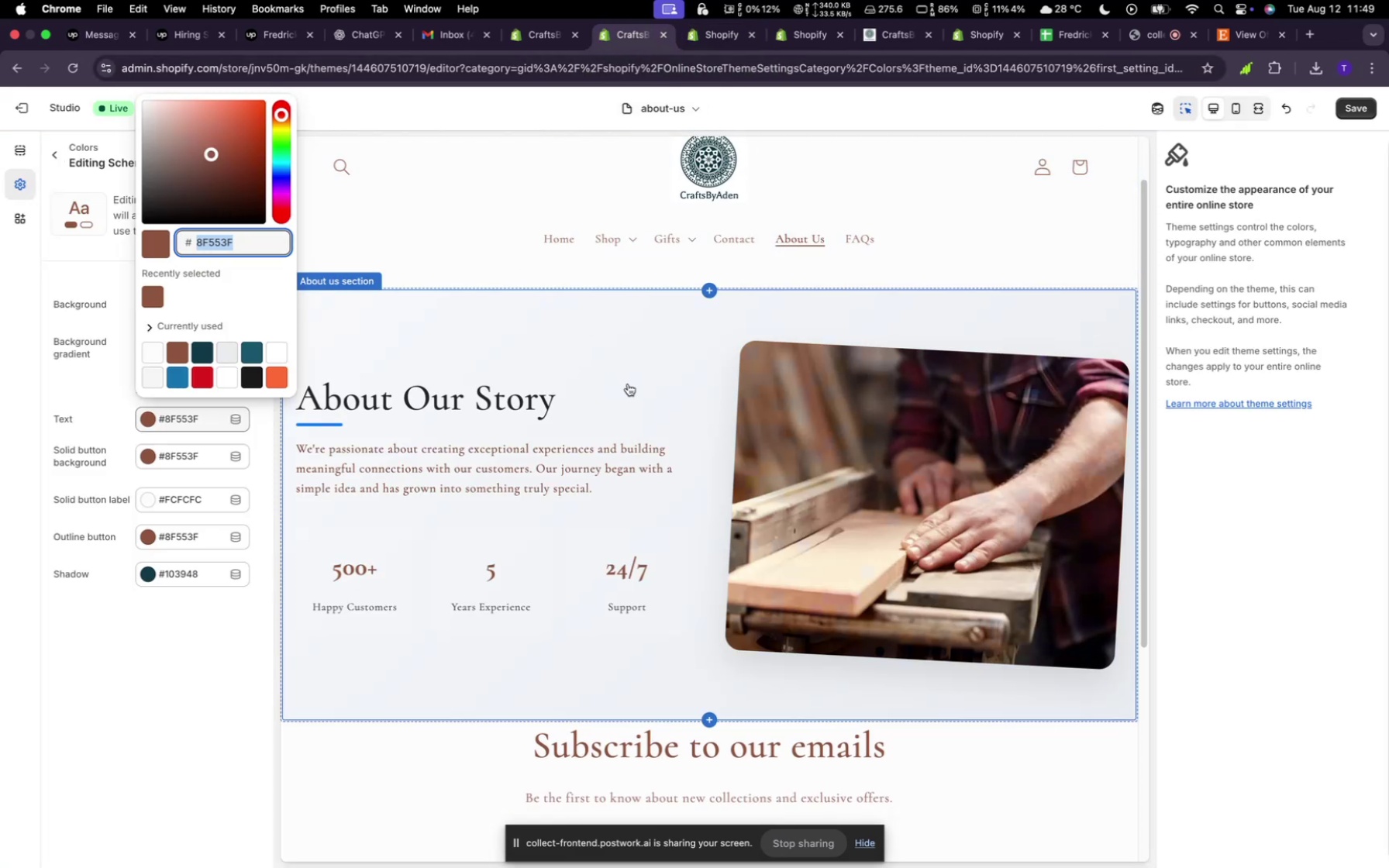 
left_click([725, 33])
 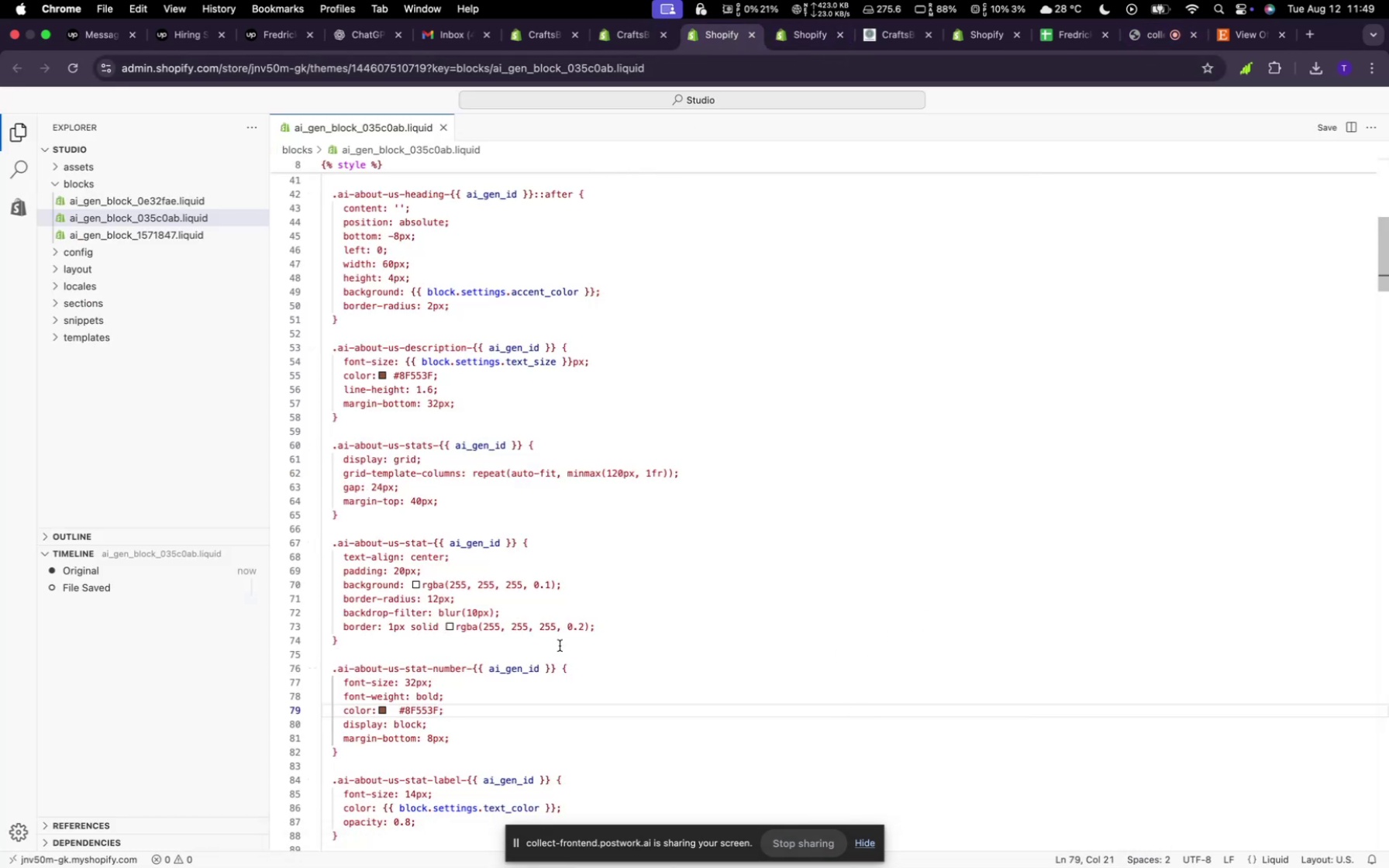 
scroll: coordinate [527, 456], scroll_direction: up, amount: 2.0
 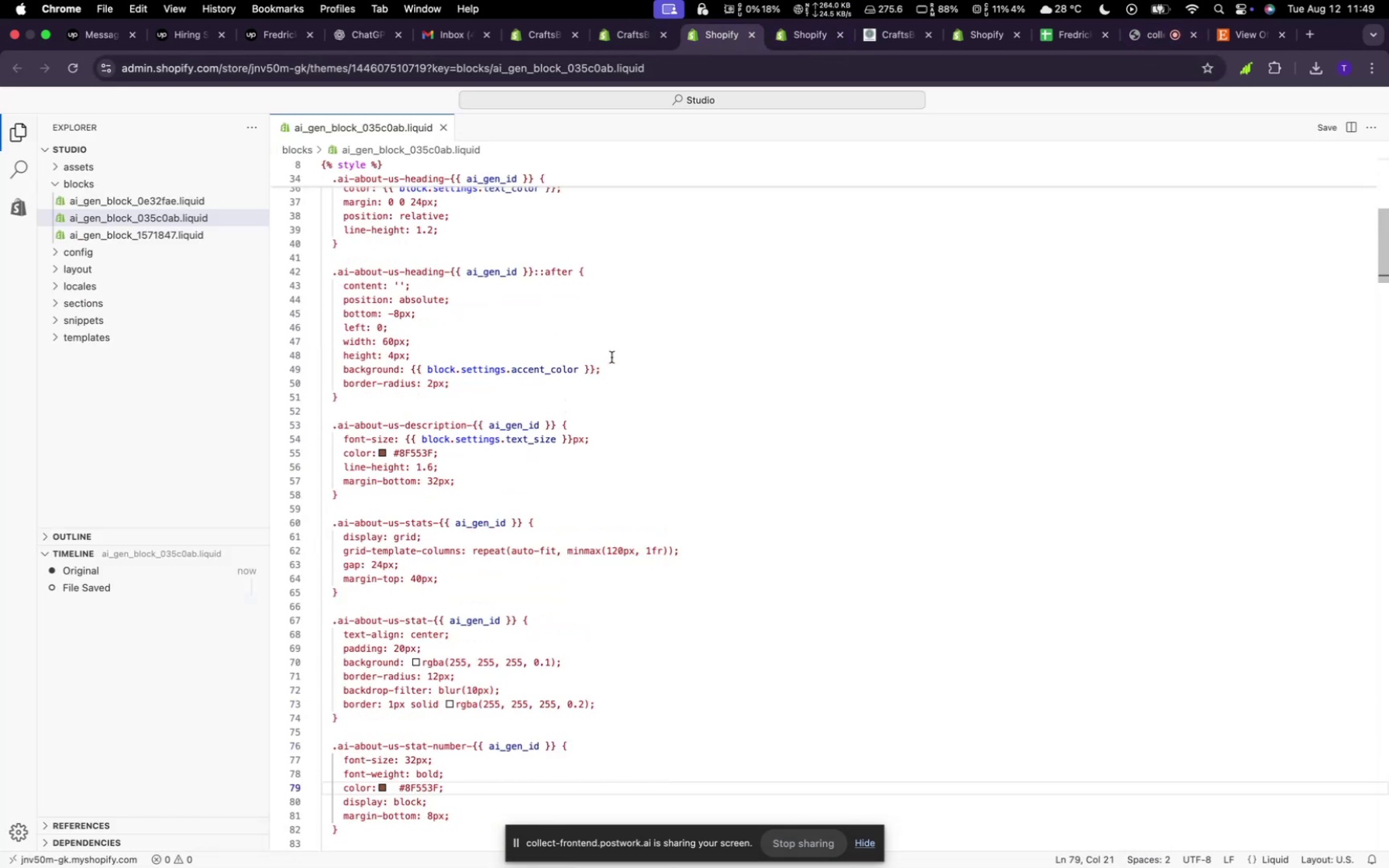 
left_click_drag(start_coordinate=[612, 364], to_coordinate=[408, 367])
 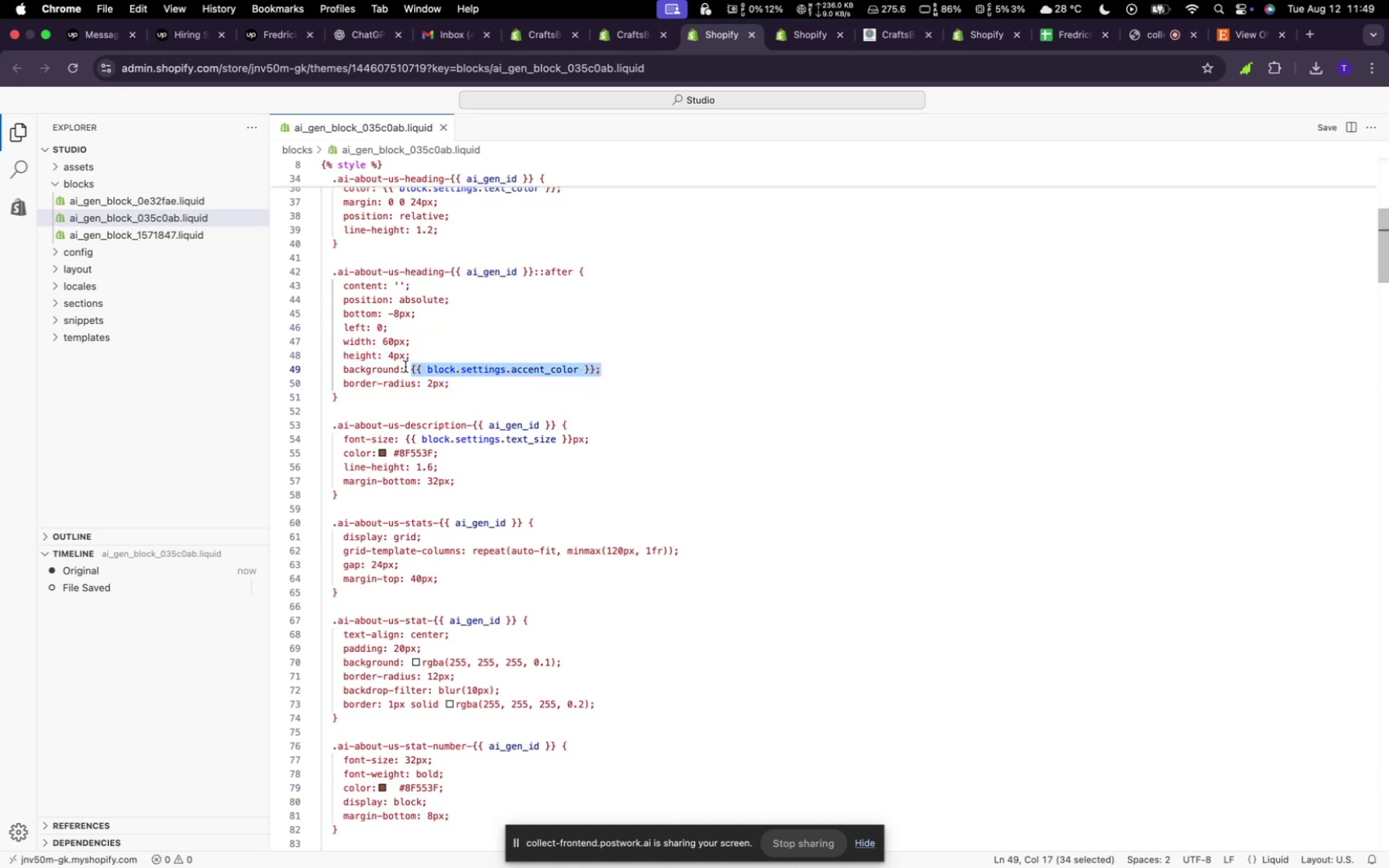 
key(Meta+V)
 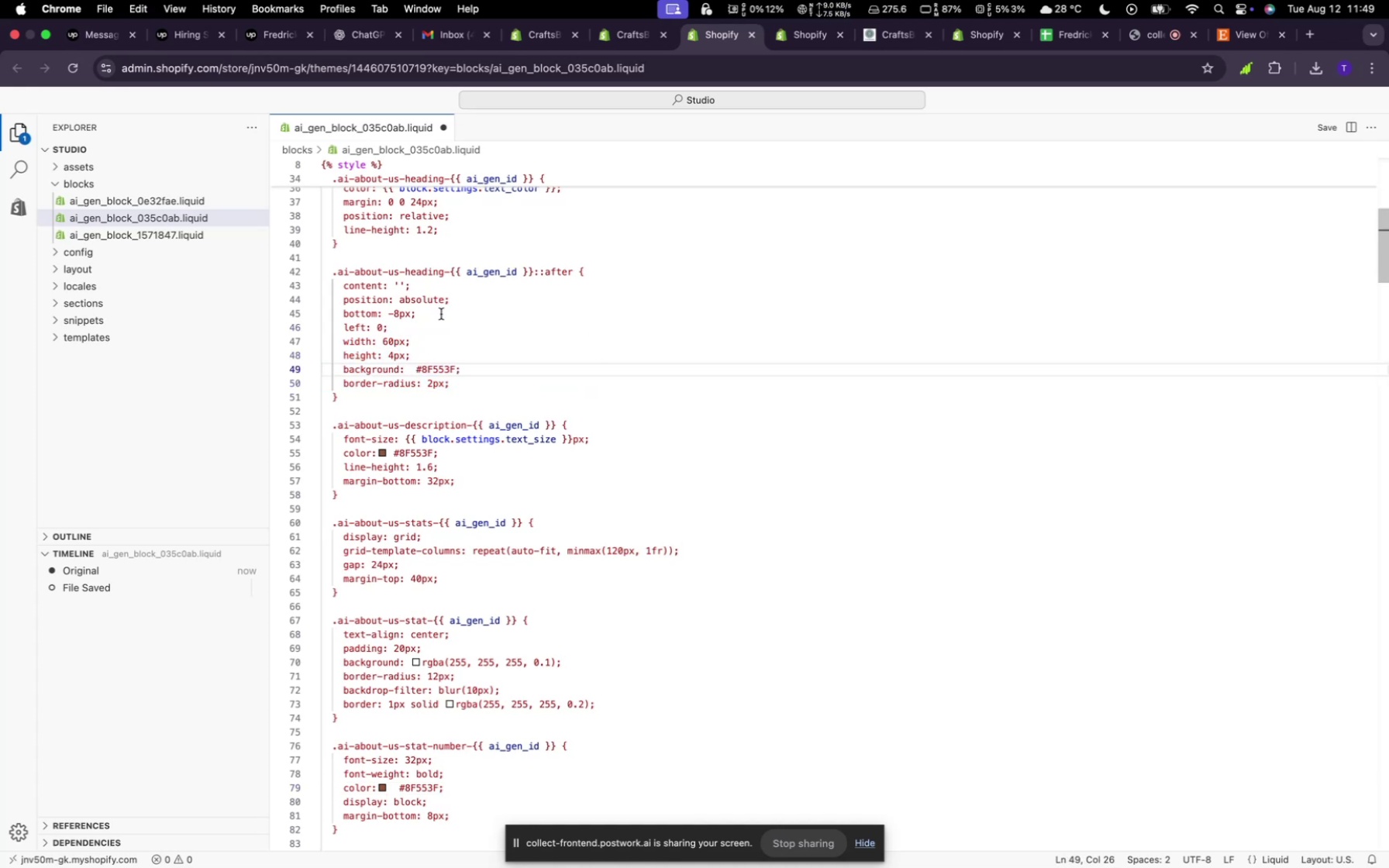 
scroll: coordinate [441, 314], scroll_direction: up, amount: 4.0
 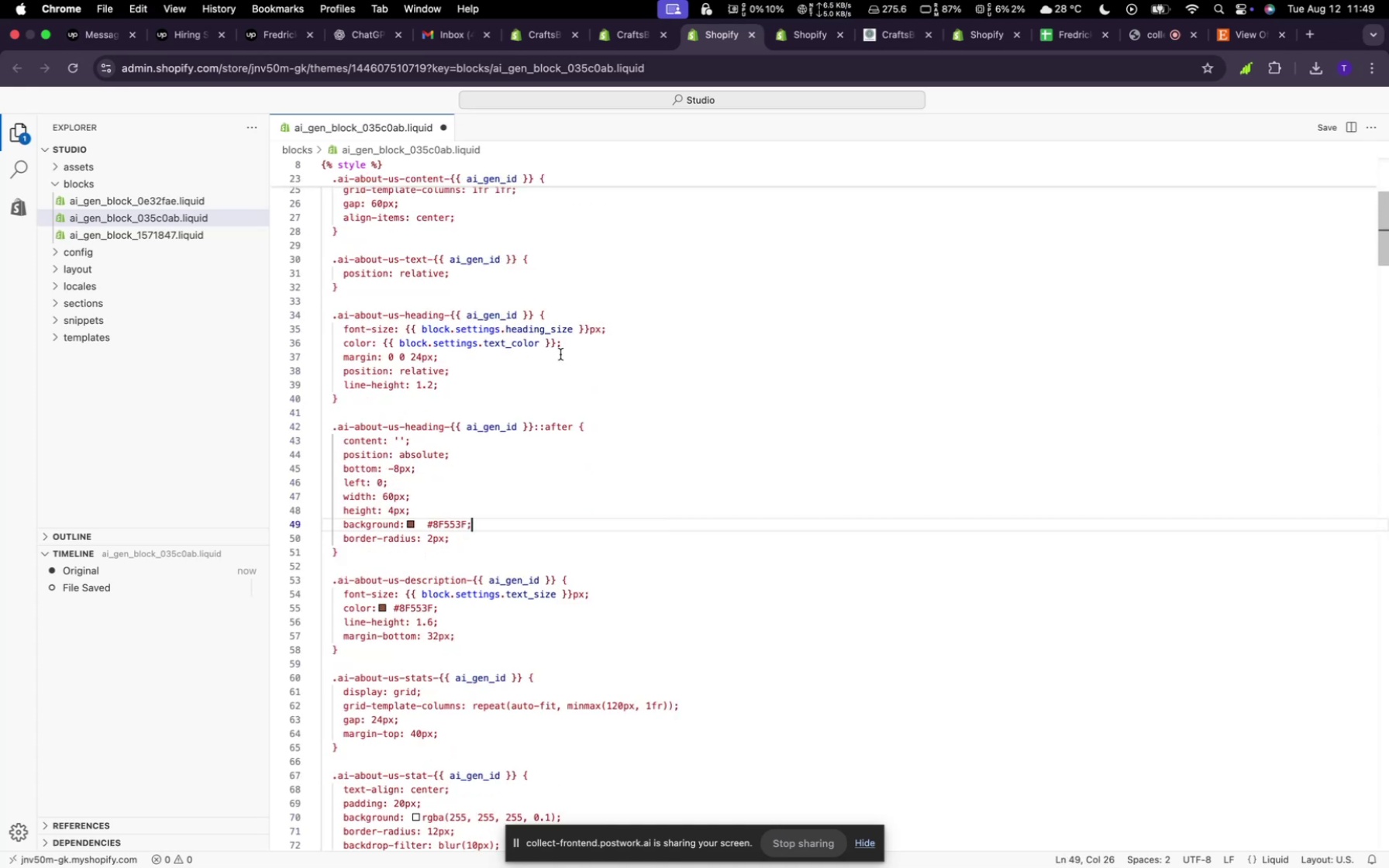 
left_click_drag(start_coordinate=[568, 345], to_coordinate=[384, 342])
 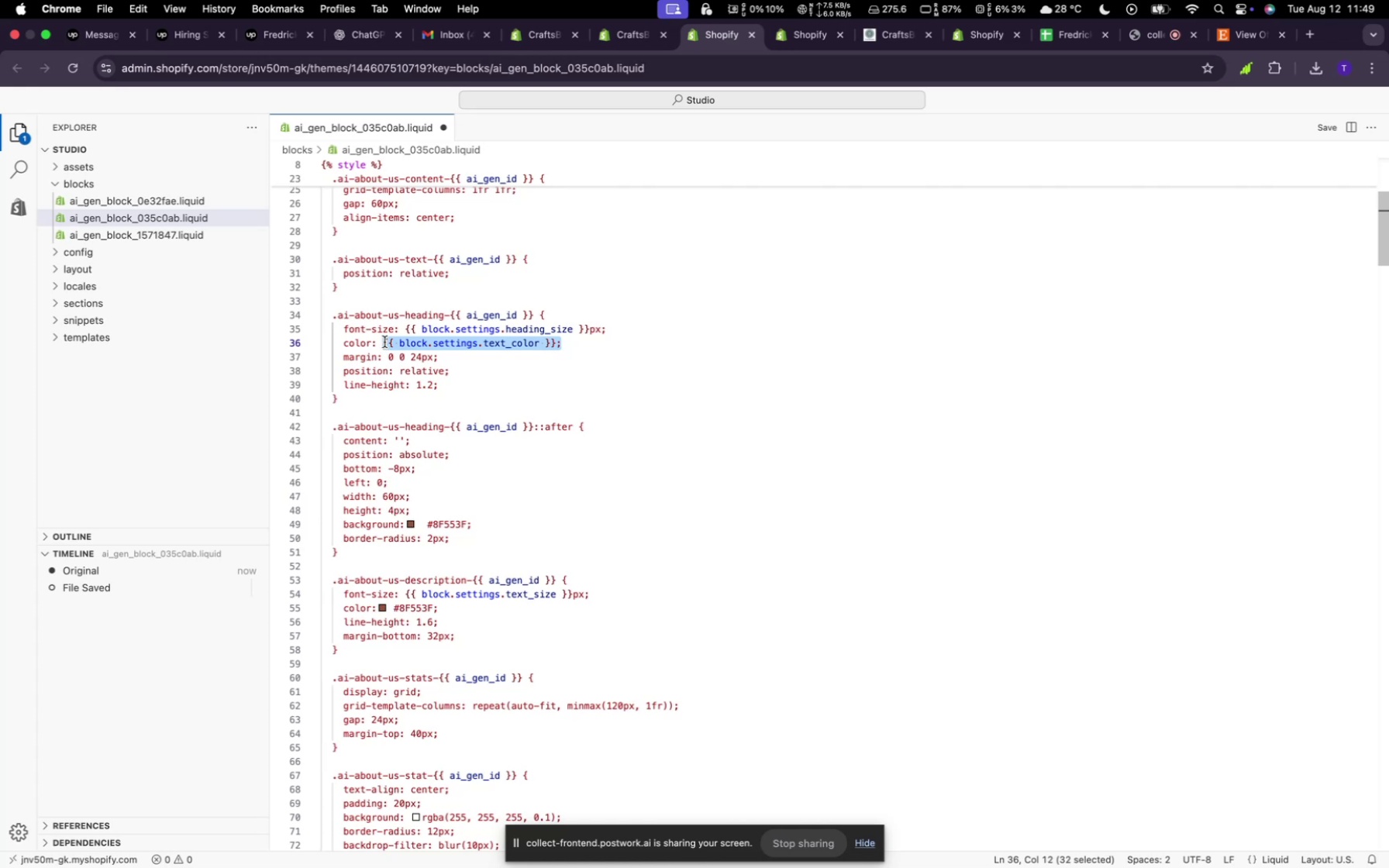 
key(Meta+V)
 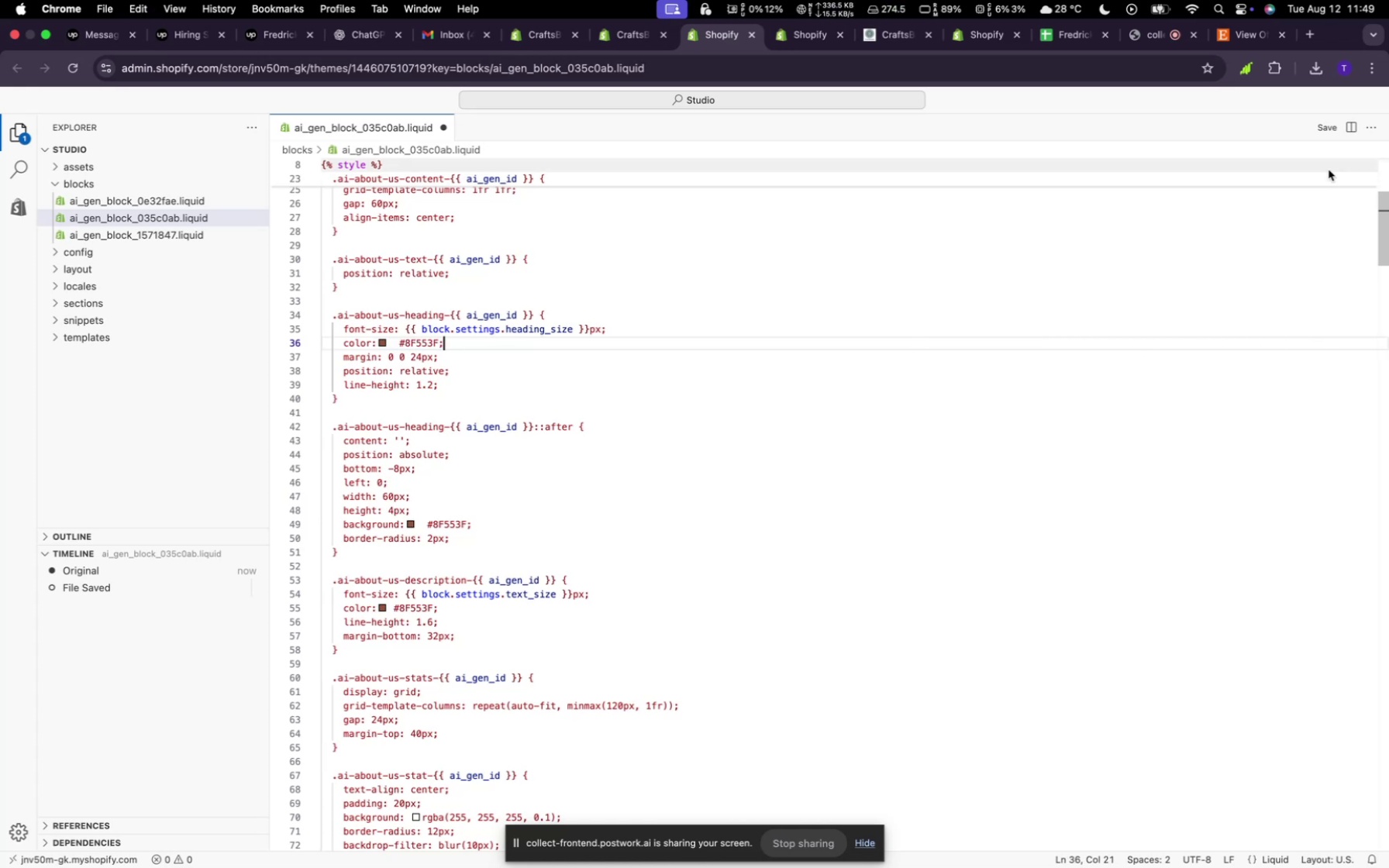 
left_click([1327, 126])
 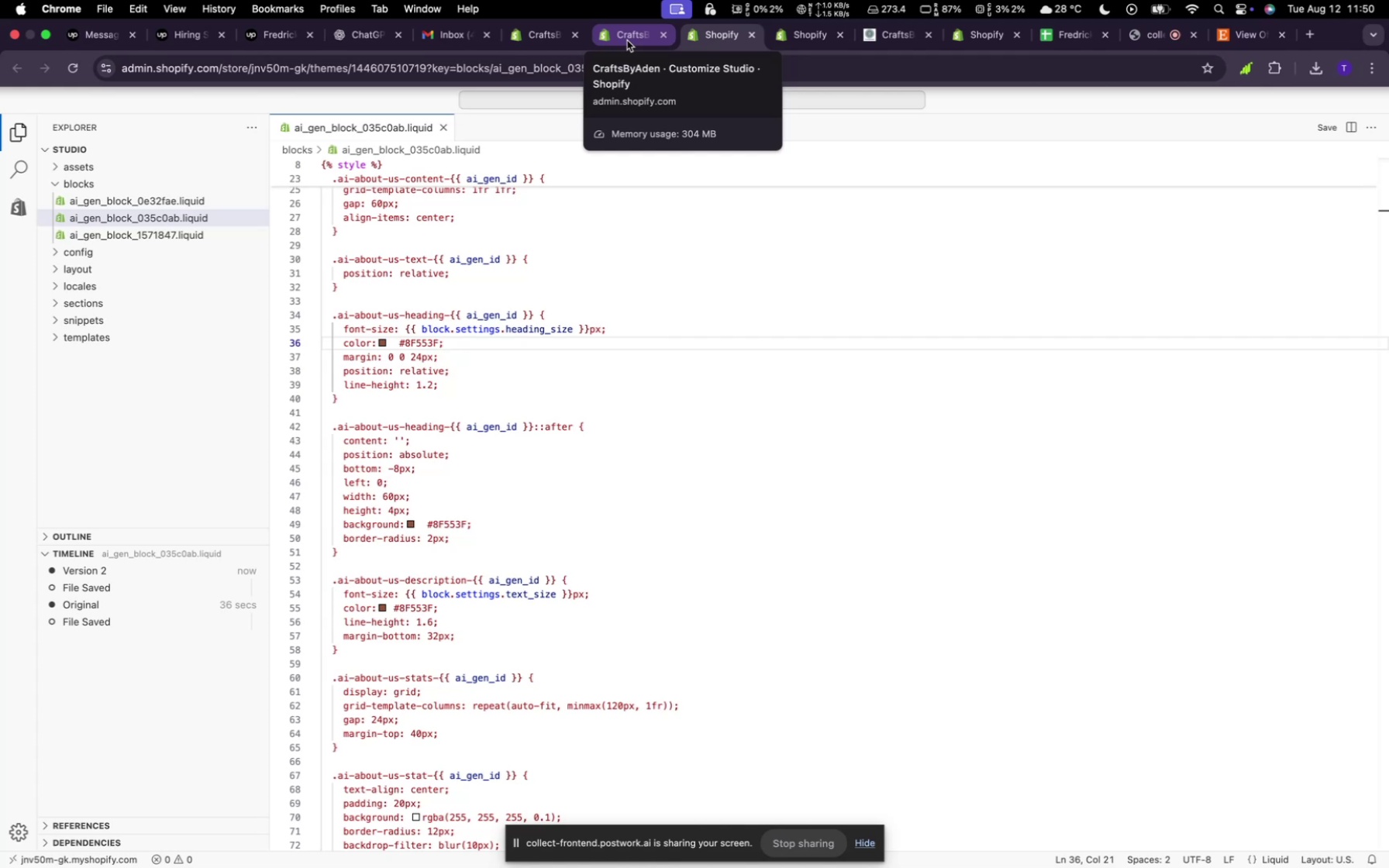 
wait(46.03)
 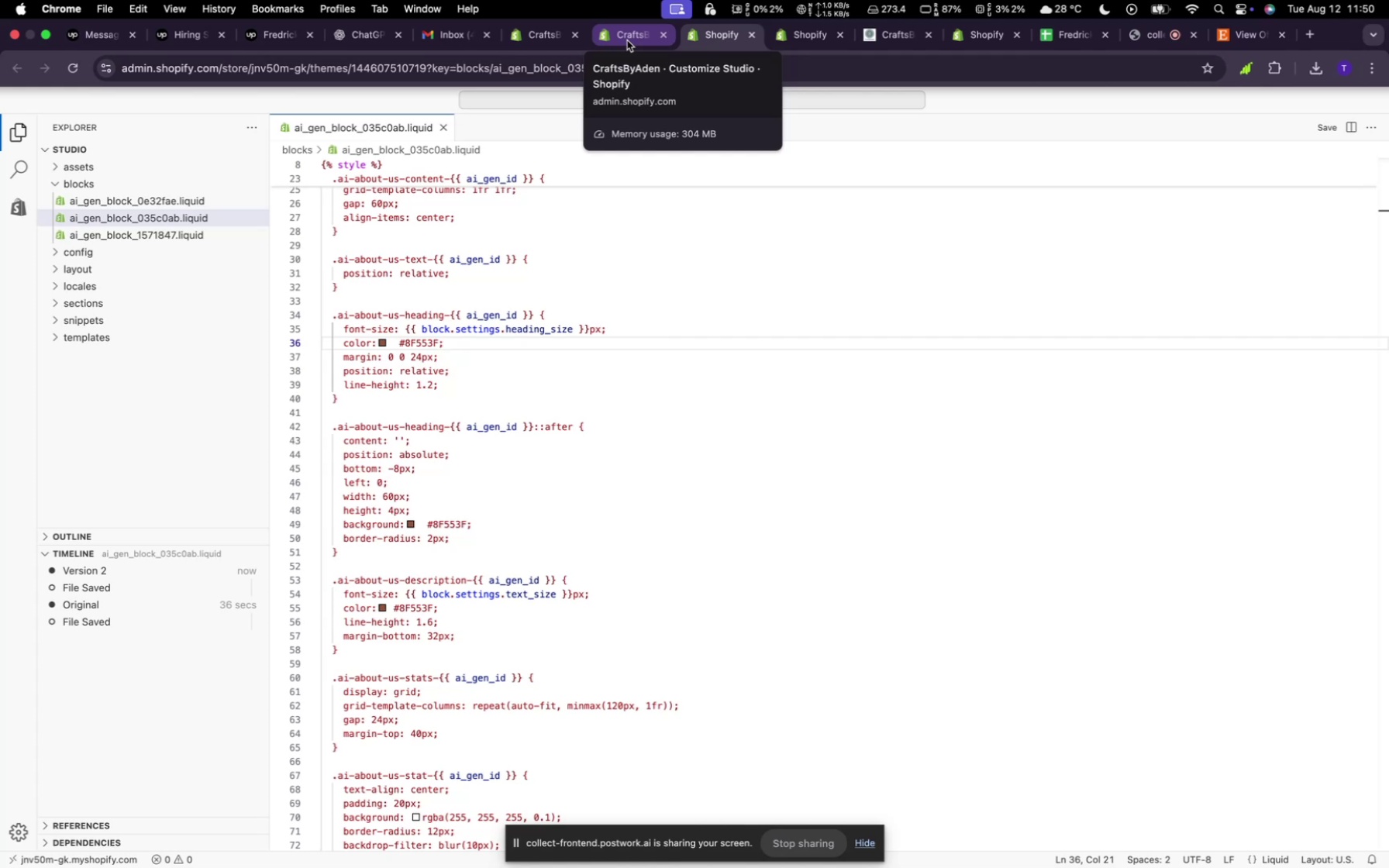 
left_click([1323, 133])
 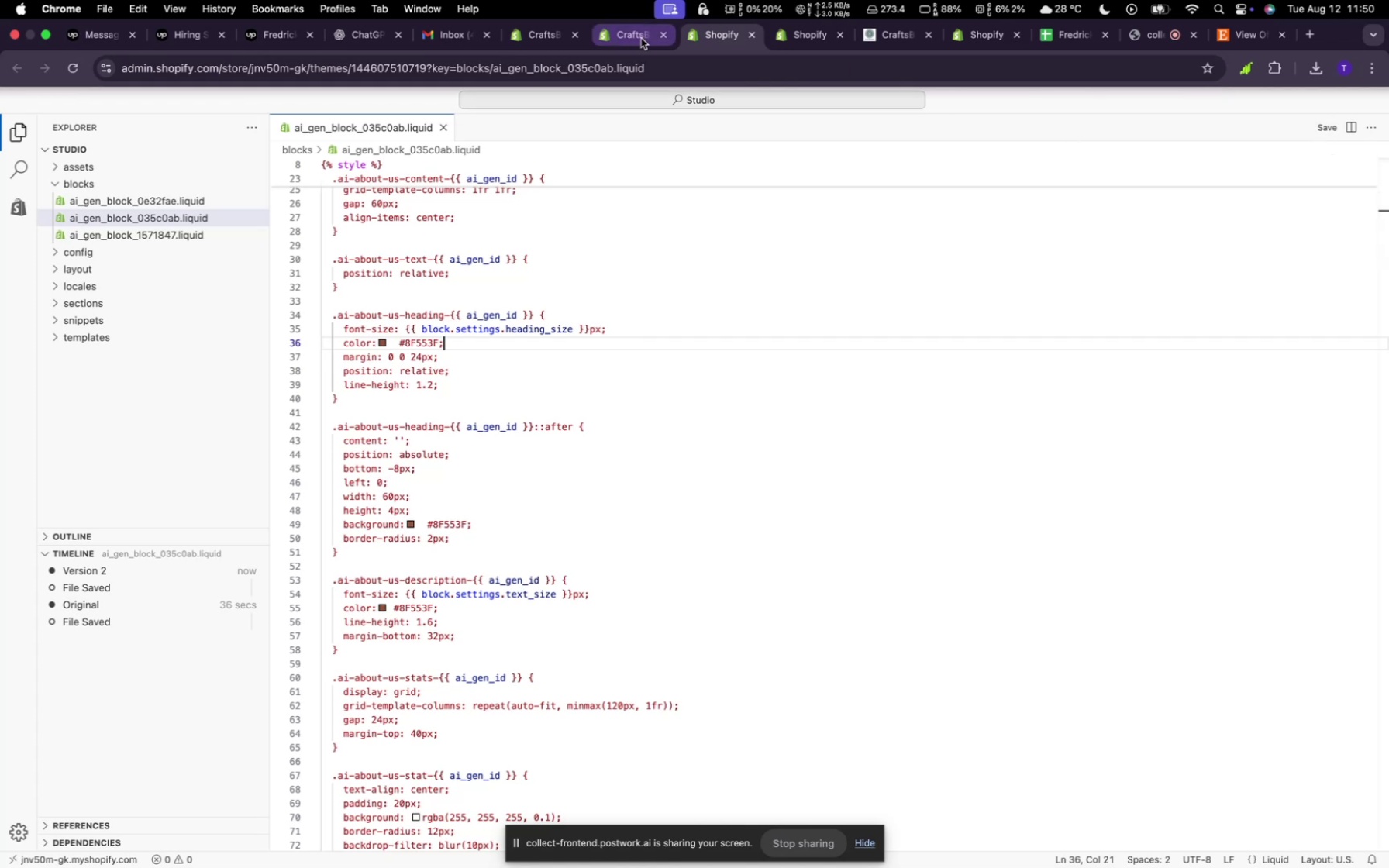 
left_click([636, 38])
 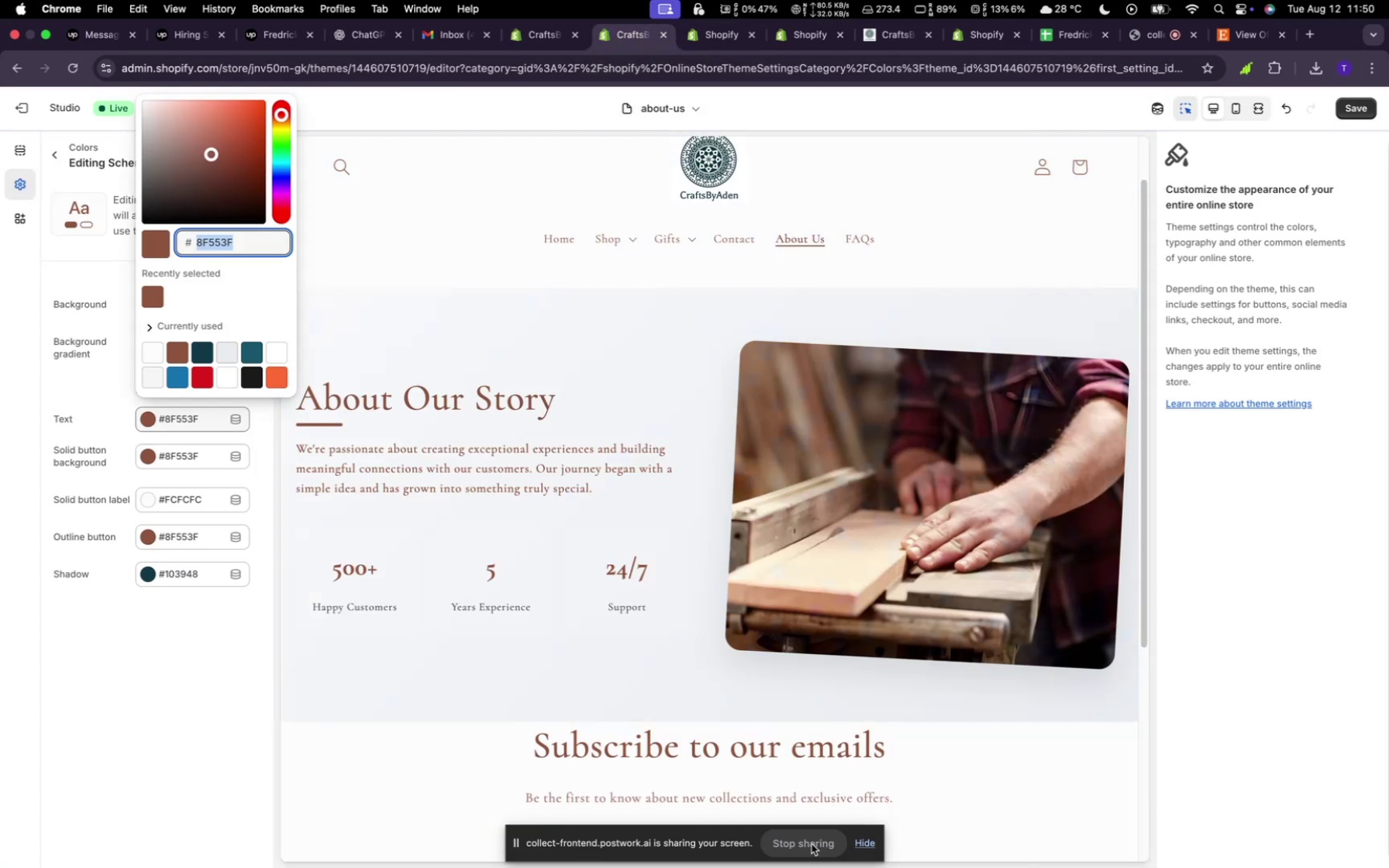 
wait(6.85)
 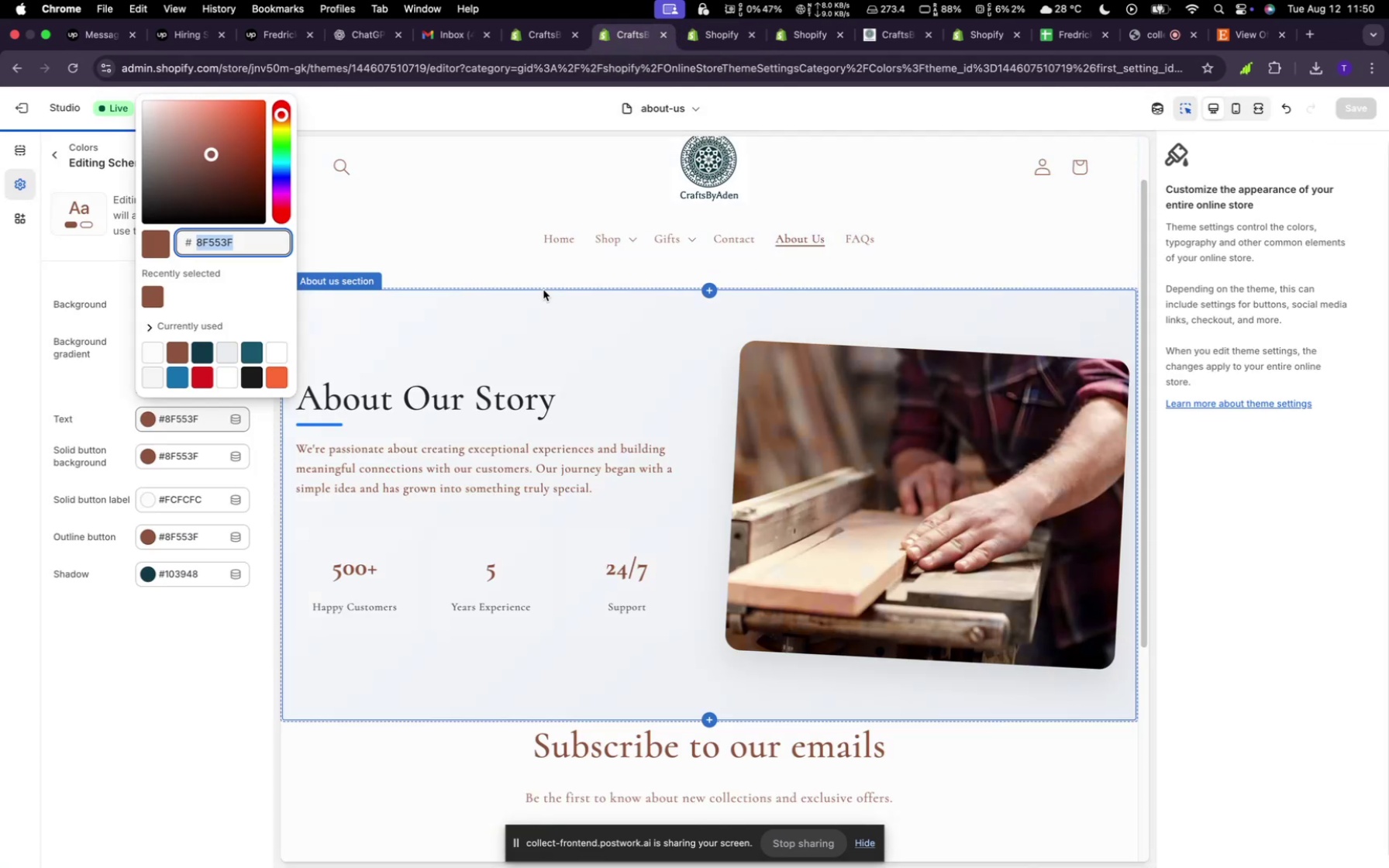 
left_click([698, 43])
 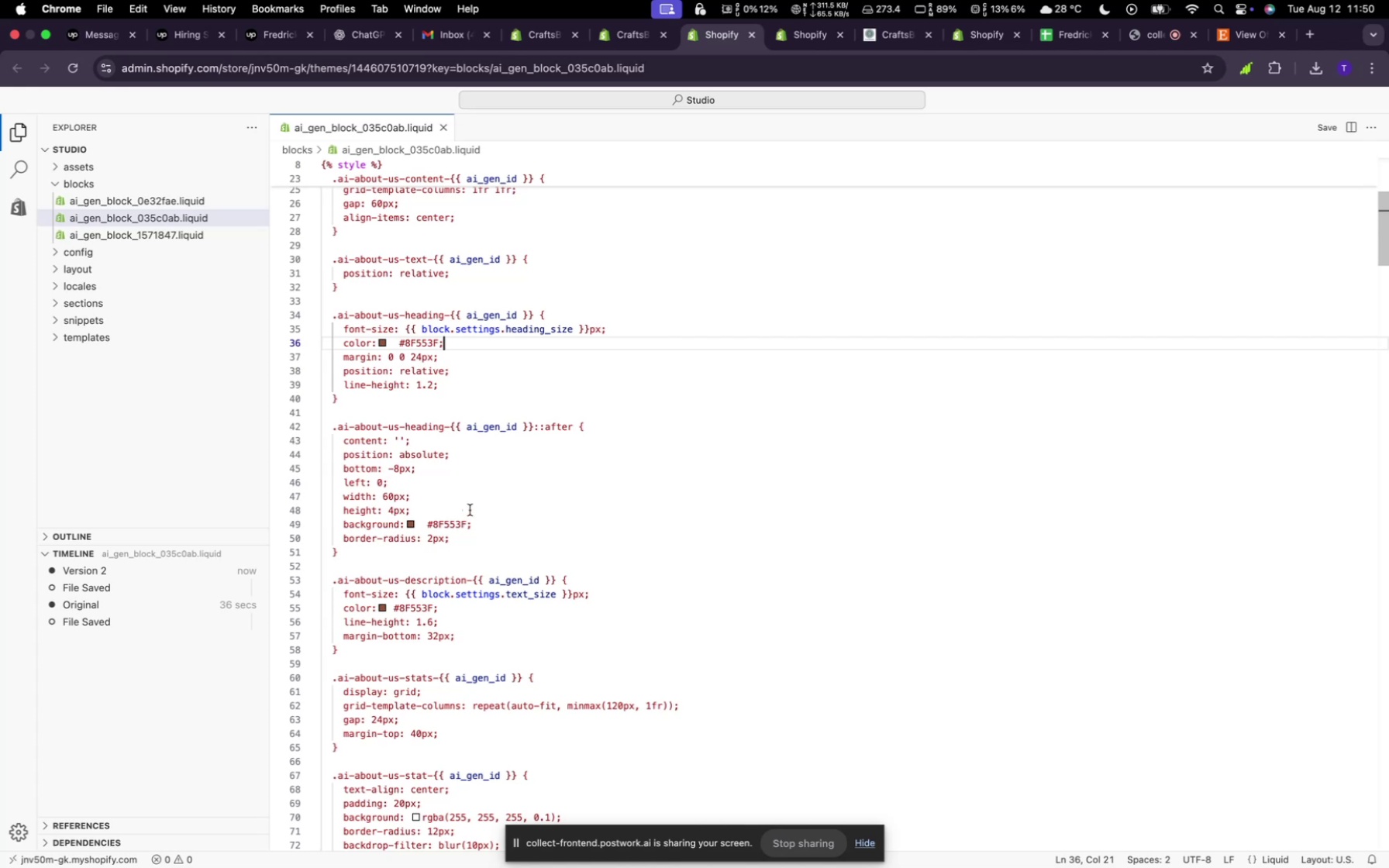 
scroll: coordinate [468, 508], scroll_direction: down, amount: 9.0
 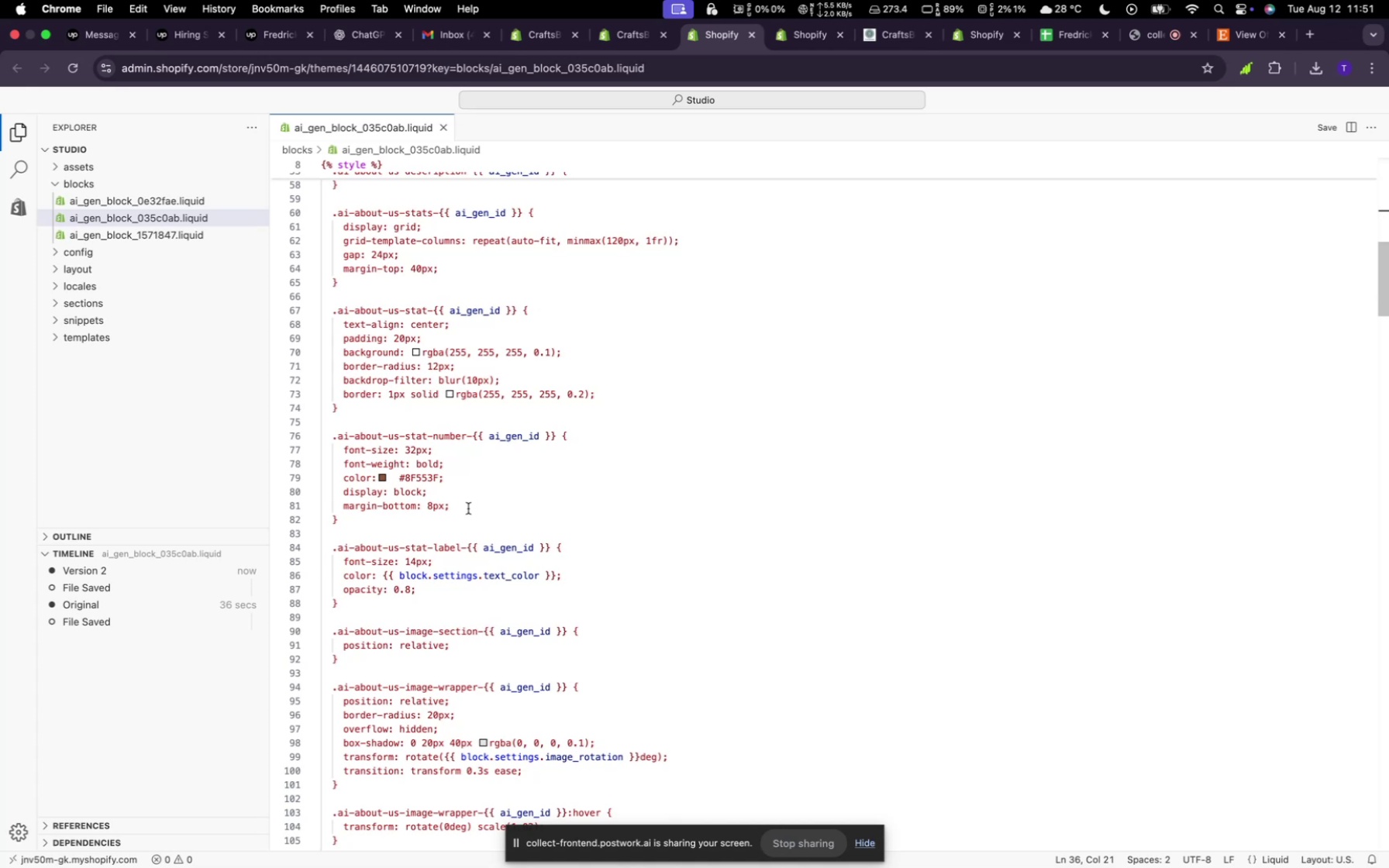 
wait(6.22)
 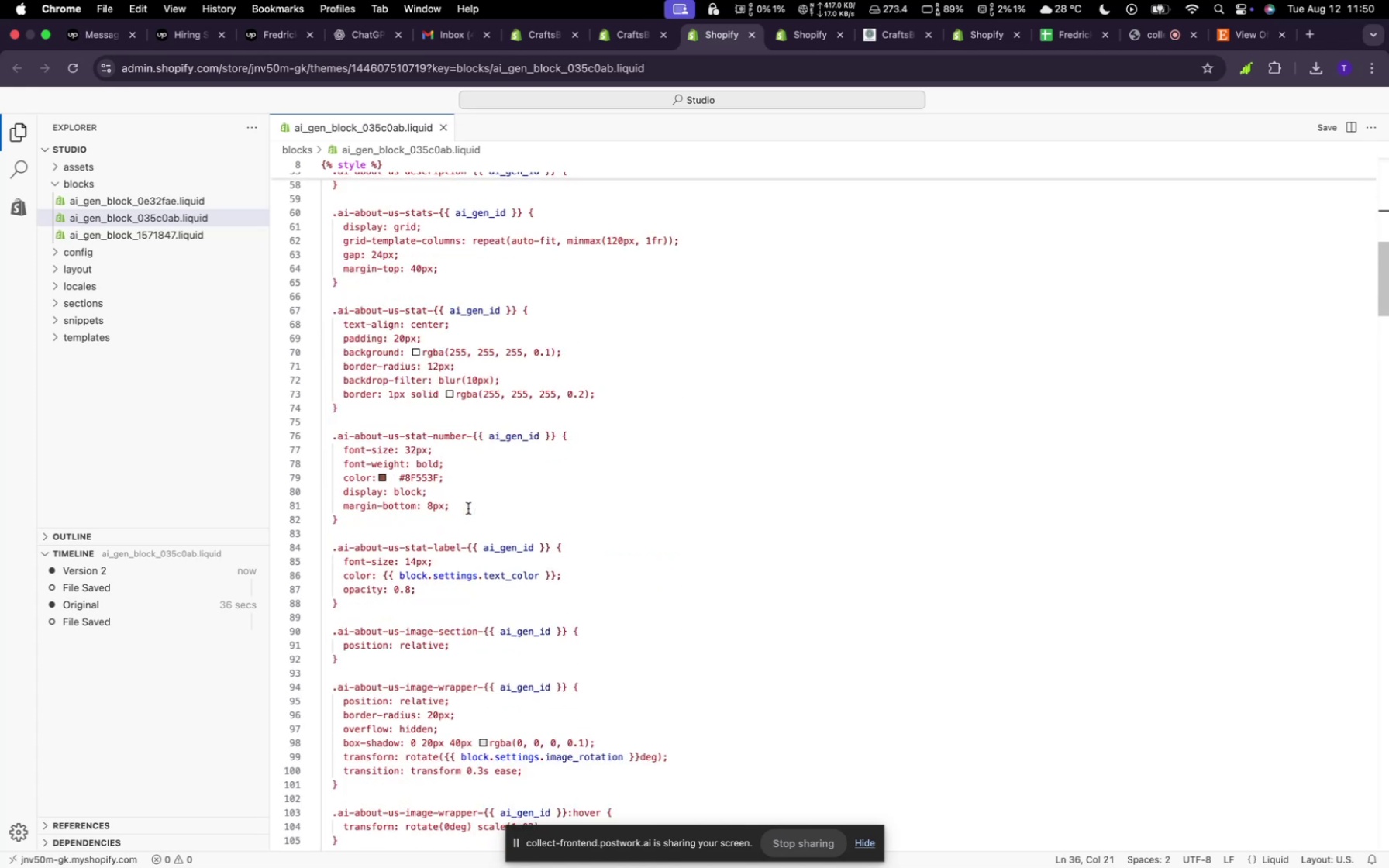 
scroll: coordinate [468, 508], scroll_direction: down, amount: 1.0
 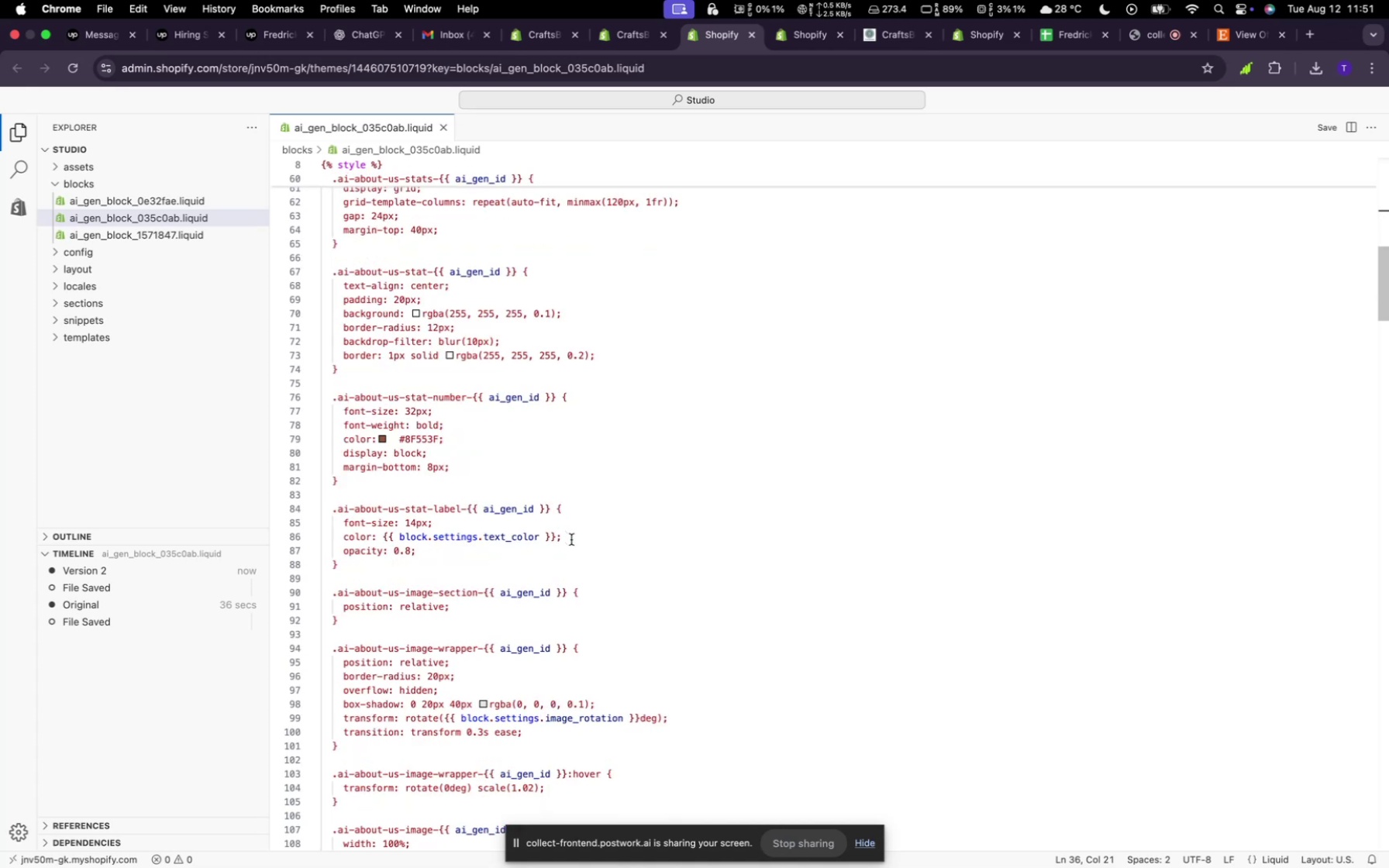 
left_click_drag(start_coordinate=[569, 539], to_coordinate=[381, 533])
 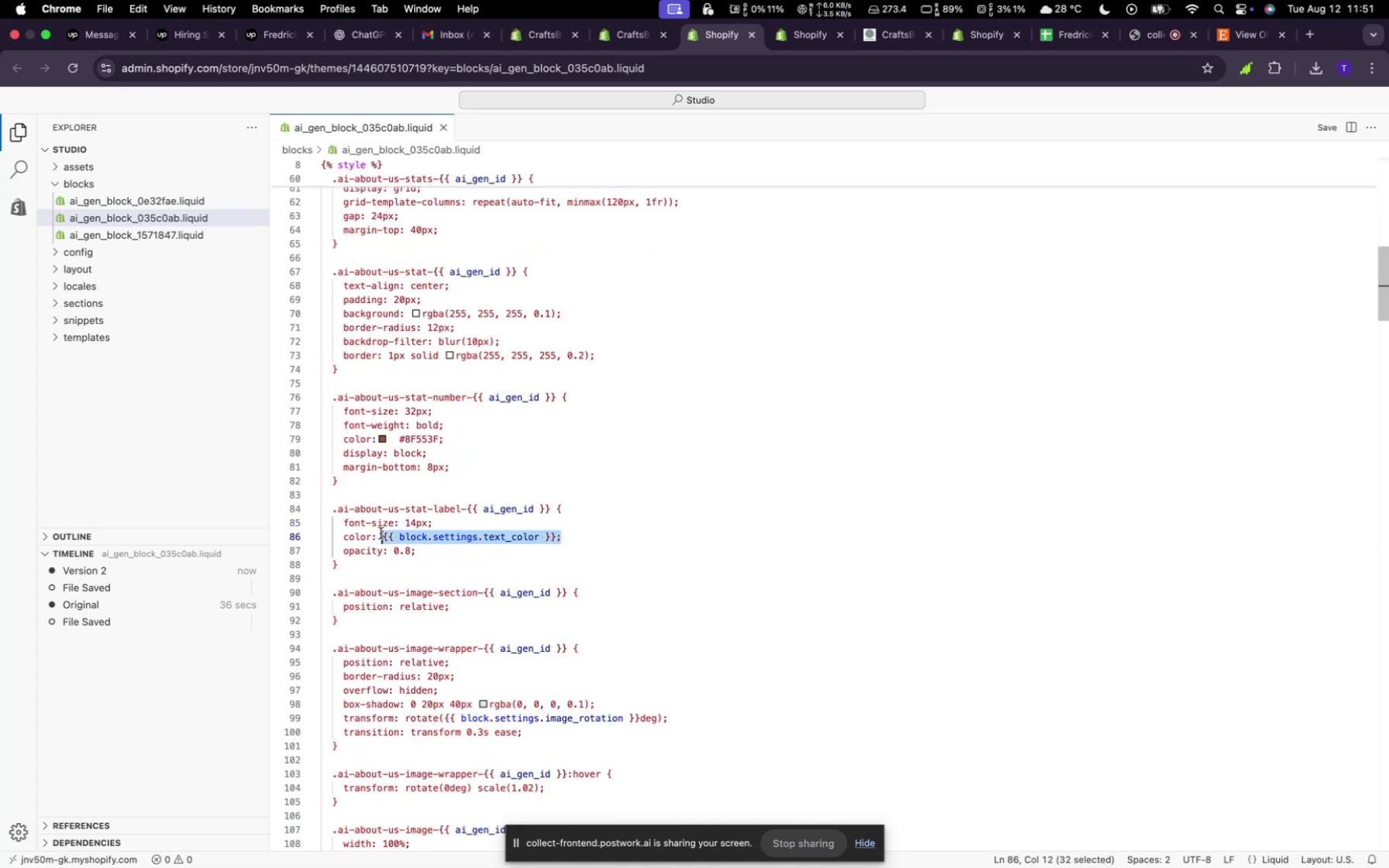 
key(Meta+V)
 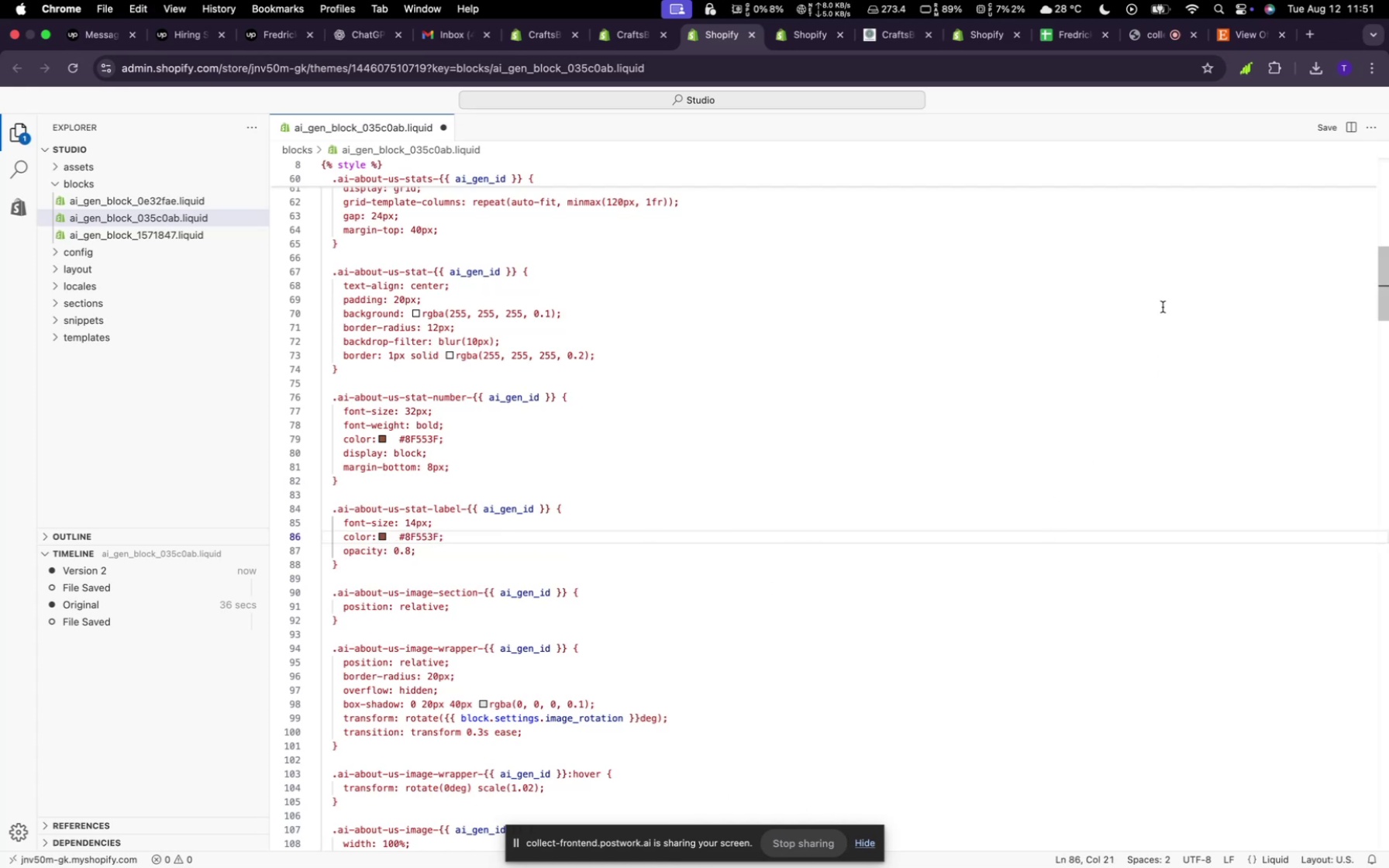 
wait(11.35)
 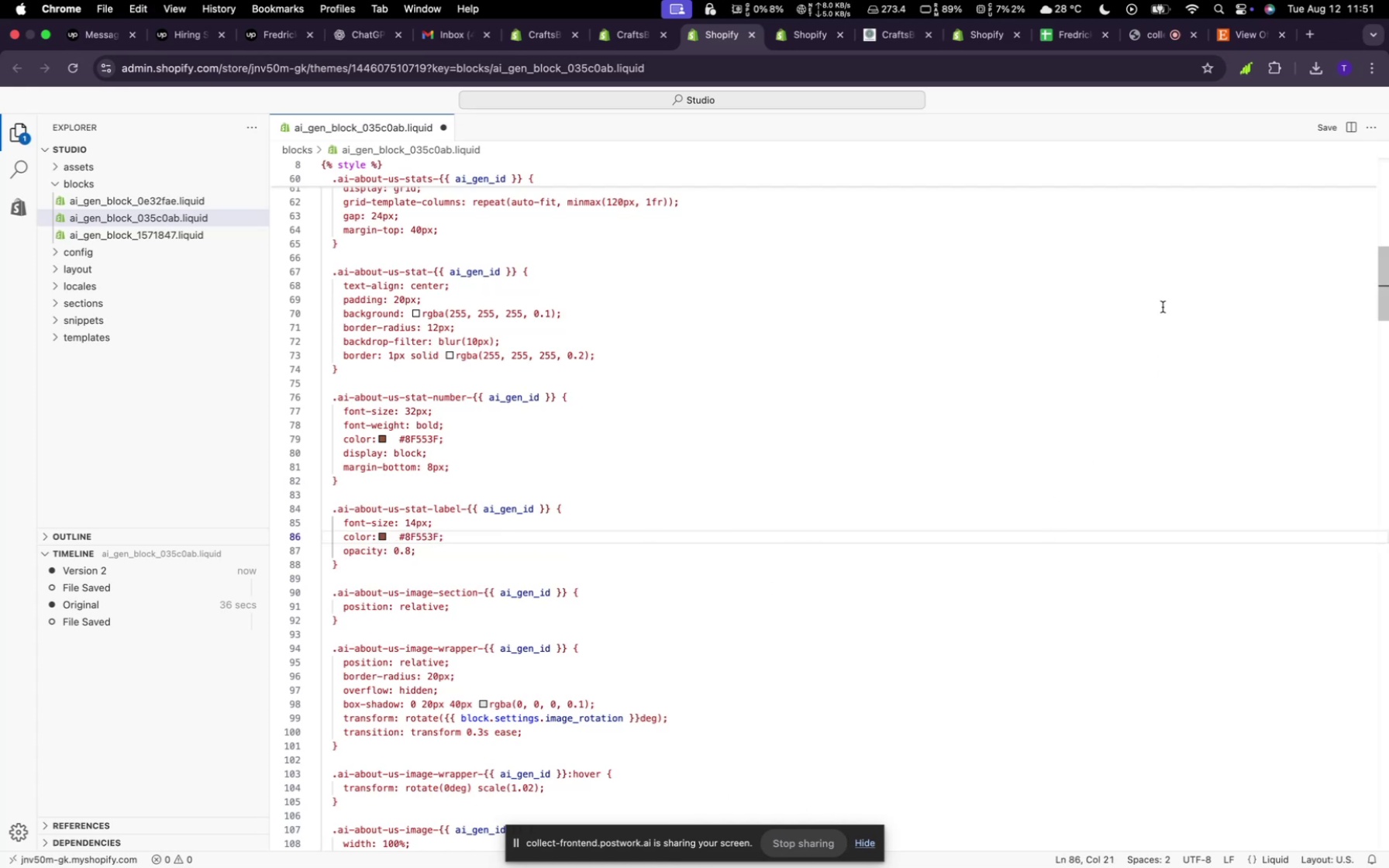 
left_click([1320, 129])
 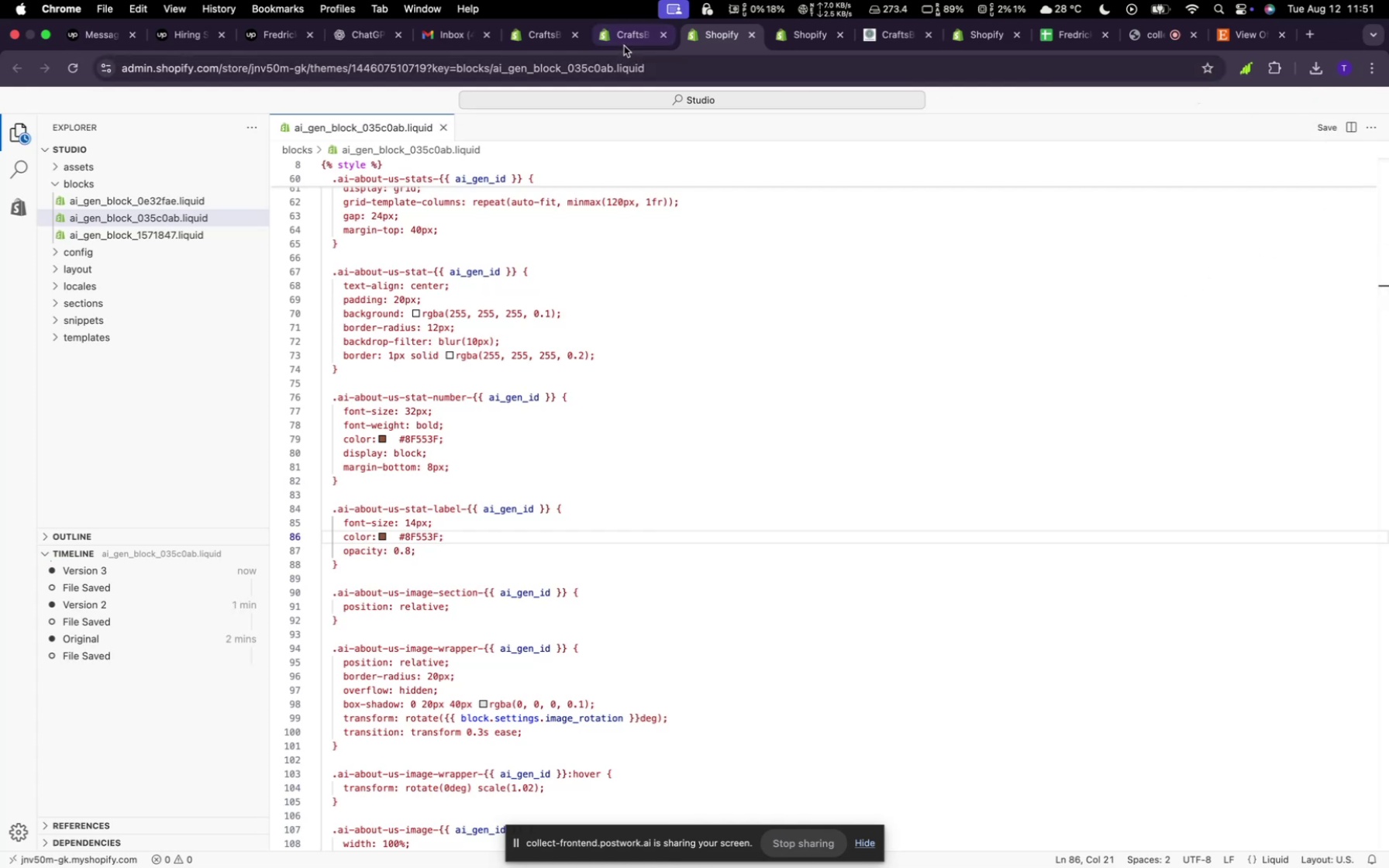 
left_click([615, 29])
 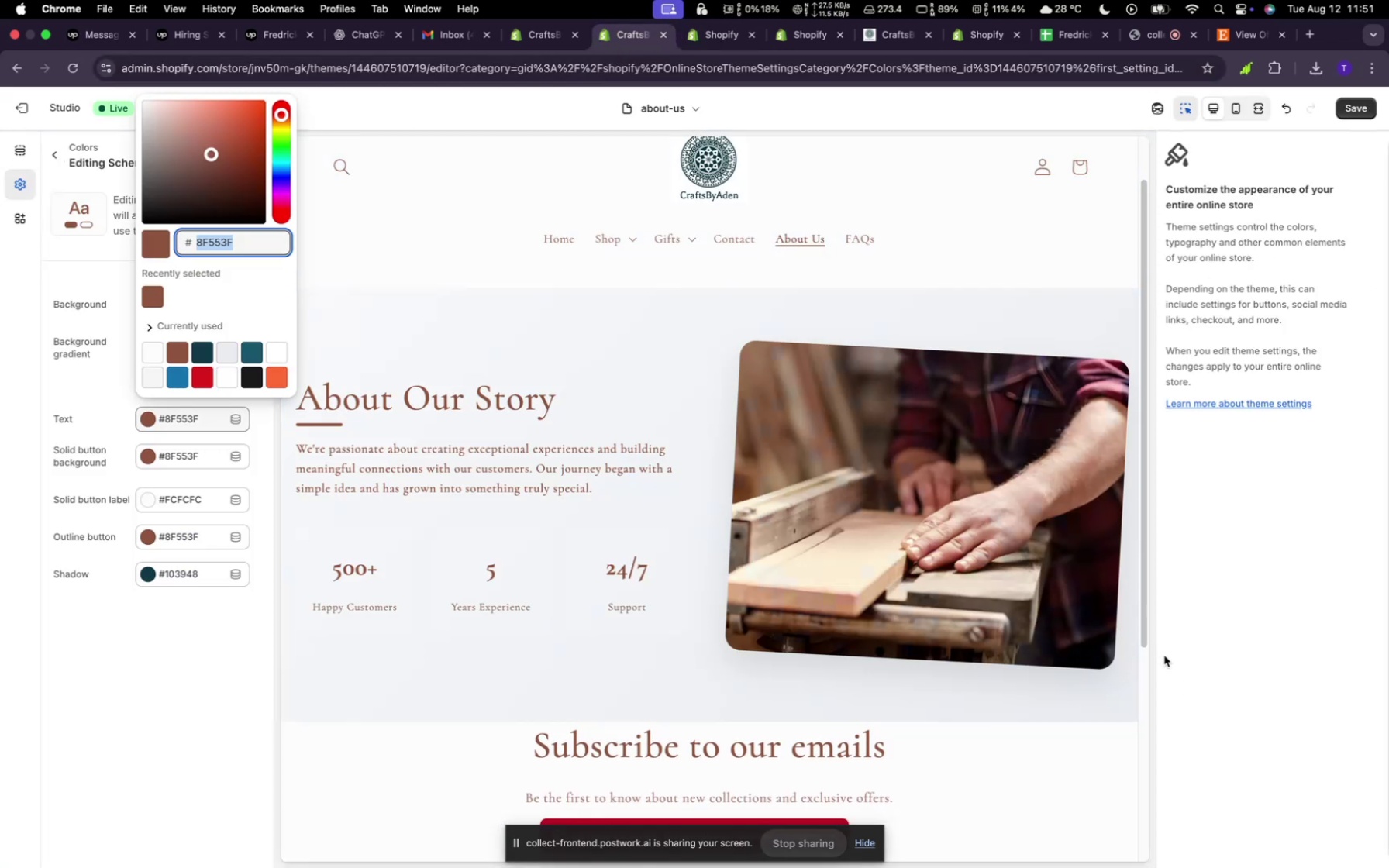 
scroll: coordinate [1094, 618], scroll_direction: down, amount: 18.0
 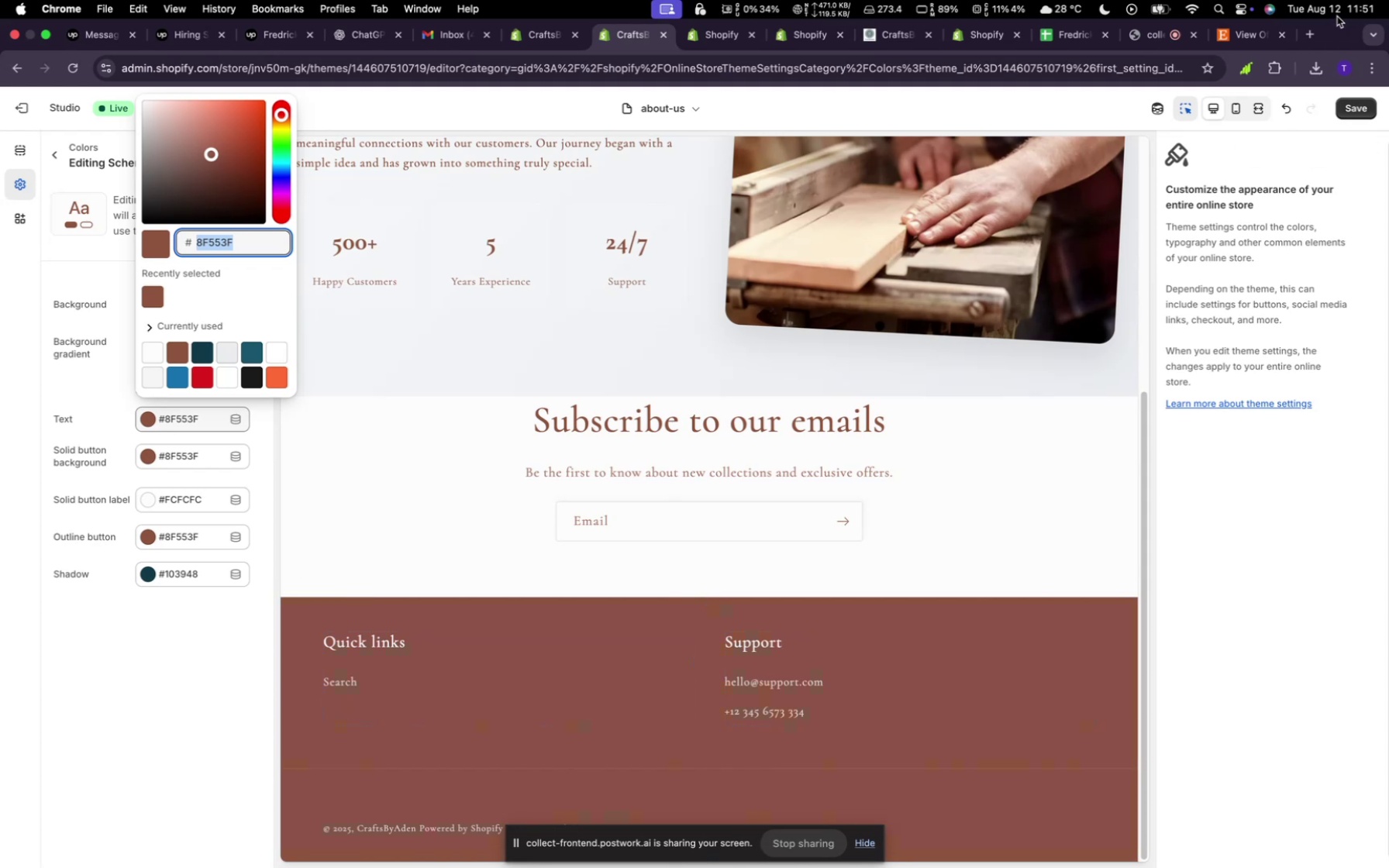 
left_click([1356, 104])
 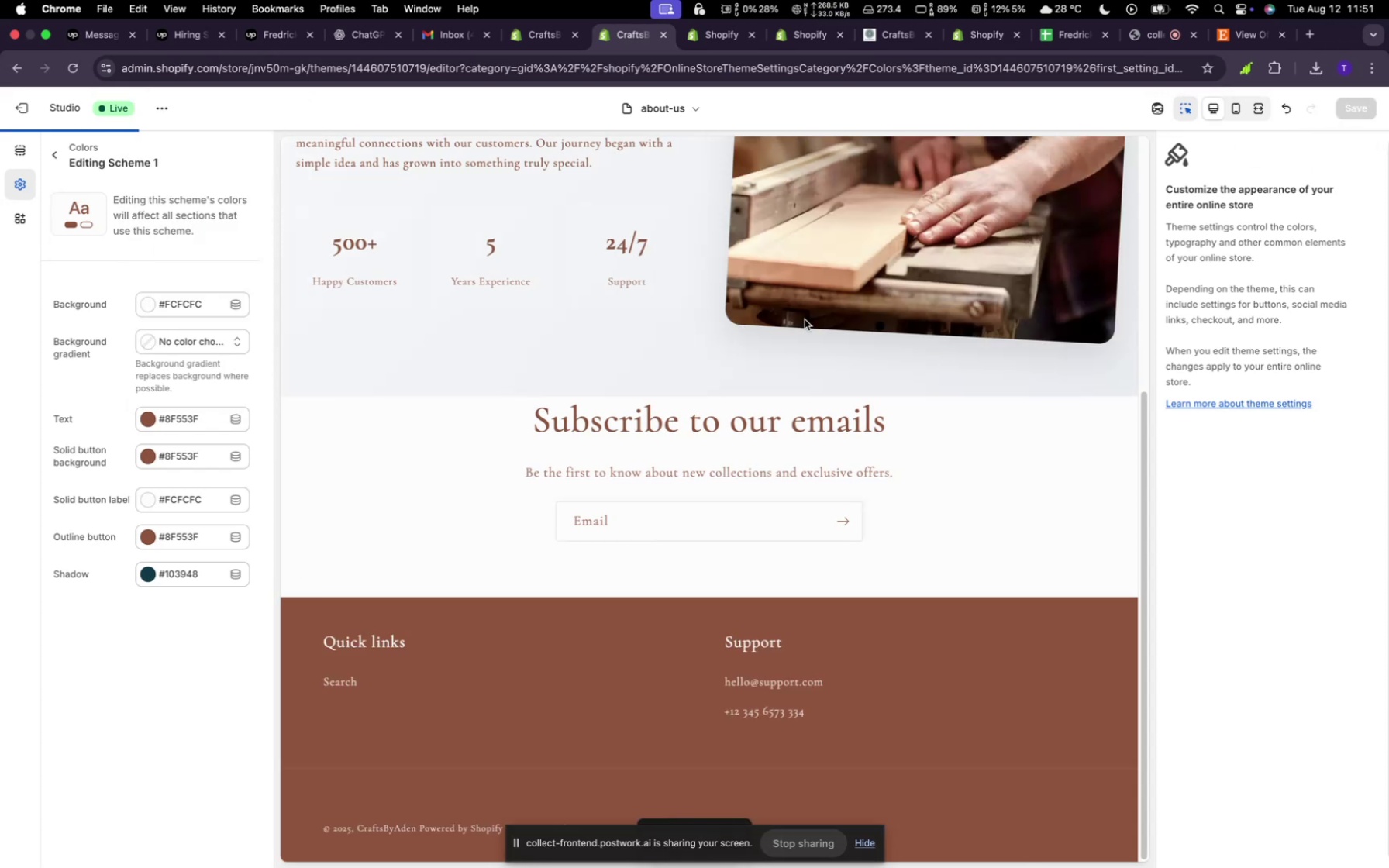 
scroll: coordinate [743, 467], scroll_direction: up, amount: 34.0
 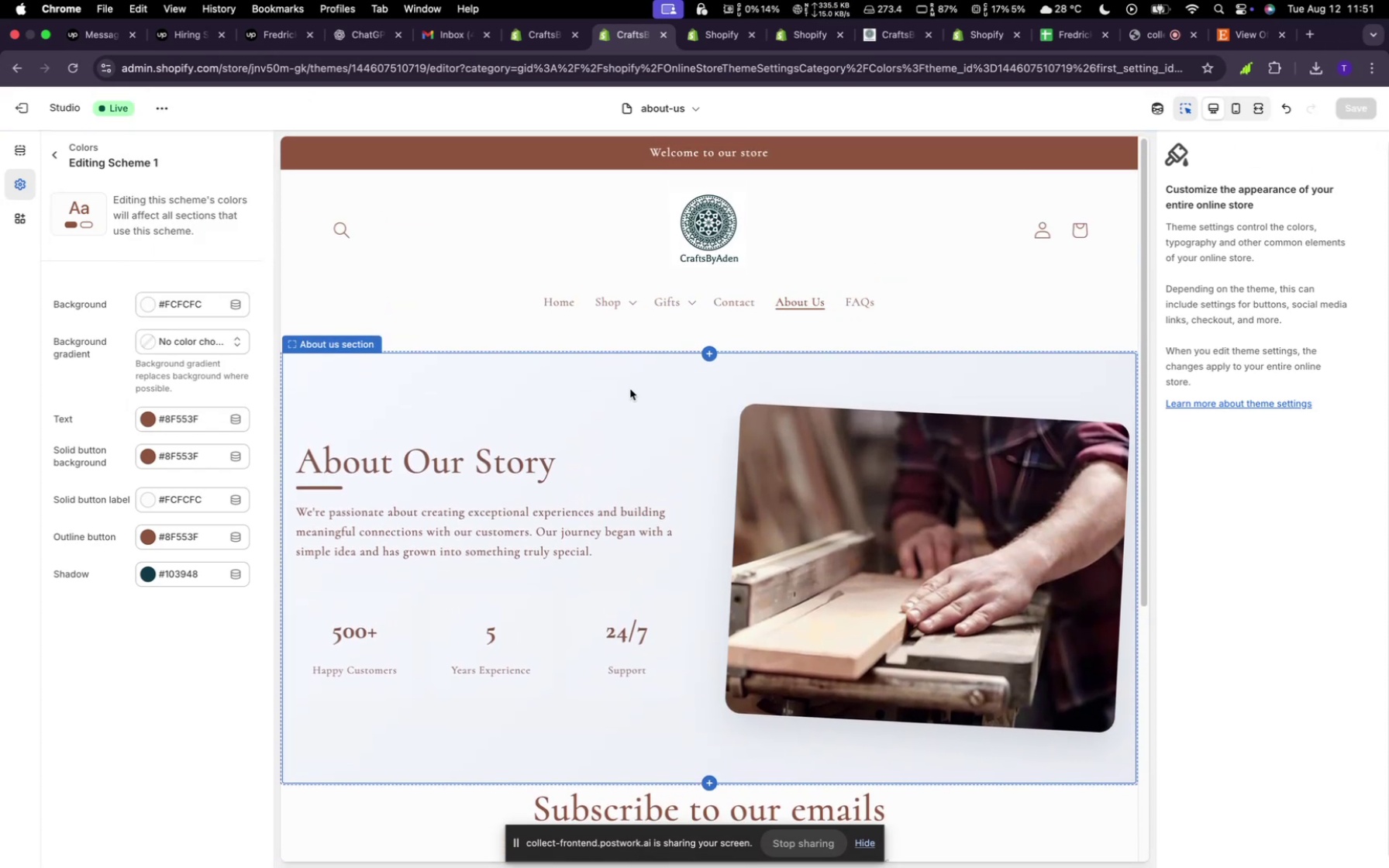 
wait(5.15)
 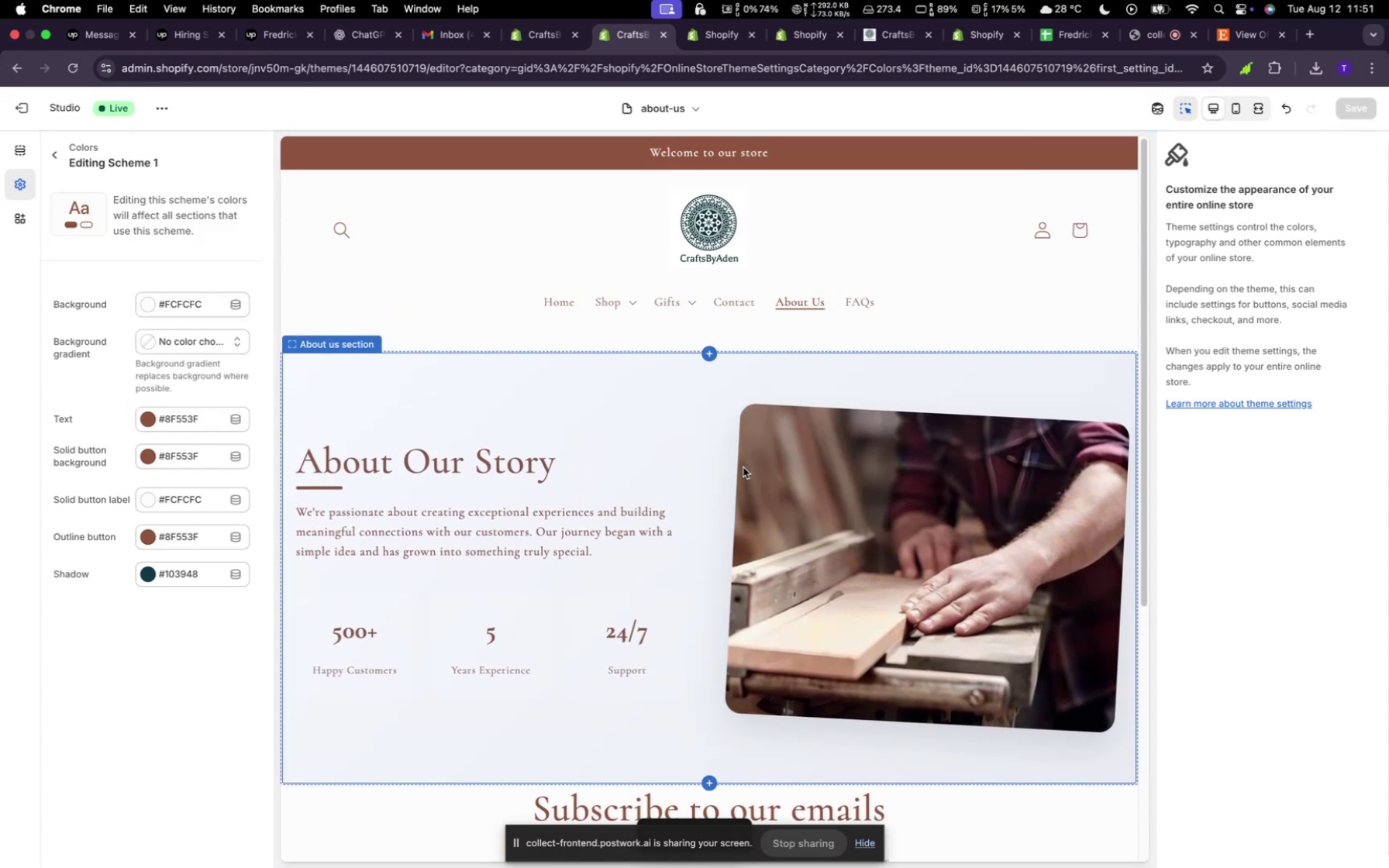 
scroll: coordinate [614, 398], scroll_direction: down, amount: 1.0
 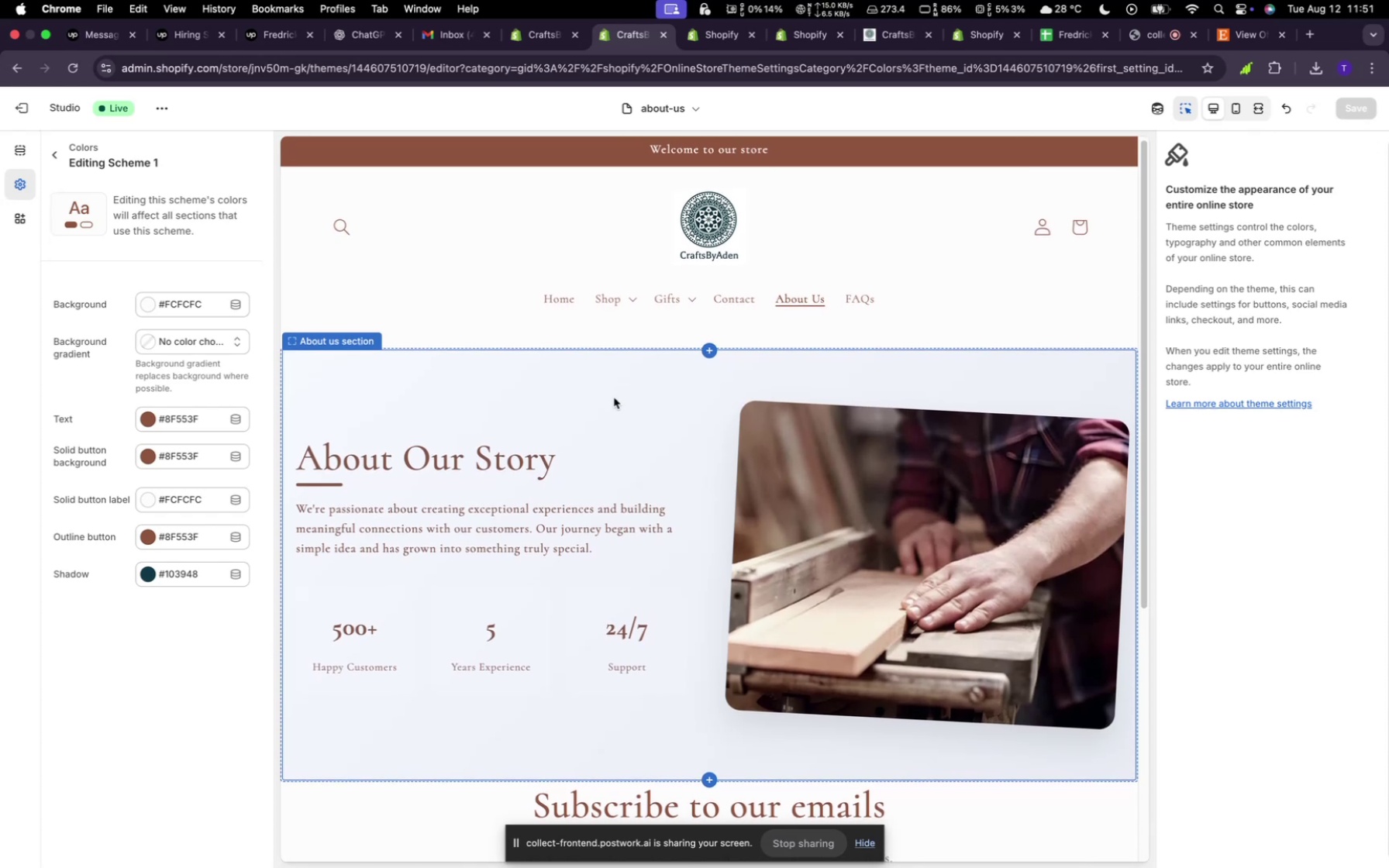 
scroll: coordinate [654, 408], scroll_direction: up, amount: 5.0
 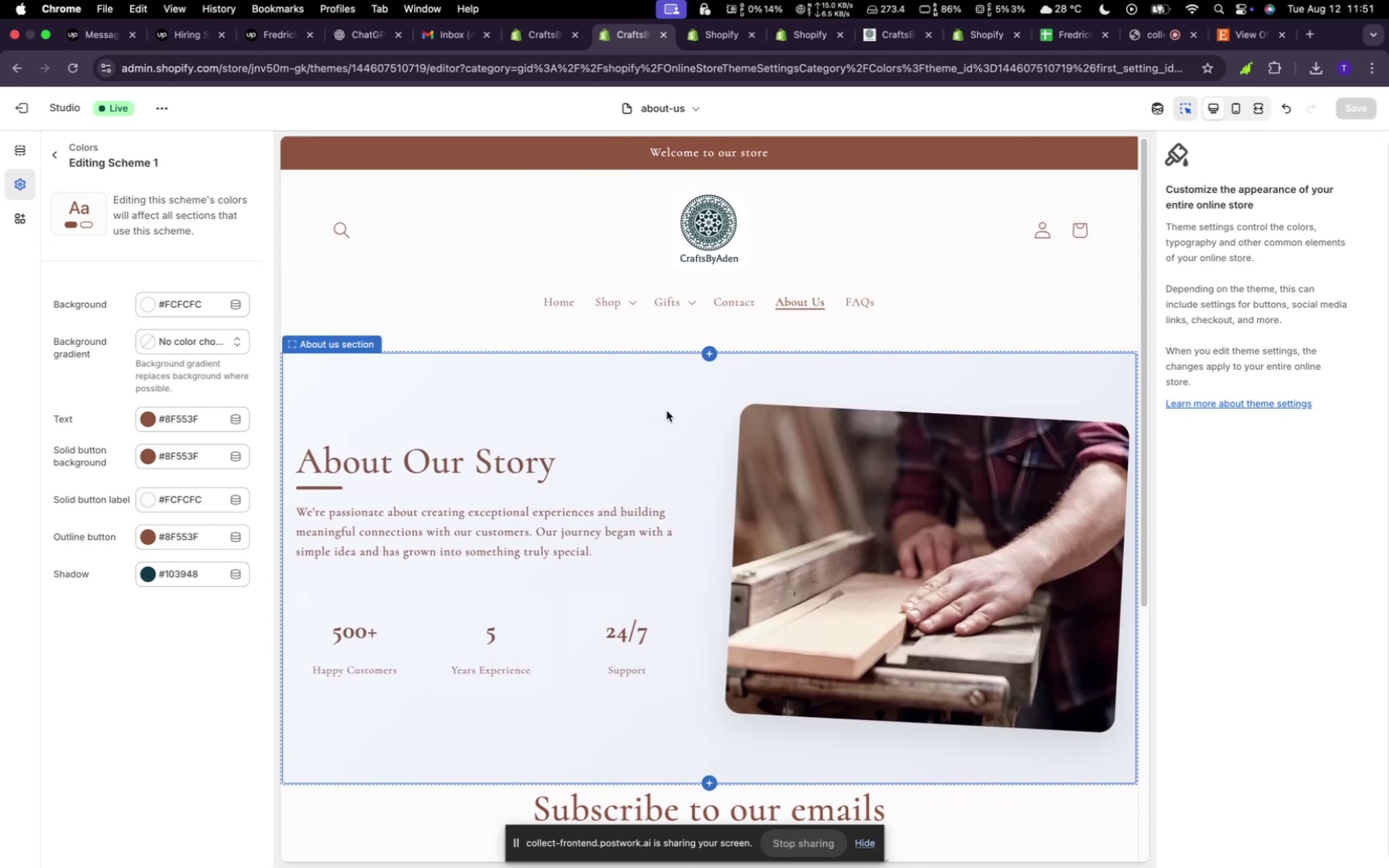 
scroll: coordinate [667, 411], scroll_direction: down, amount: 5.0
 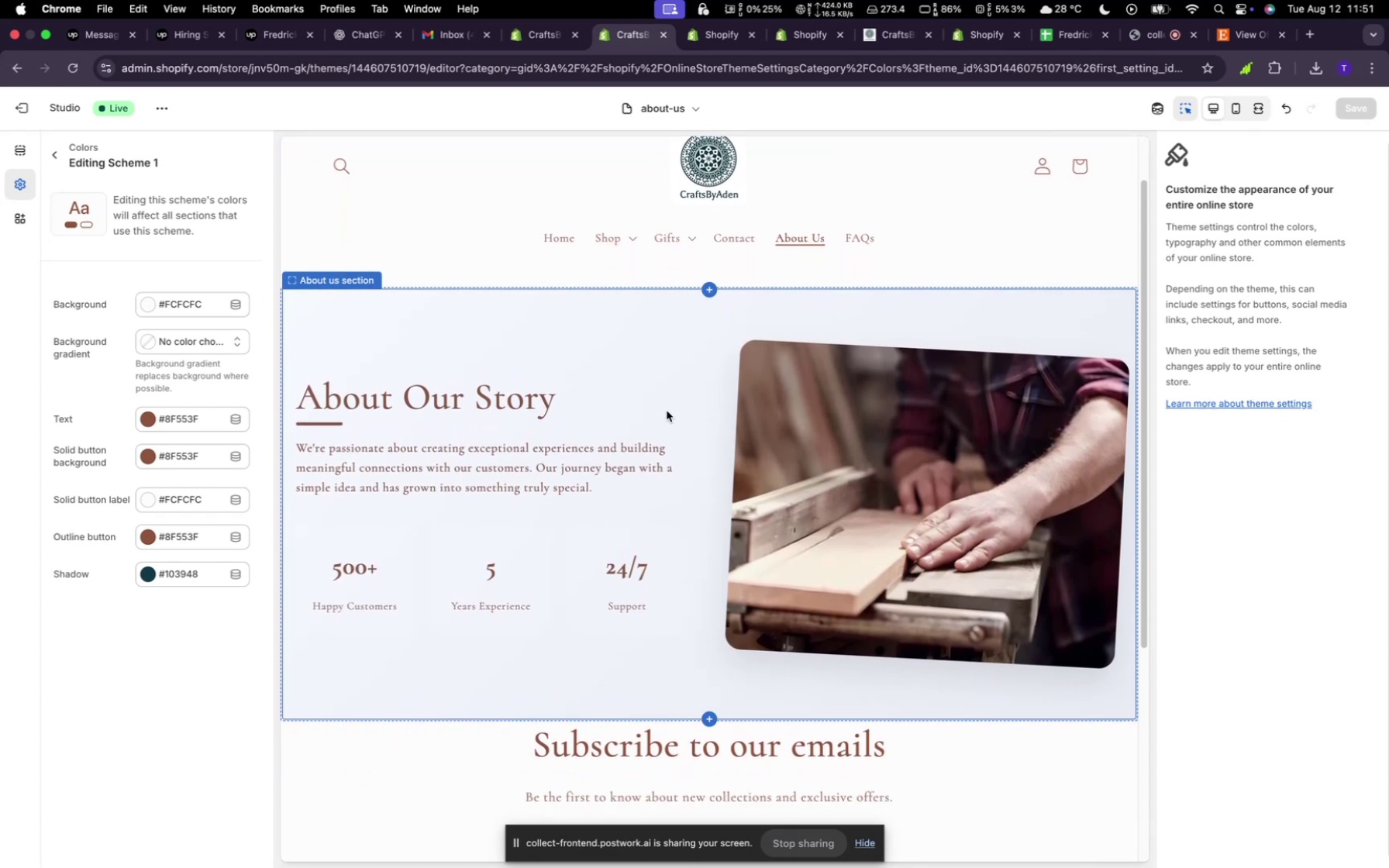 
scroll: coordinate [766, 338], scroll_direction: up, amount: 17.0
 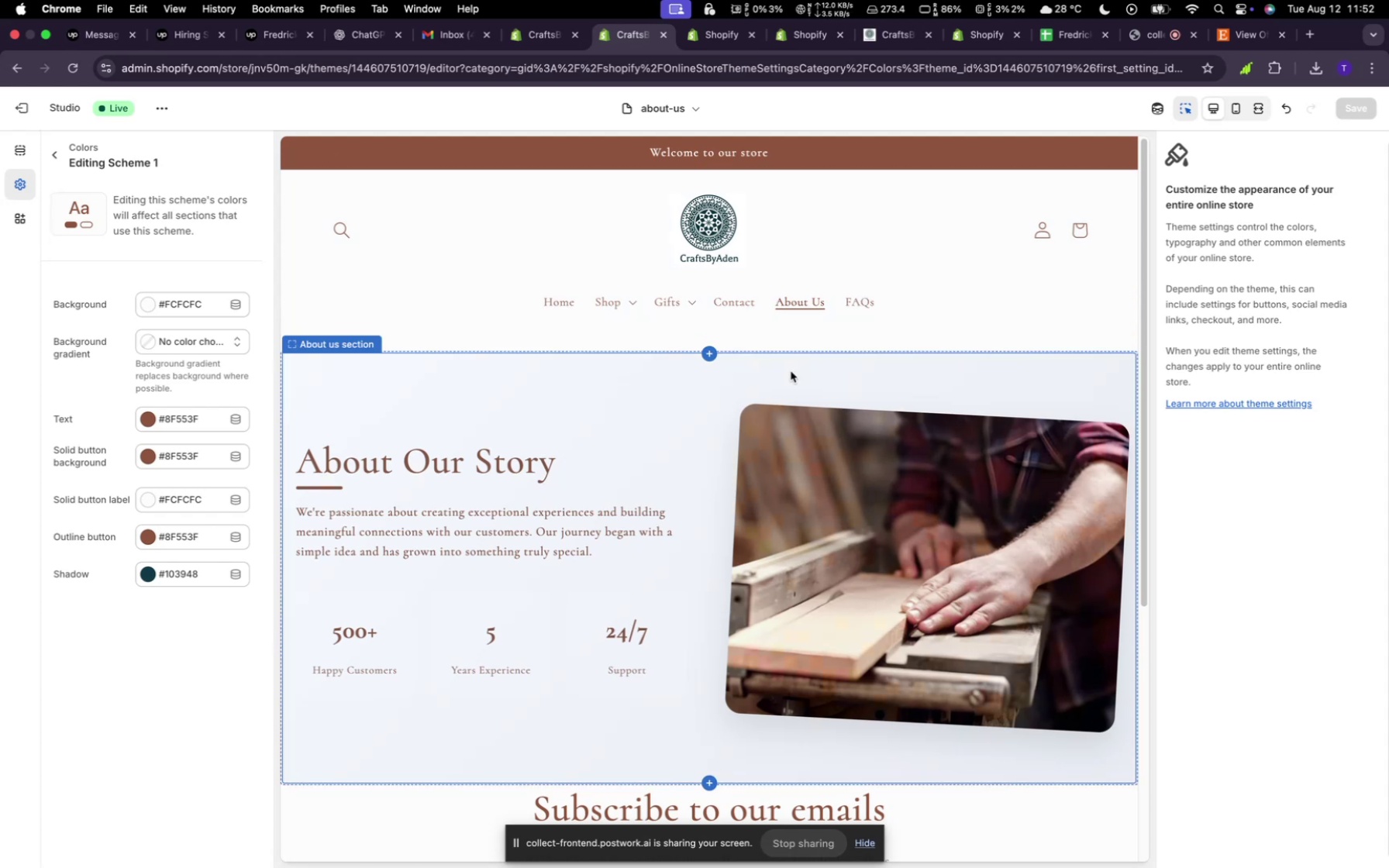 
wait(23.71)
 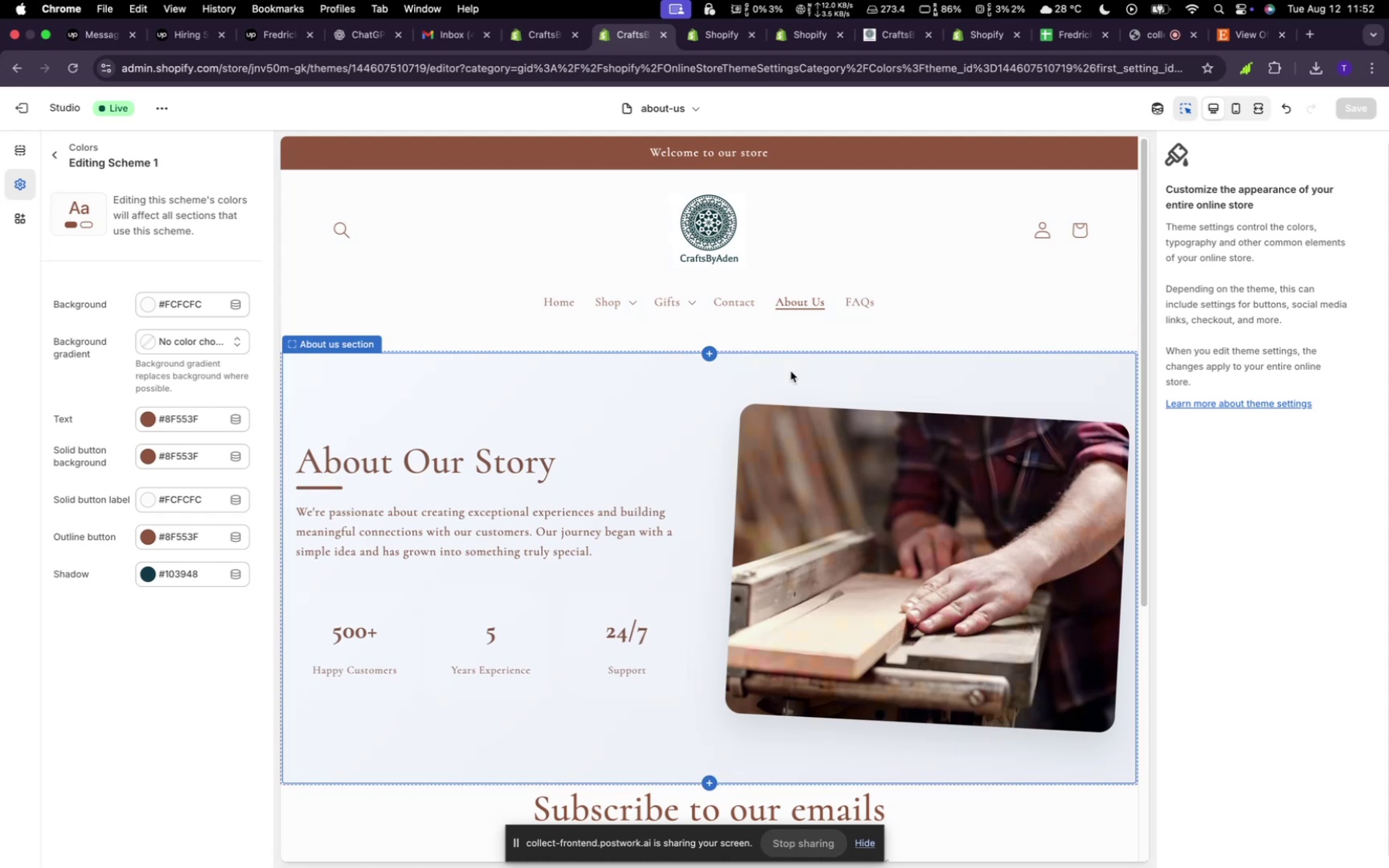 
left_click([846, 303])
 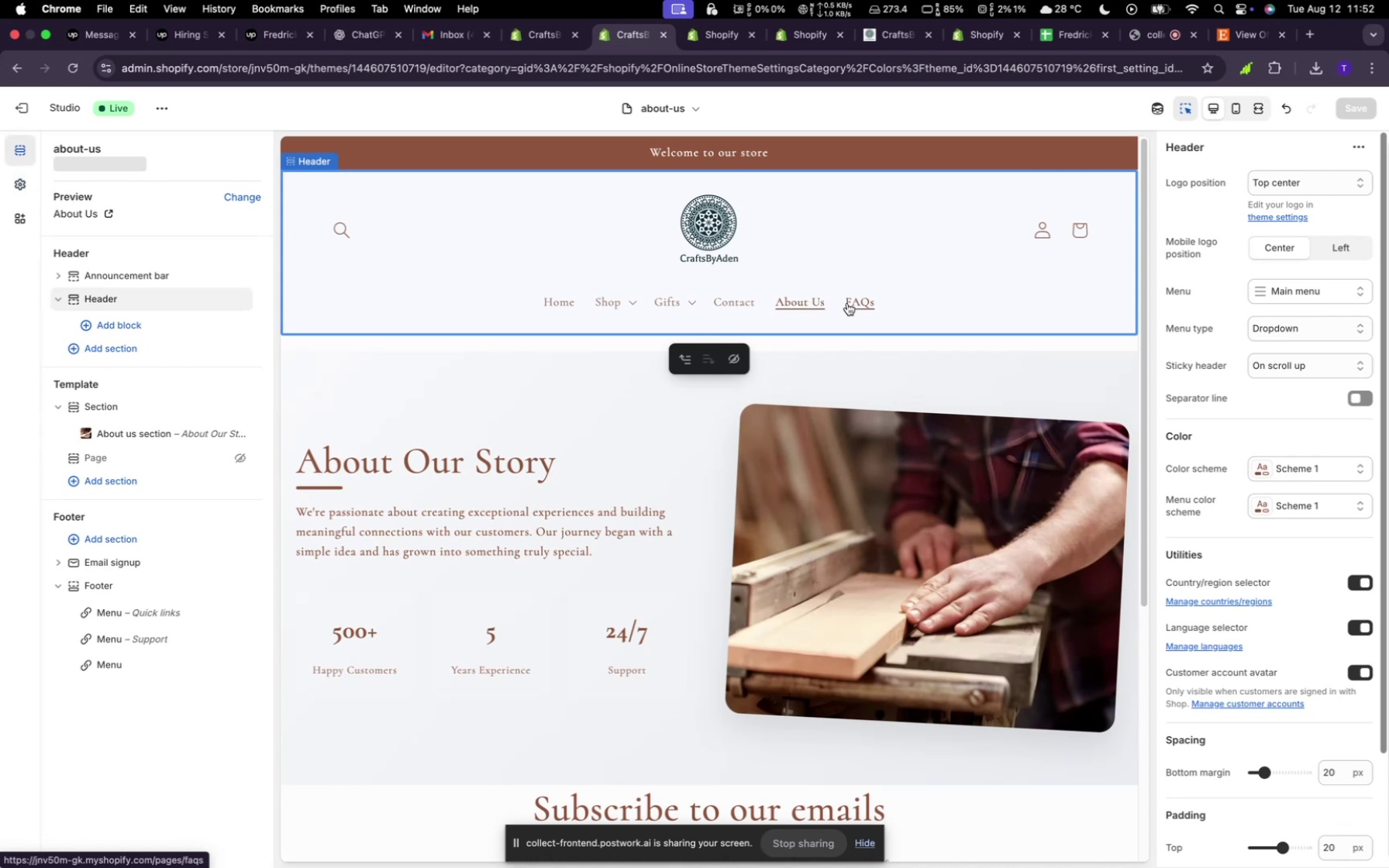 
left_click([848, 303])
 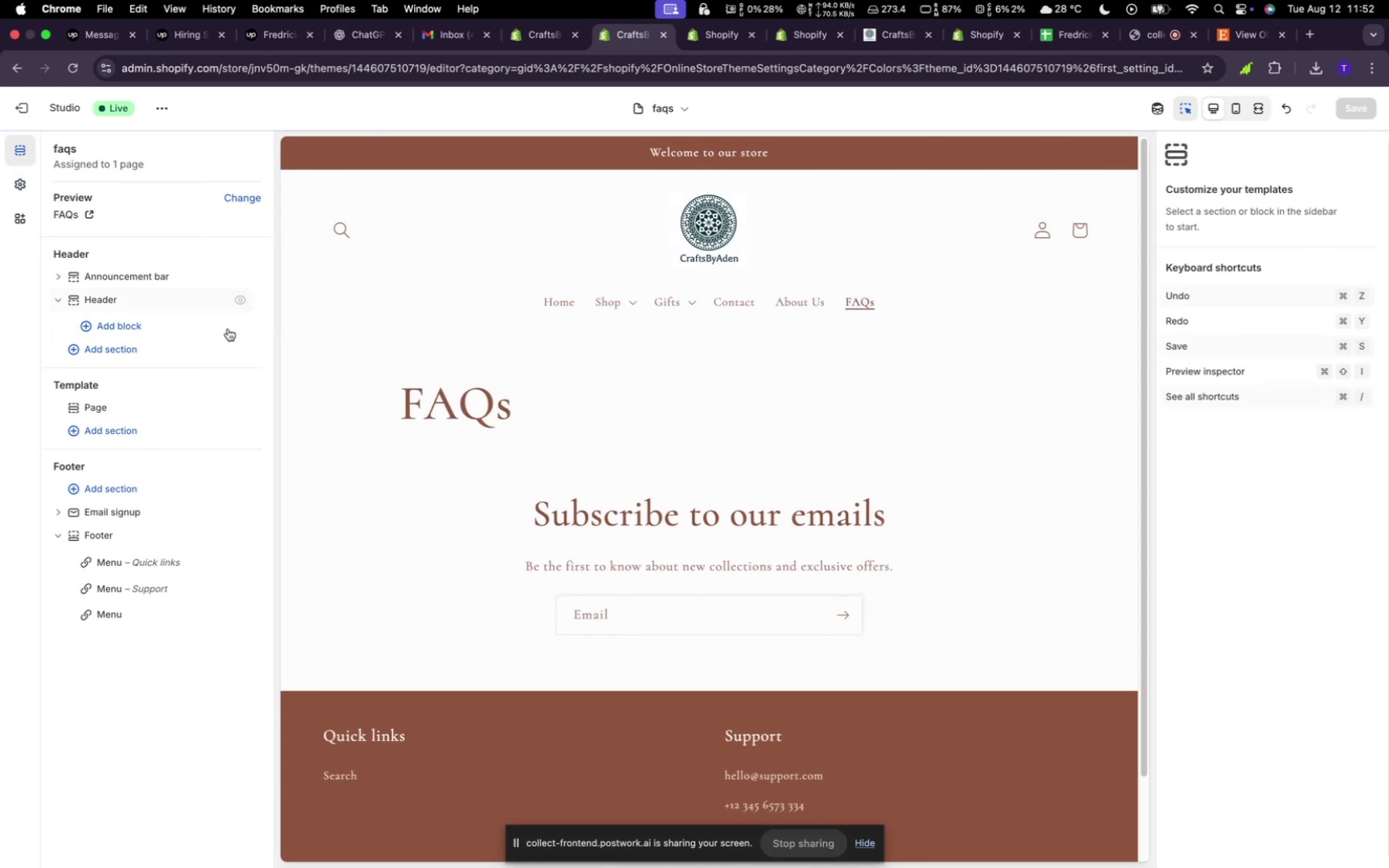 
left_click([133, 428])
 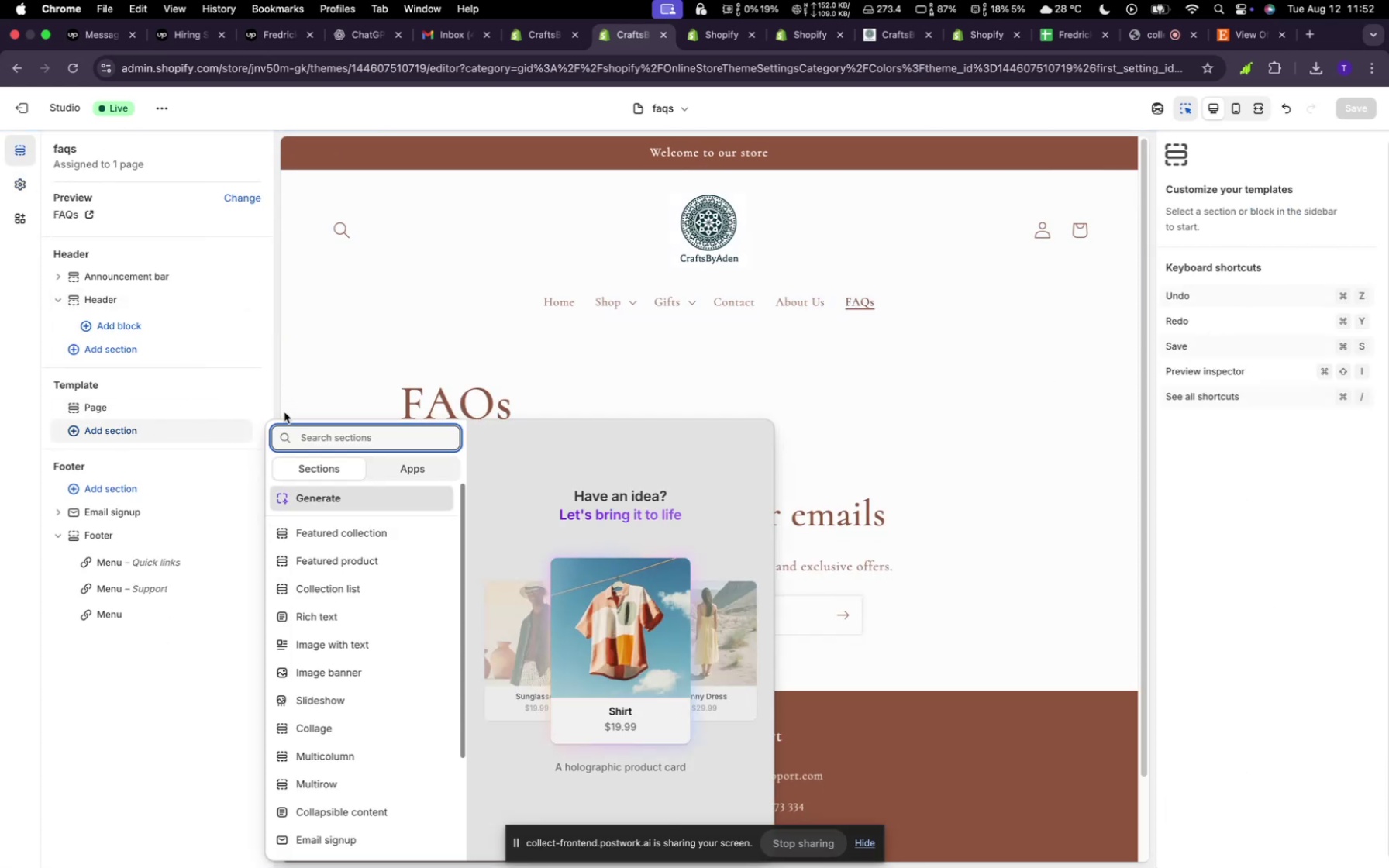 
left_click([335, 499])
 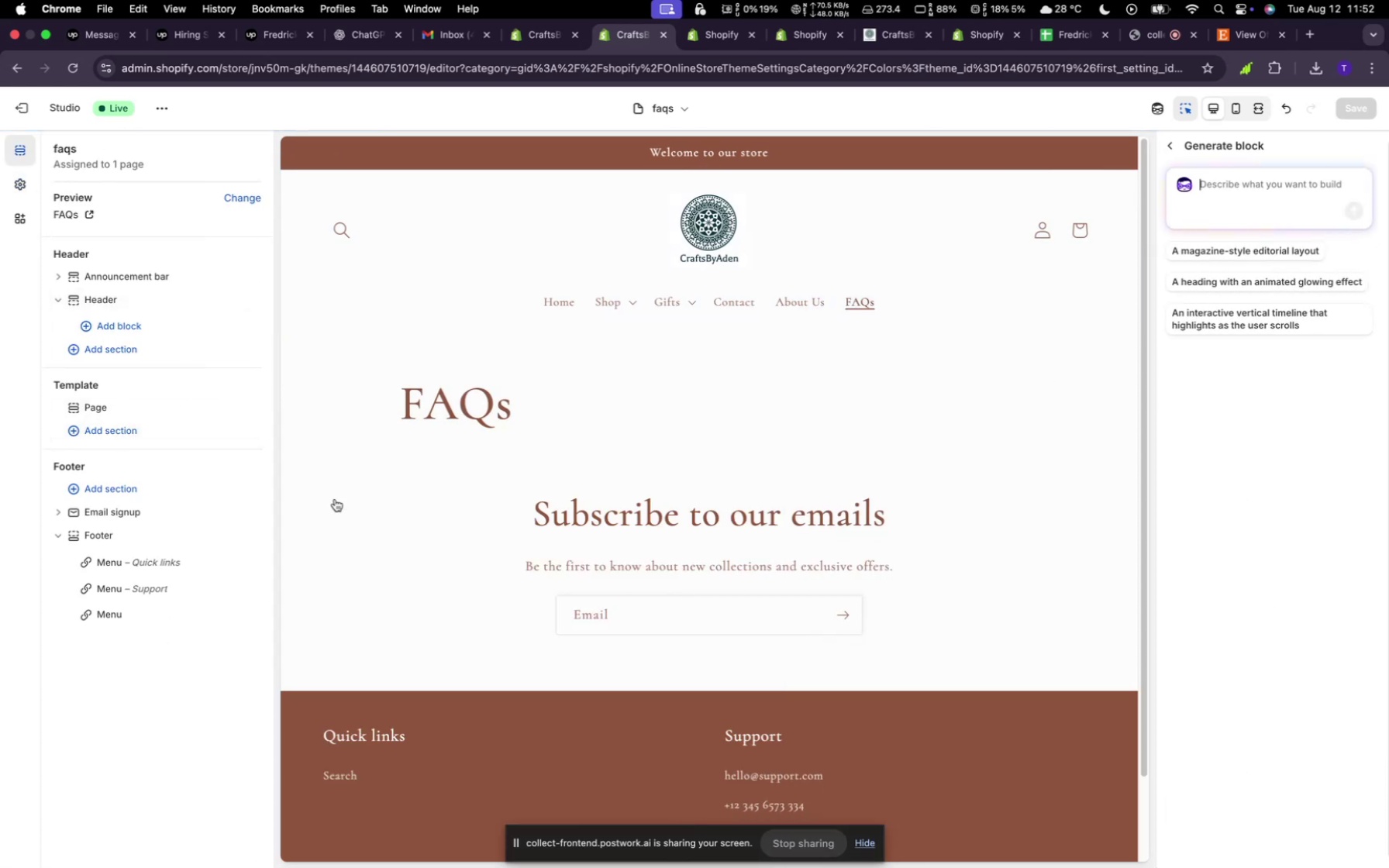 
type(I need a custo m)
key(Backspace)
key(Backspace)
type(m faq section, make it very unoque)
 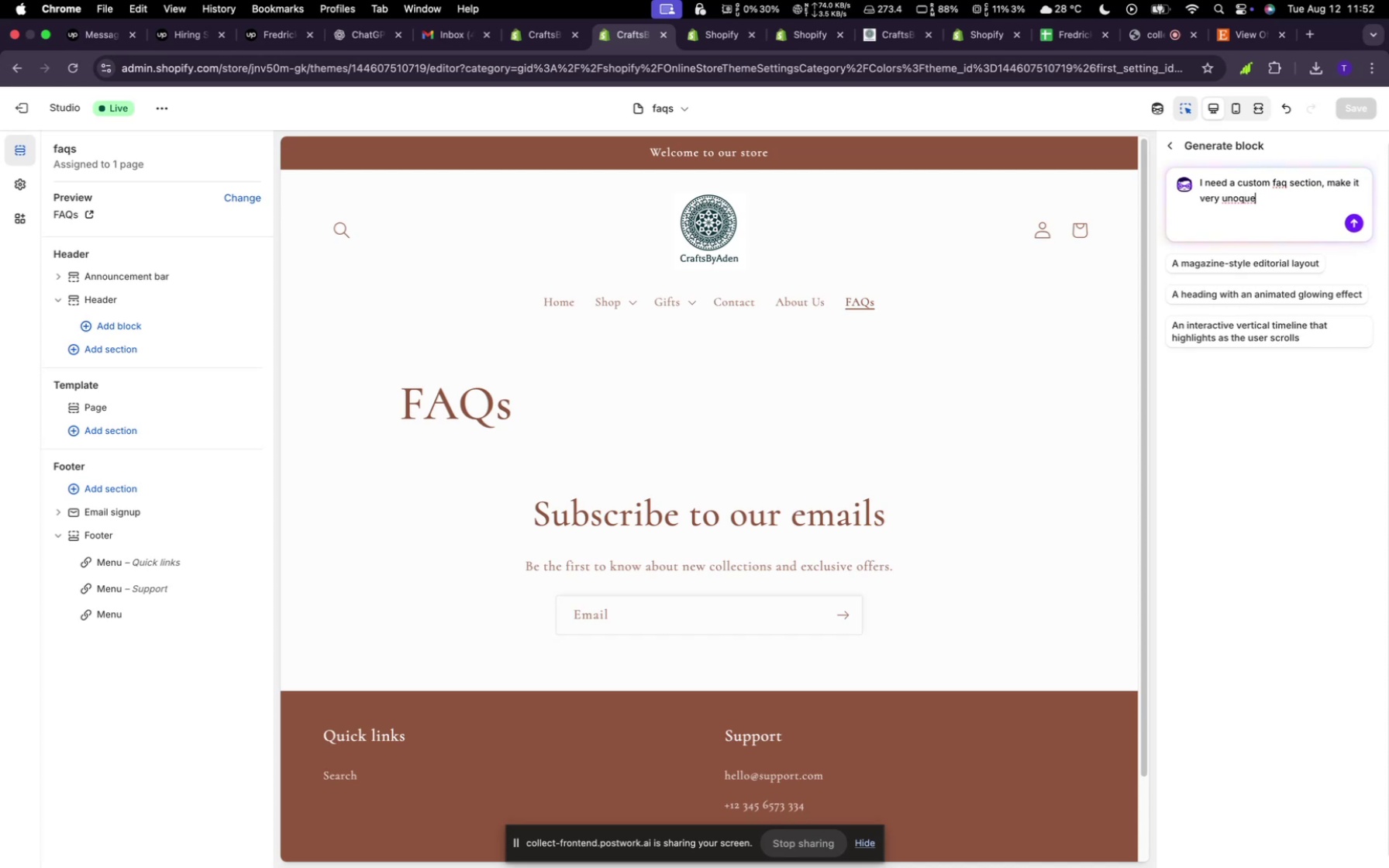 
type(and beautiful)
 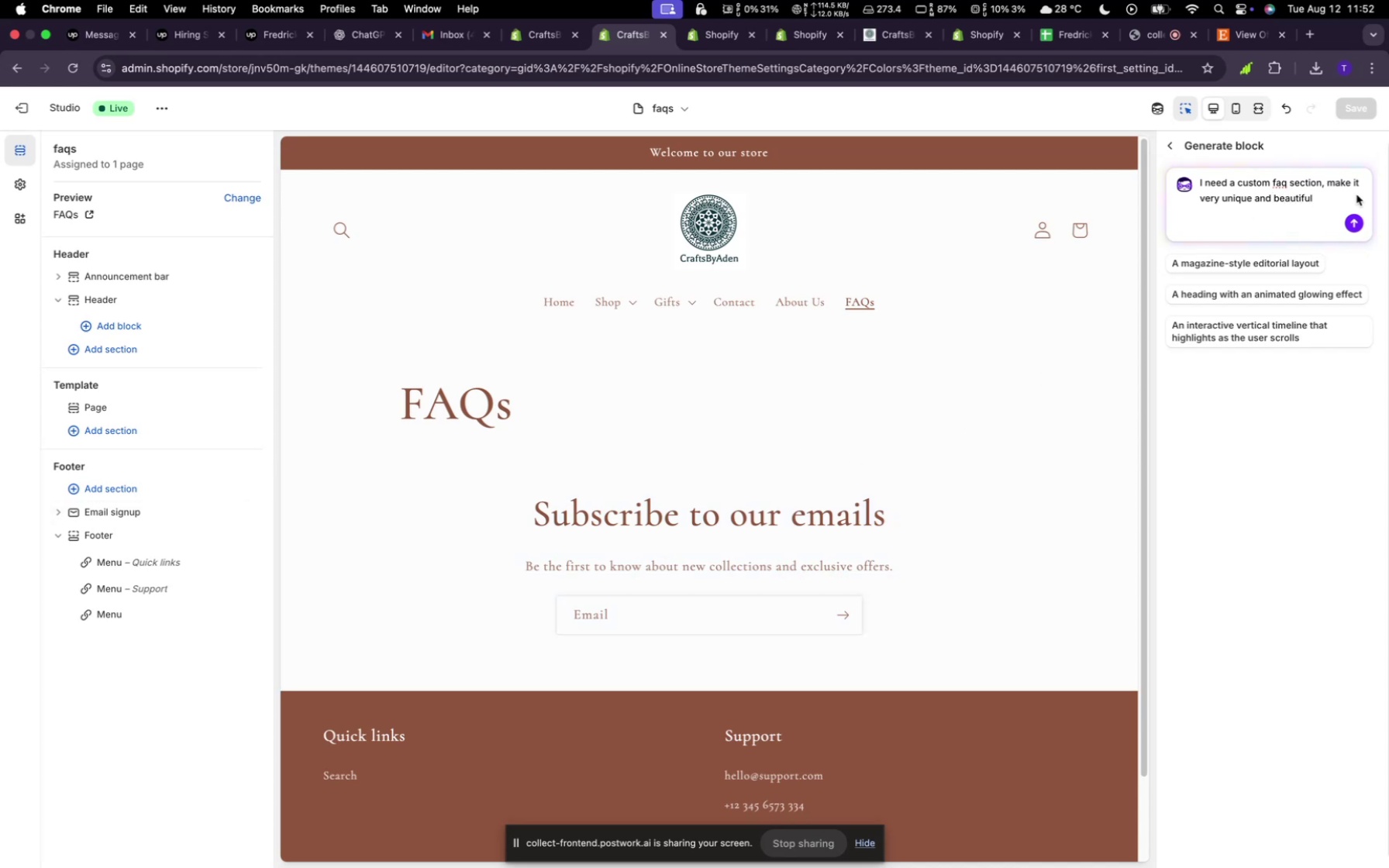 
left_click([1357, 230])
 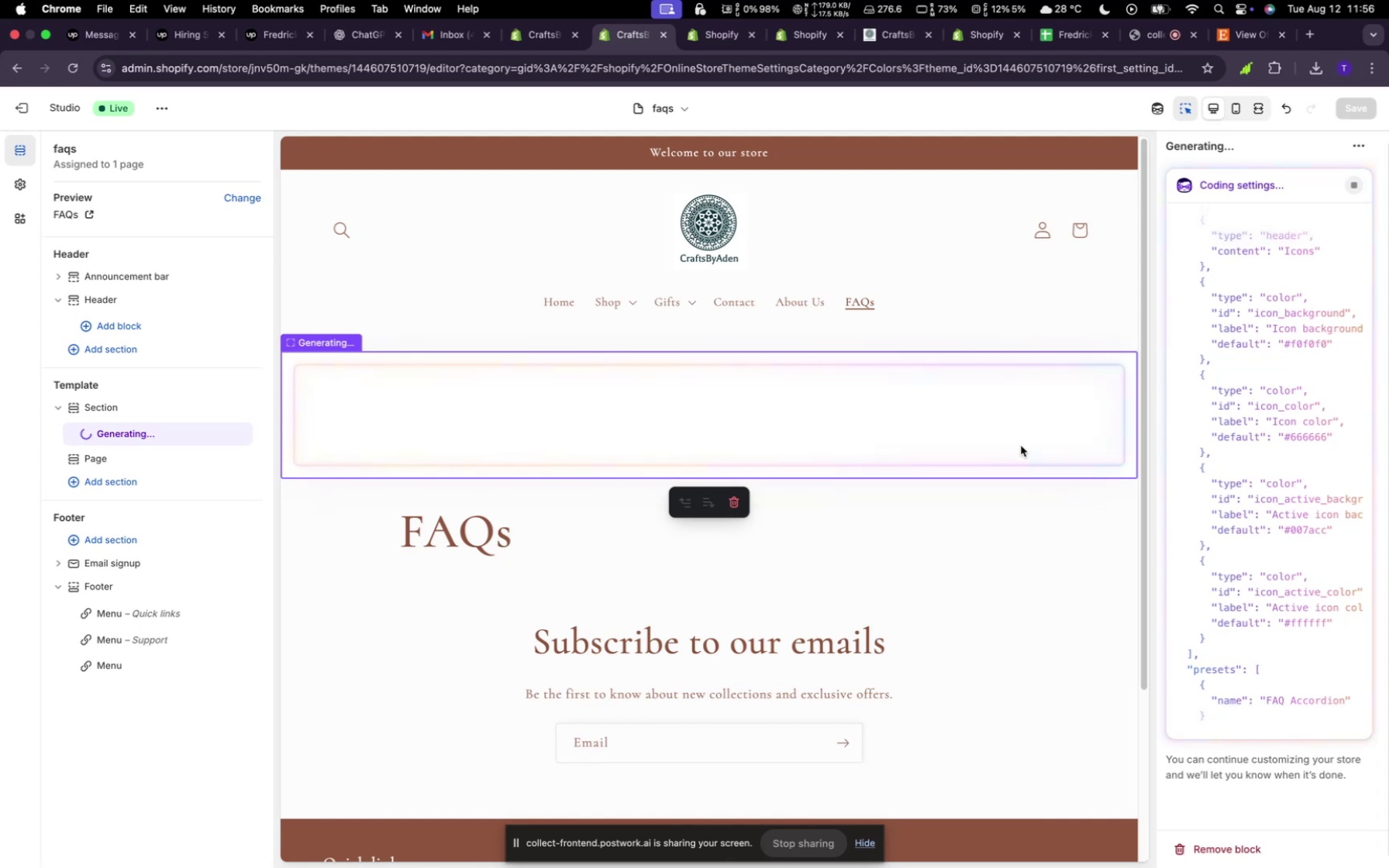 
wait(206.18)
 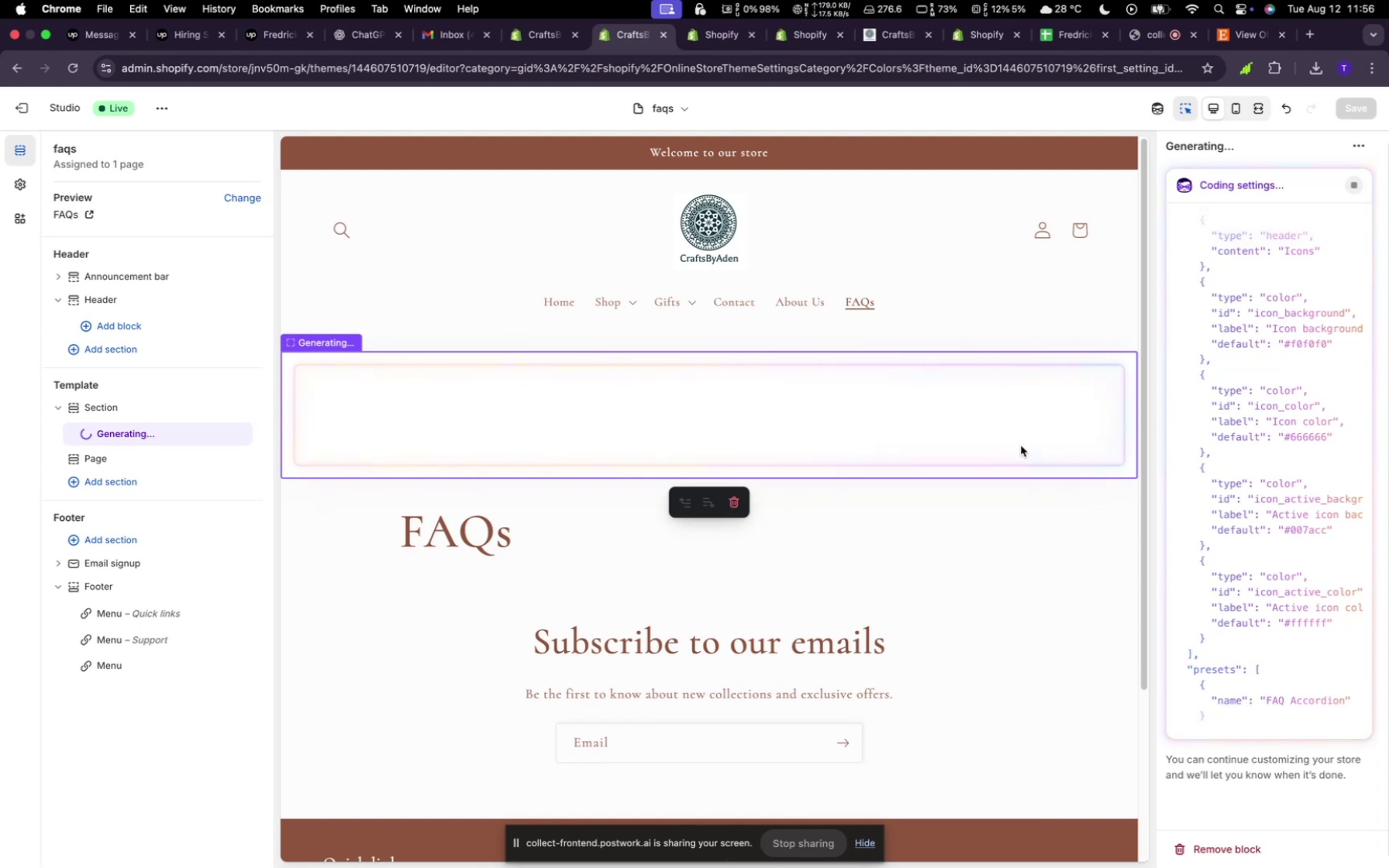 
scroll: coordinate [1279, 435], scroll_direction: down, amount: 4.0
 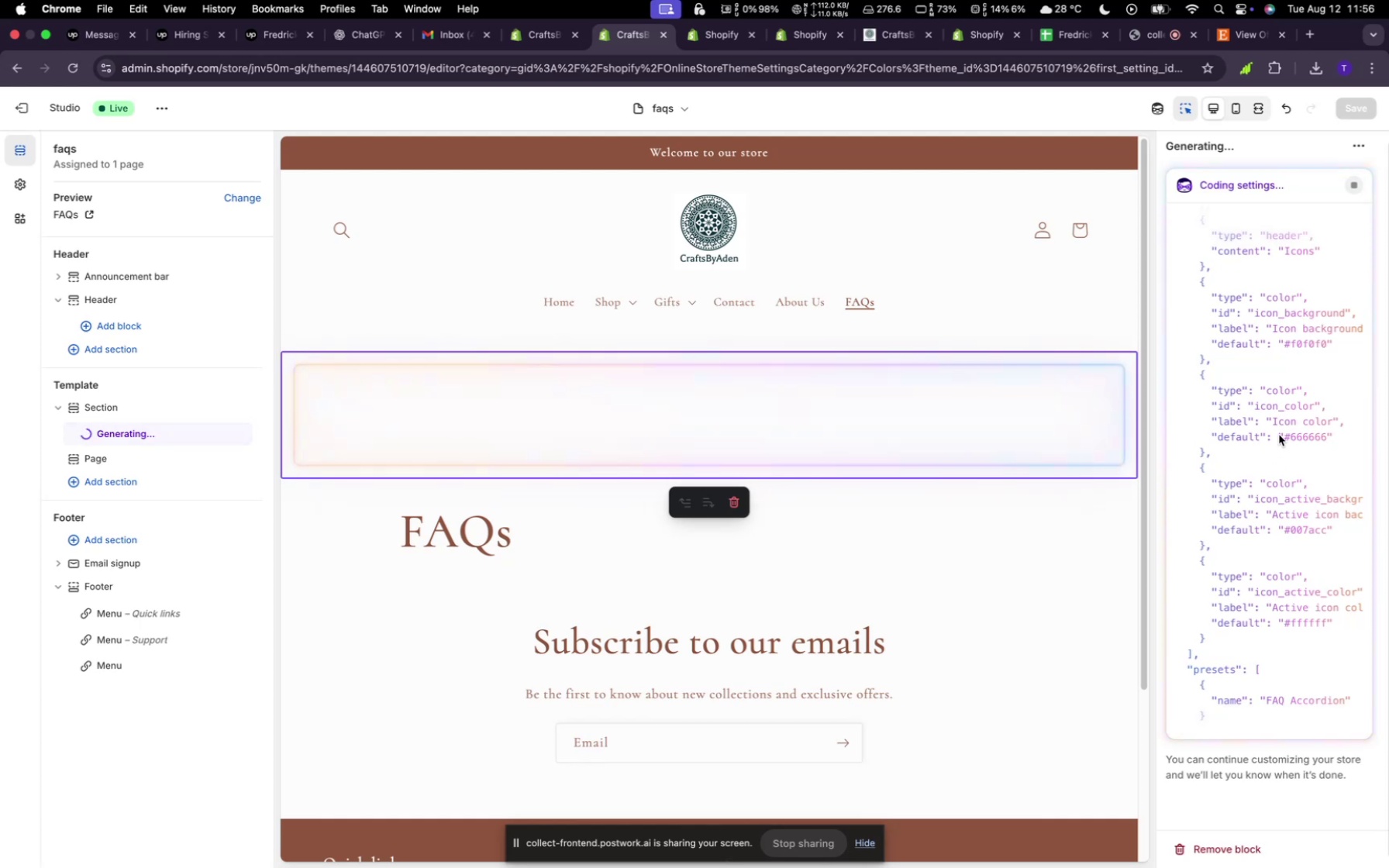 
scroll: coordinate [1279, 435], scroll_direction: up, amount: 1.0
 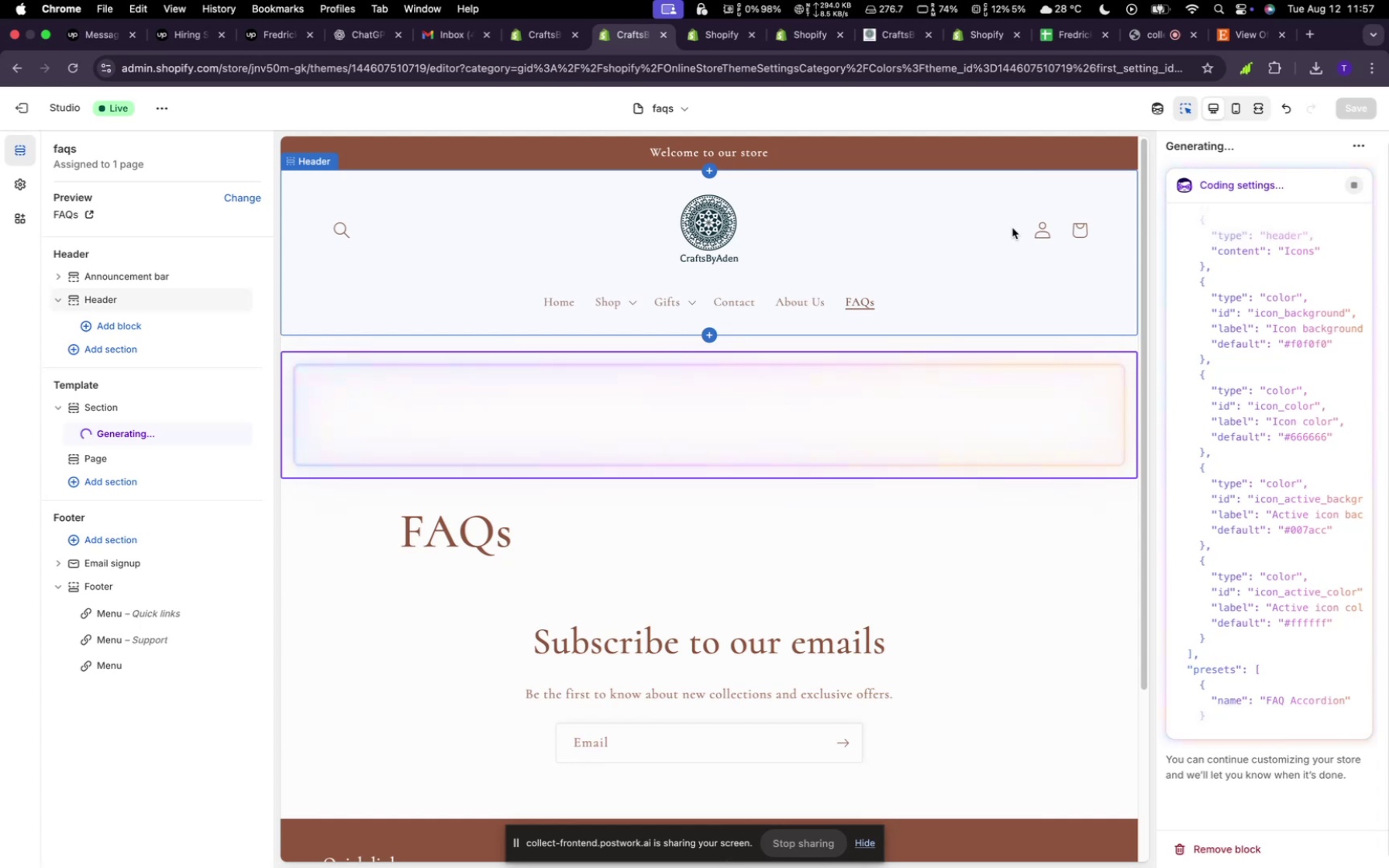 
wait(64.14)
 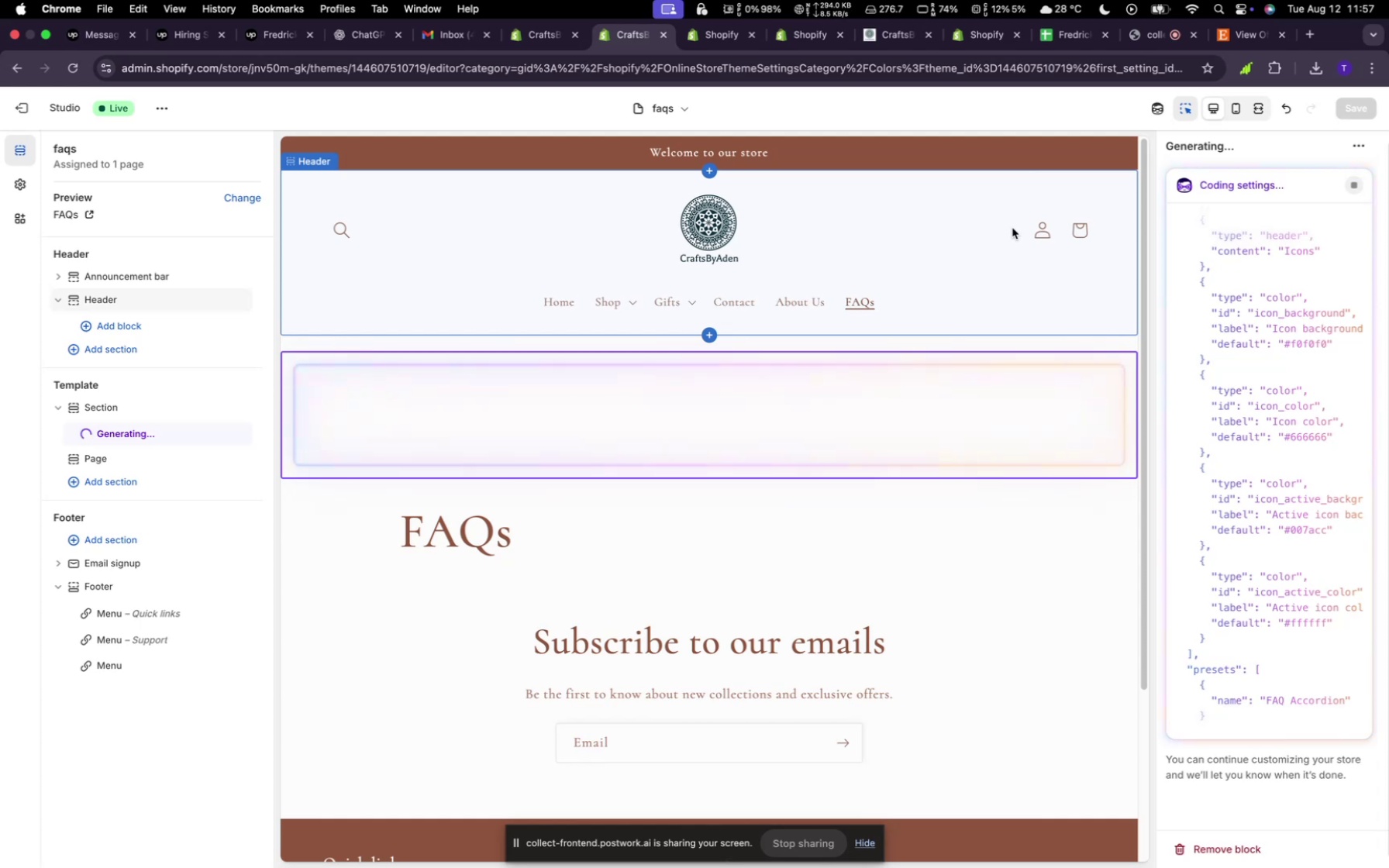 
scroll: coordinate [1270, 479], scroll_direction: down, amount: 2.0
 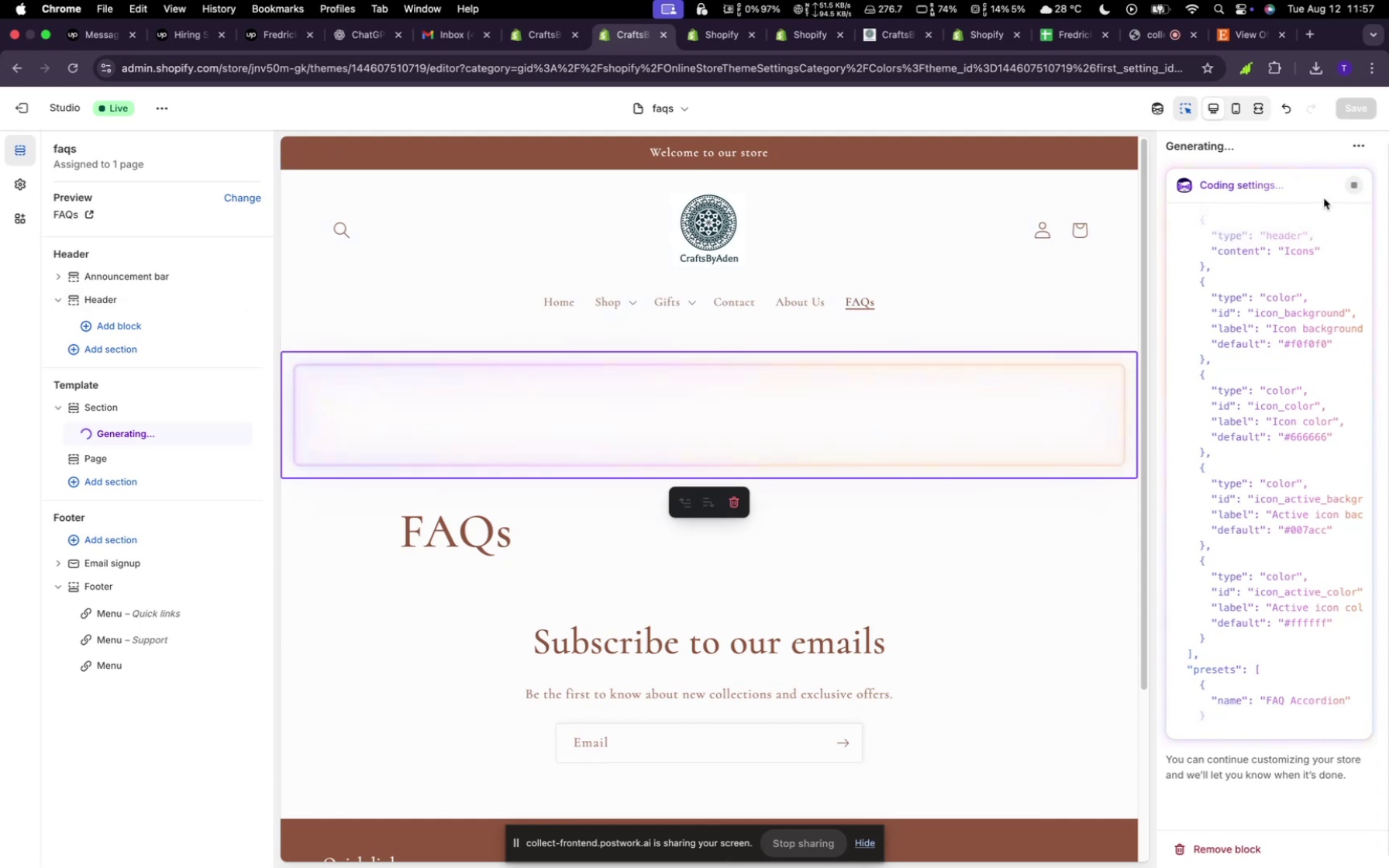 
mouse_move([1342, 191])
 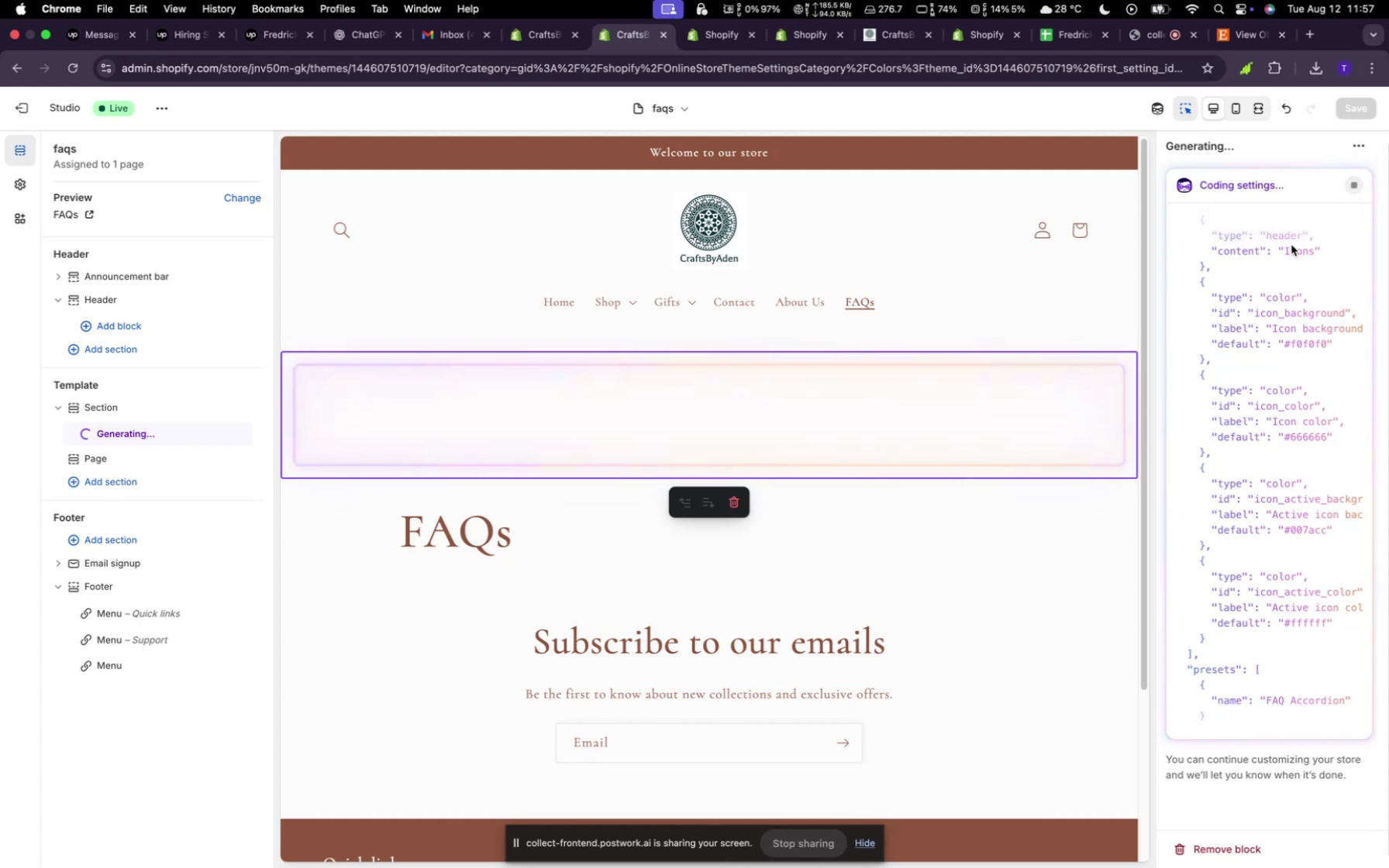 
left_click([1290, 250])
 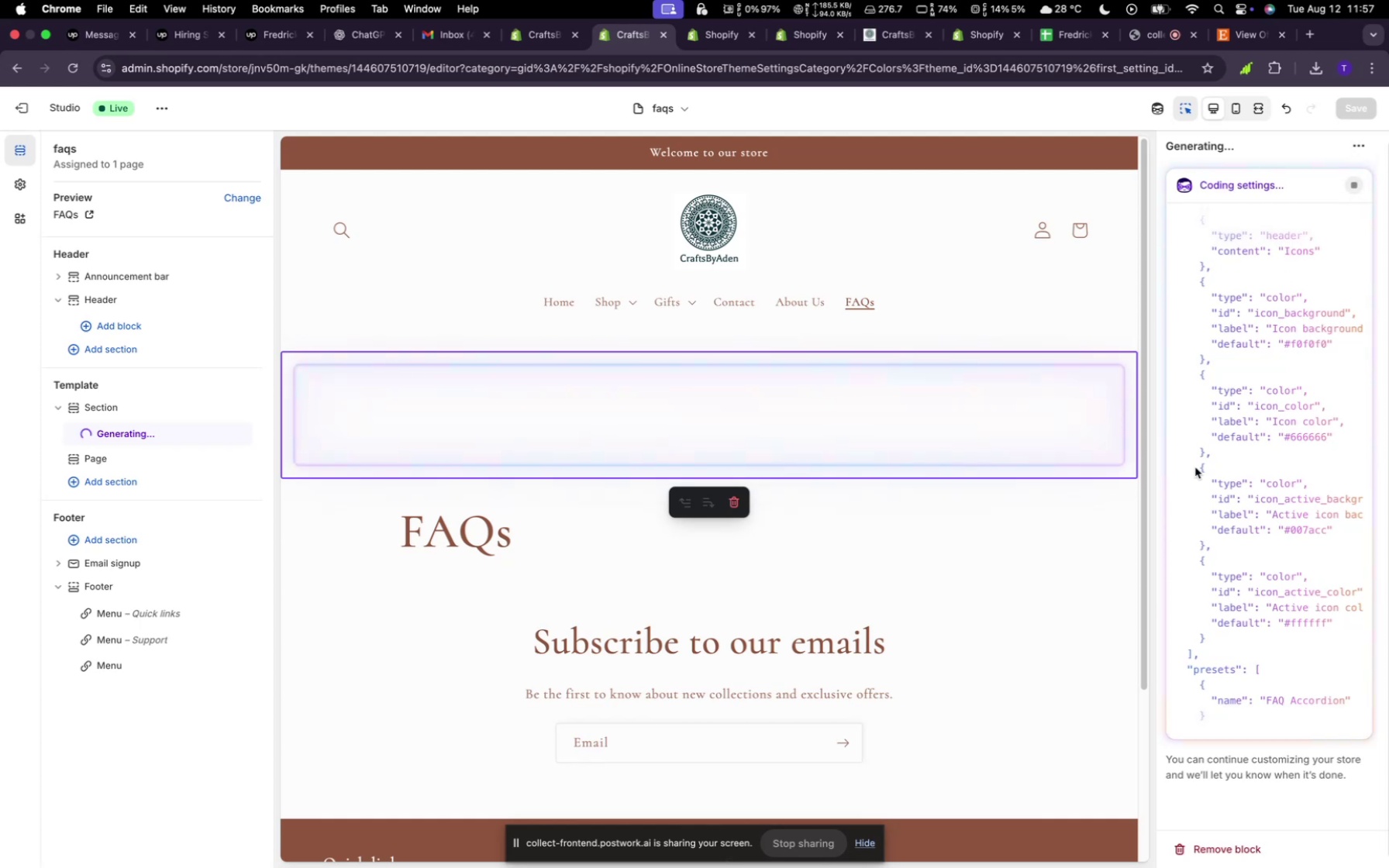 
scroll: coordinate [1239, 491], scroll_direction: down, amount: 8.0
 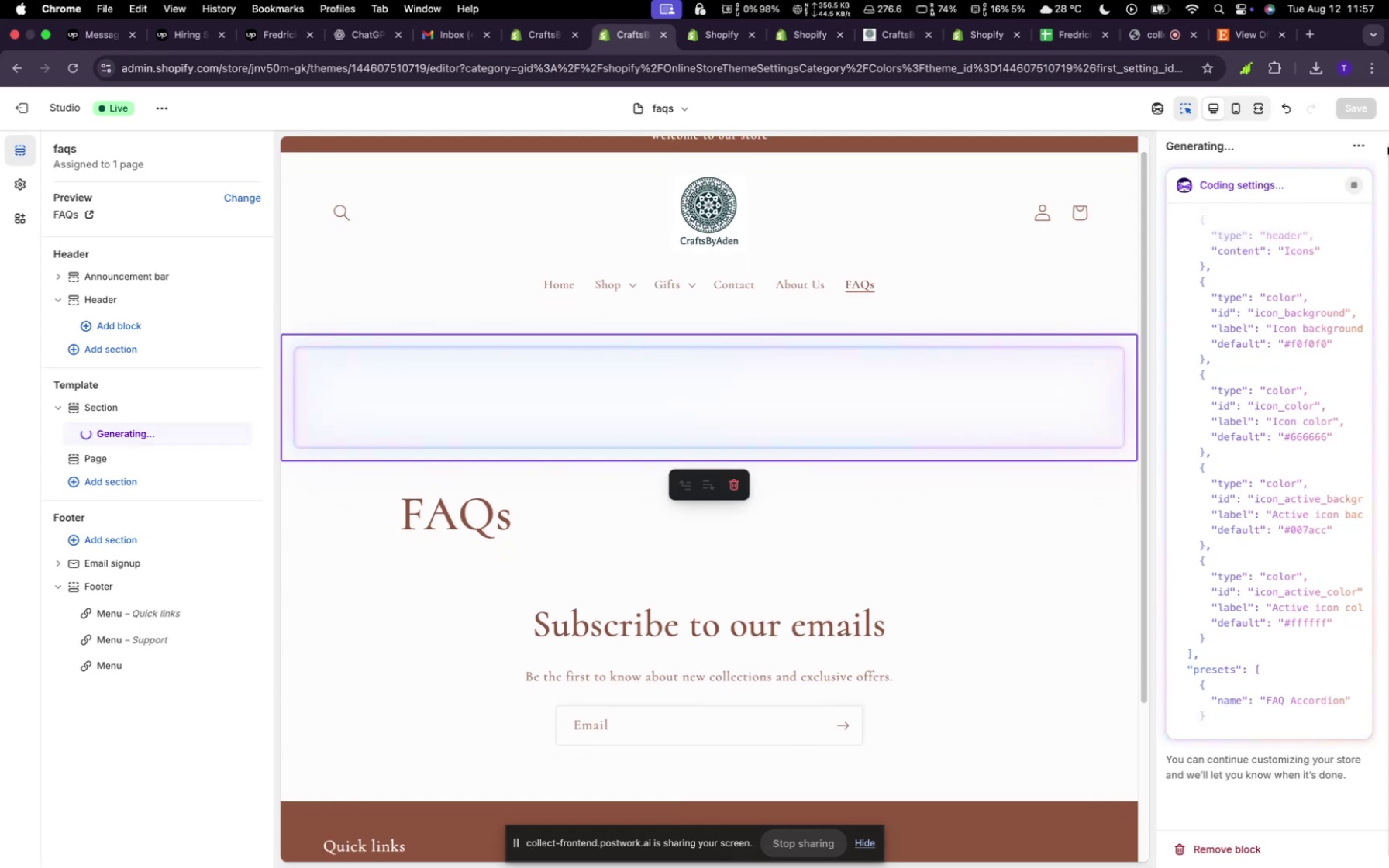 
left_click([1356, 191])
 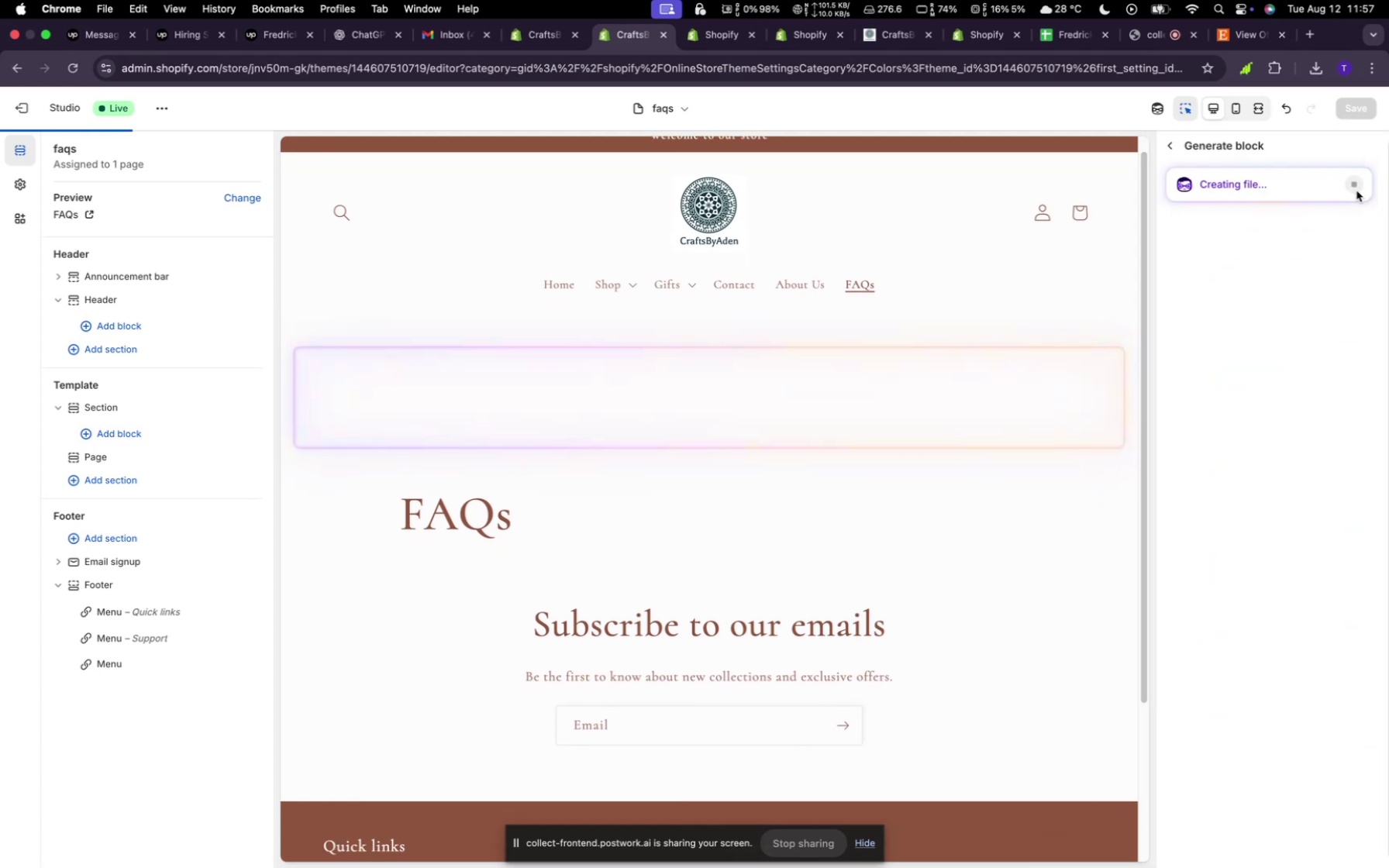 
mouse_move([1331, 207])
 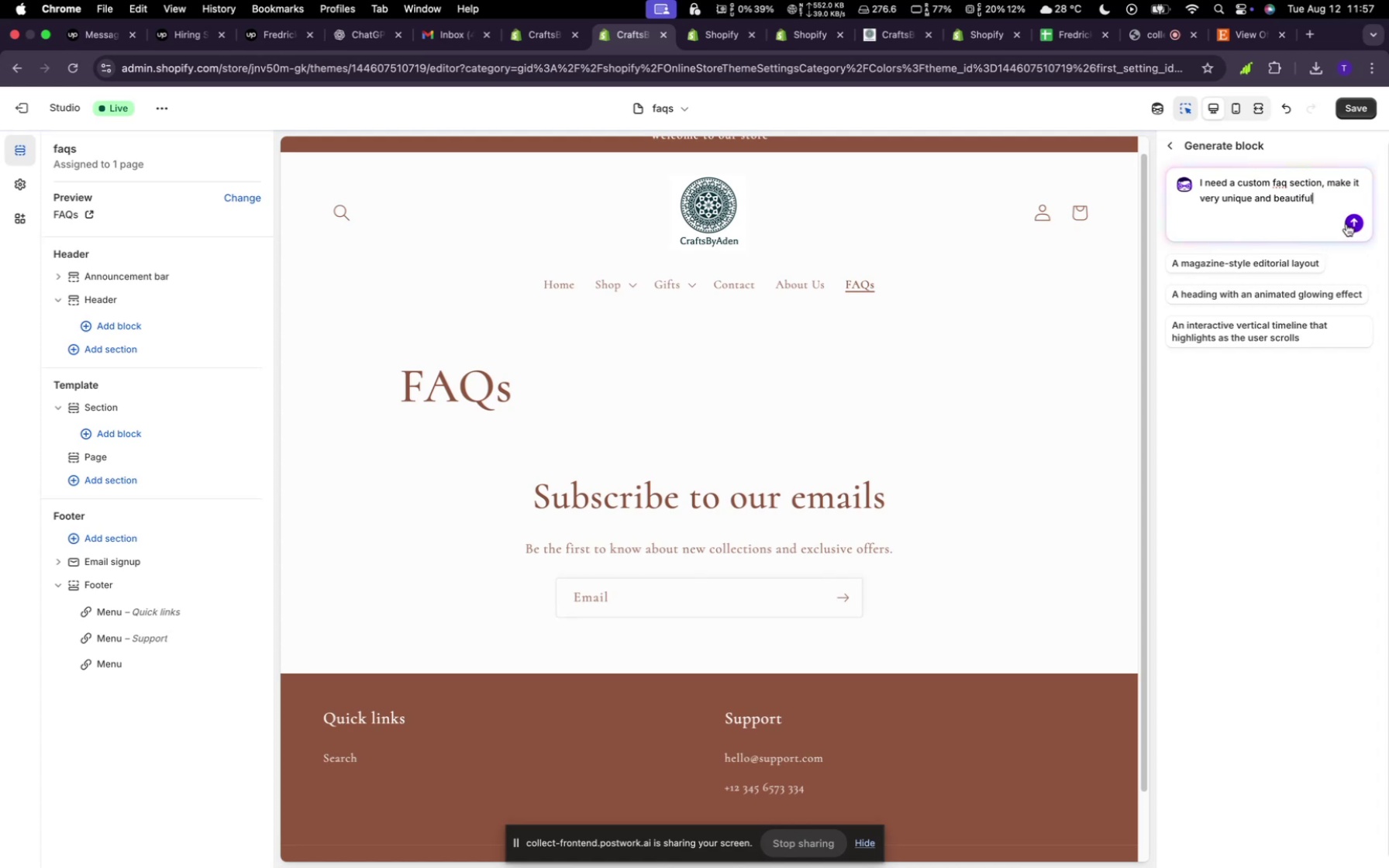 
left_click([1346, 224])
 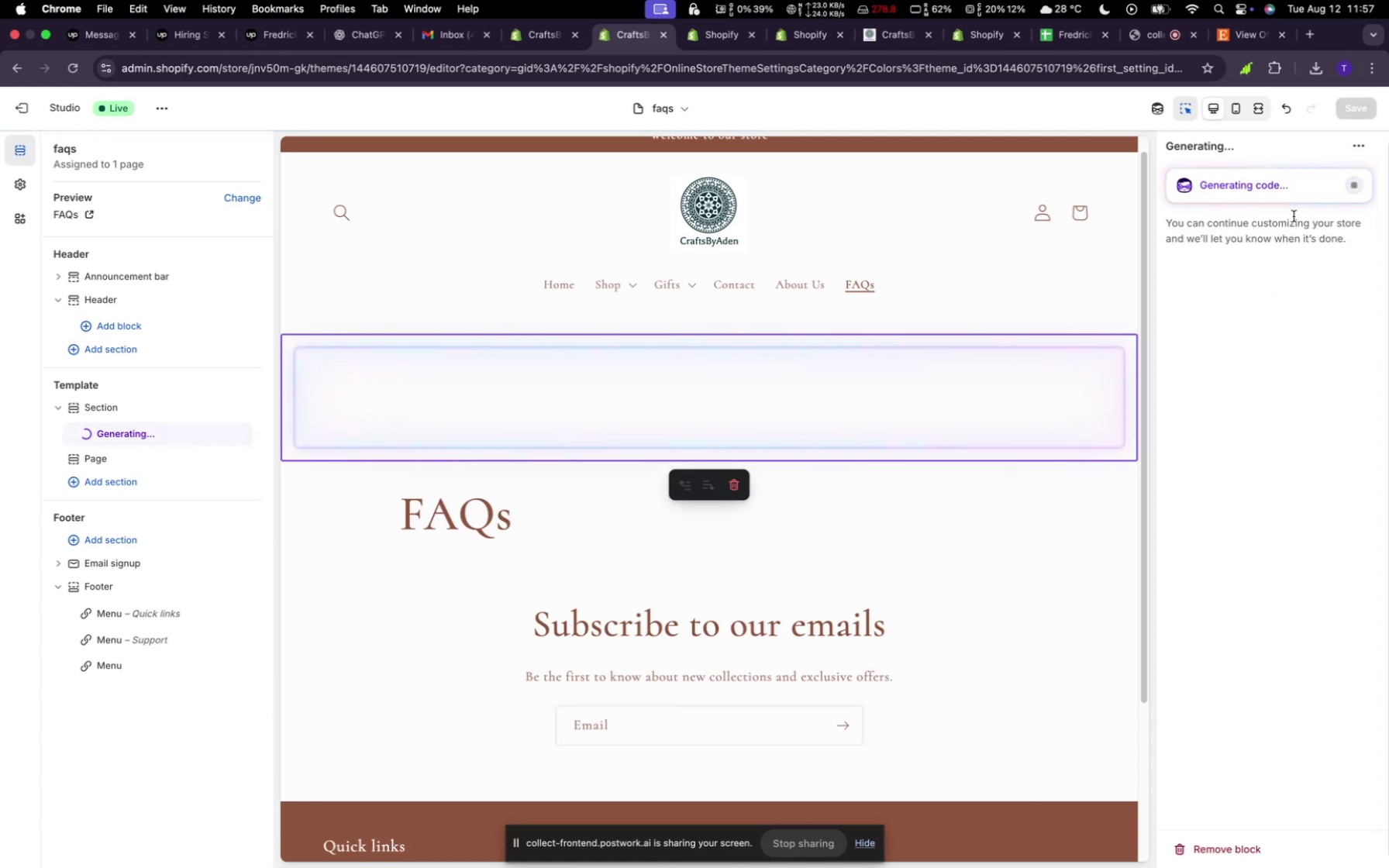 
left_click([1350, 183])
 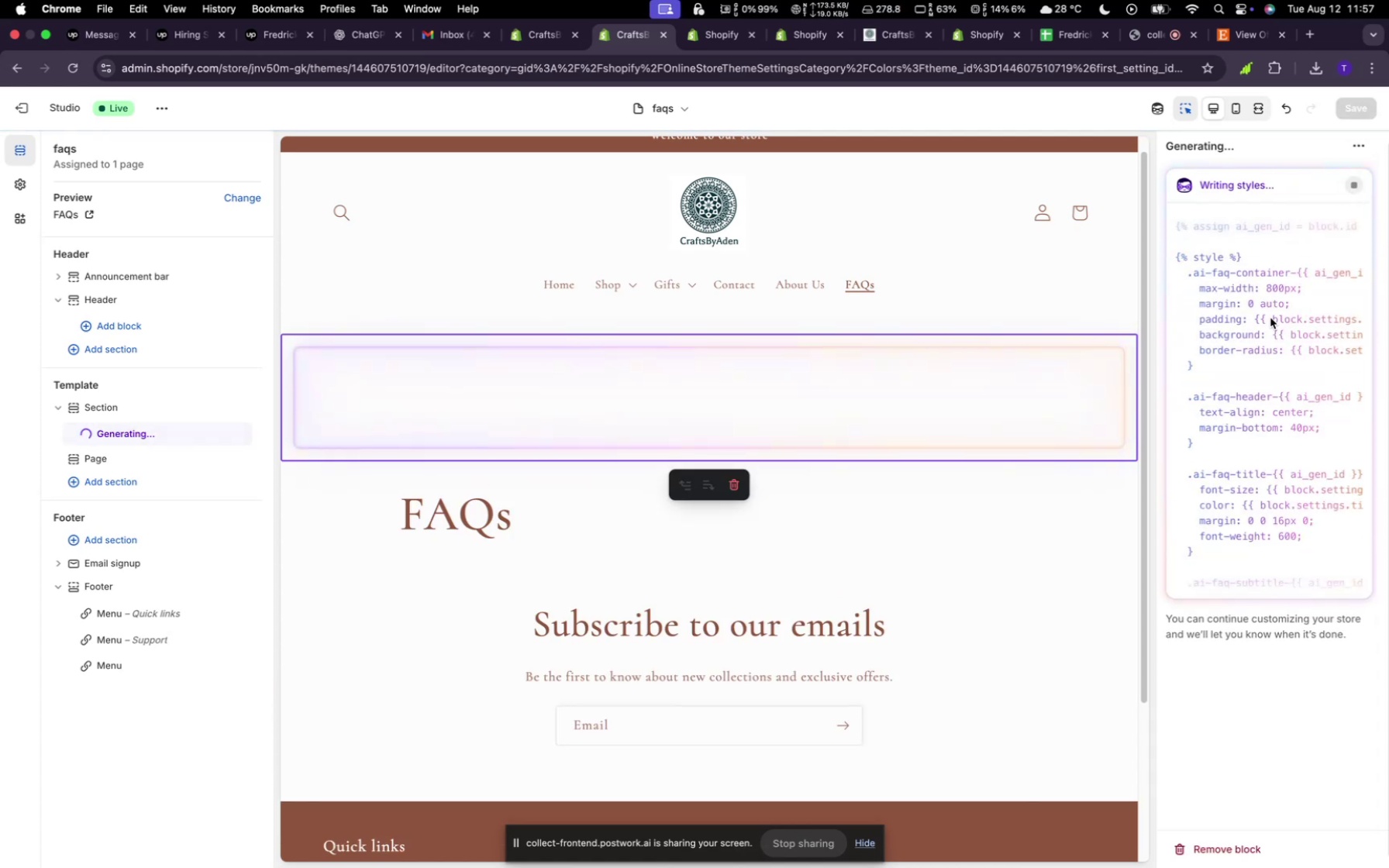 
left_click([1358, 188])
 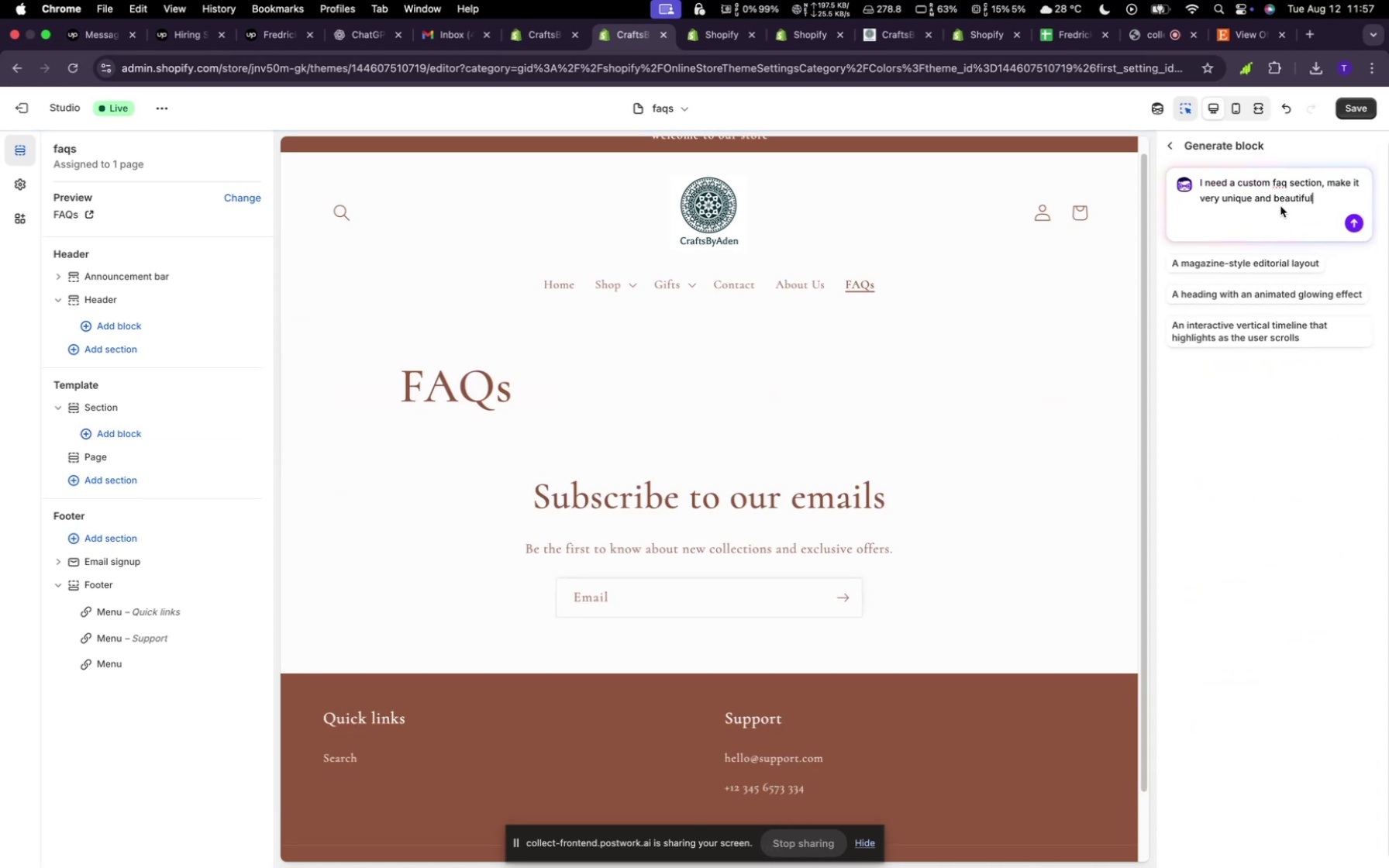 
type(. the colot)
key(Backspace)
type(r code is )
 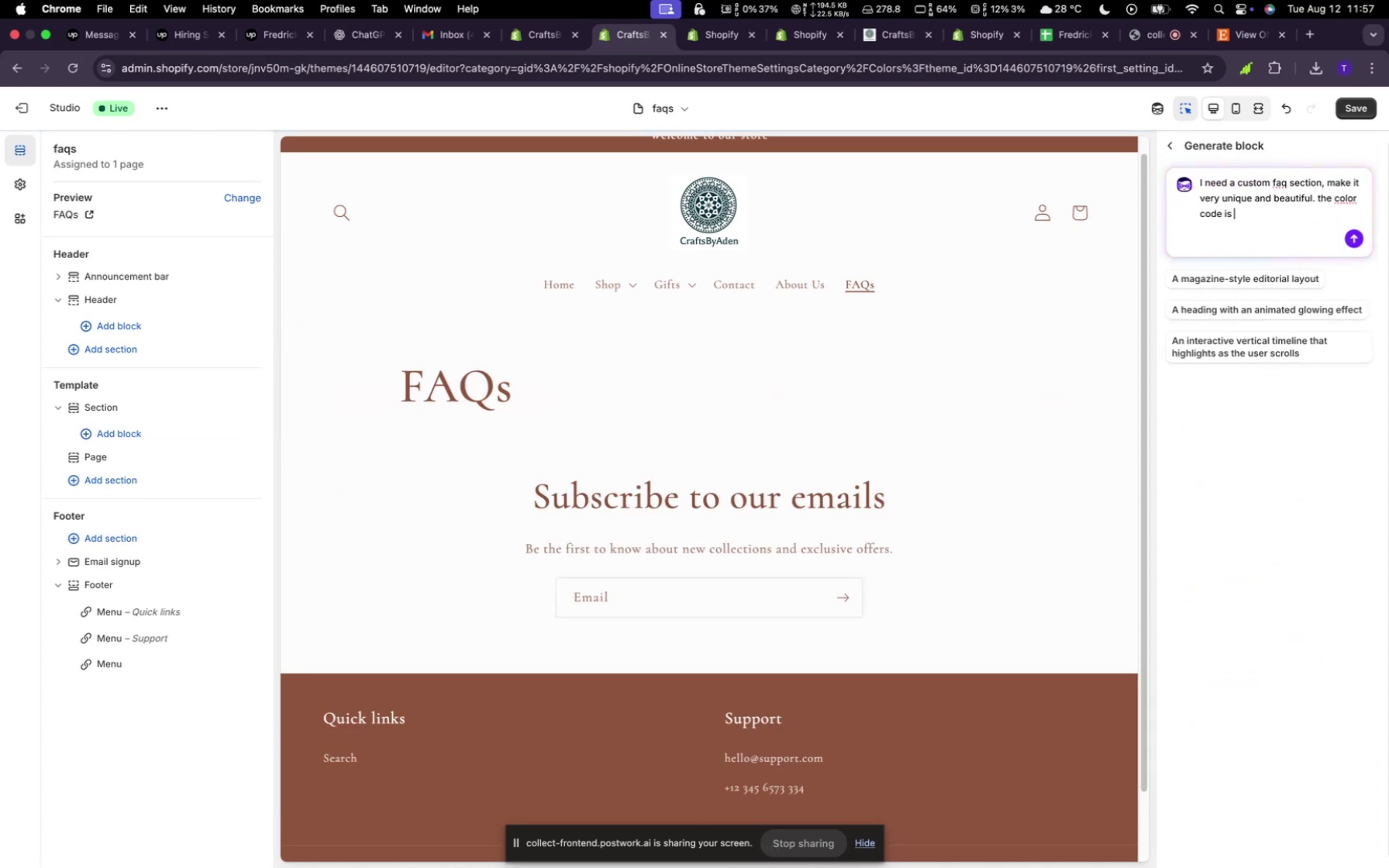 
key(Meta+V)
 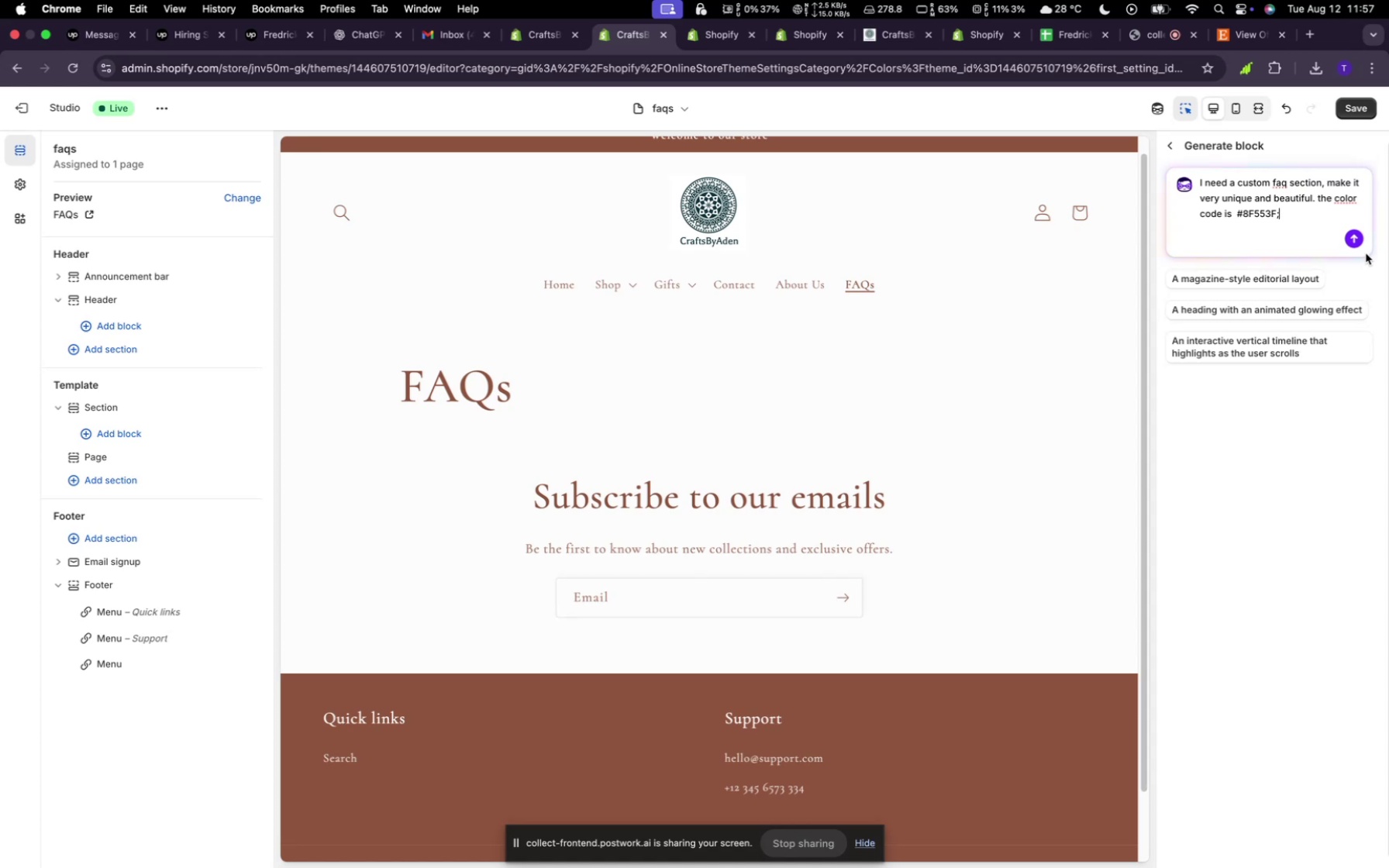 
left_click([1357, 247])
 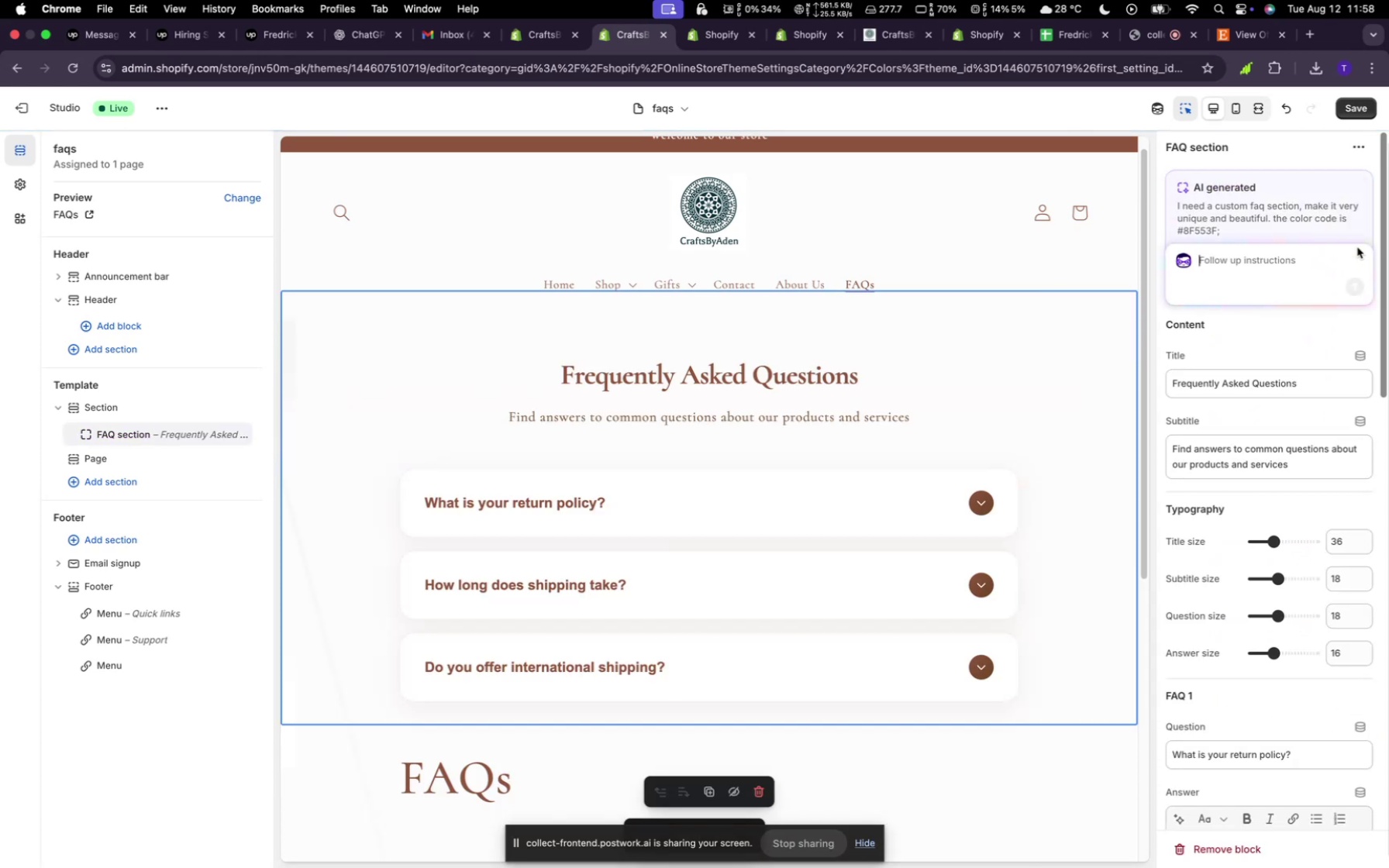 
wait(62.24)
 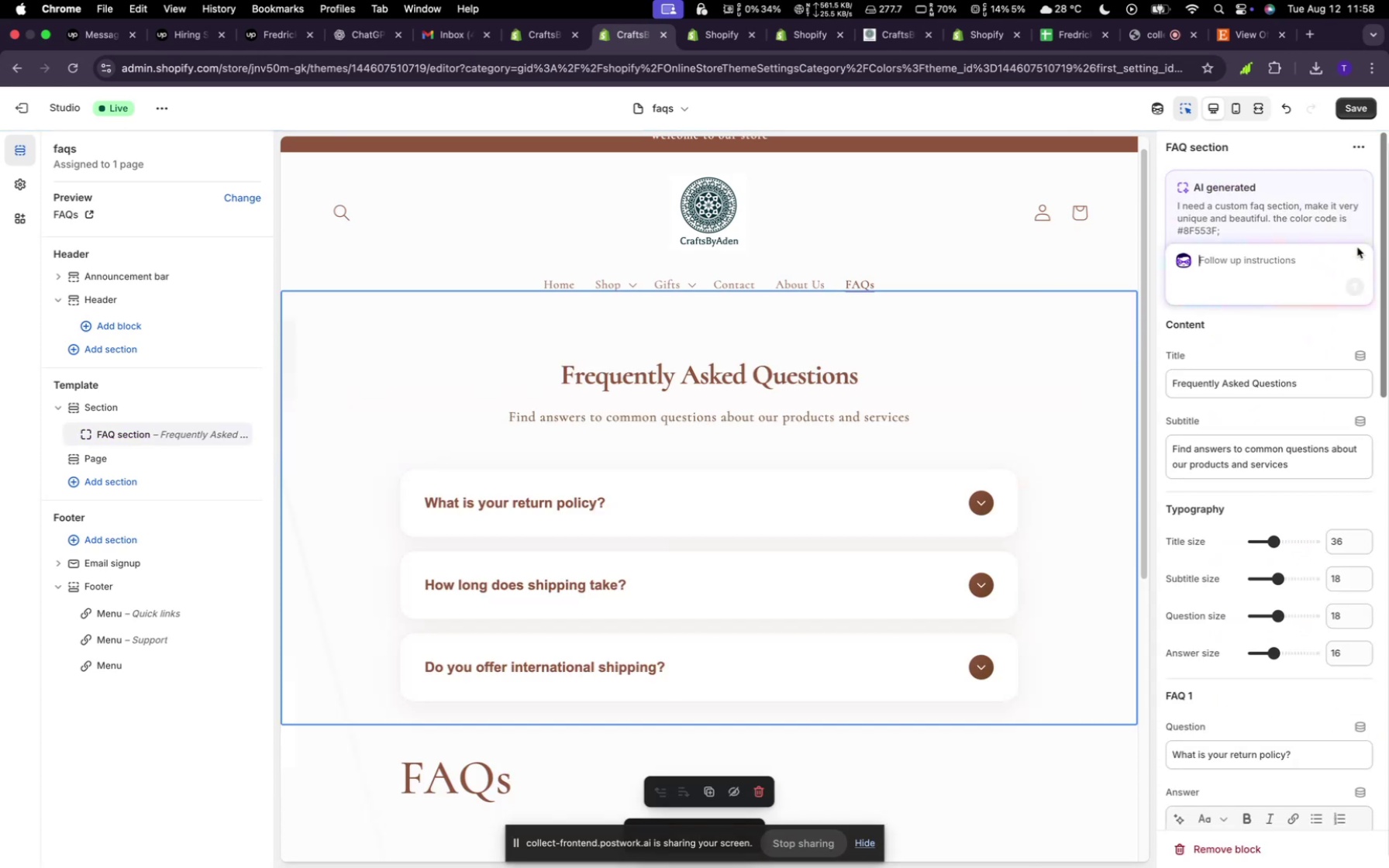 
type(Make it 6)
 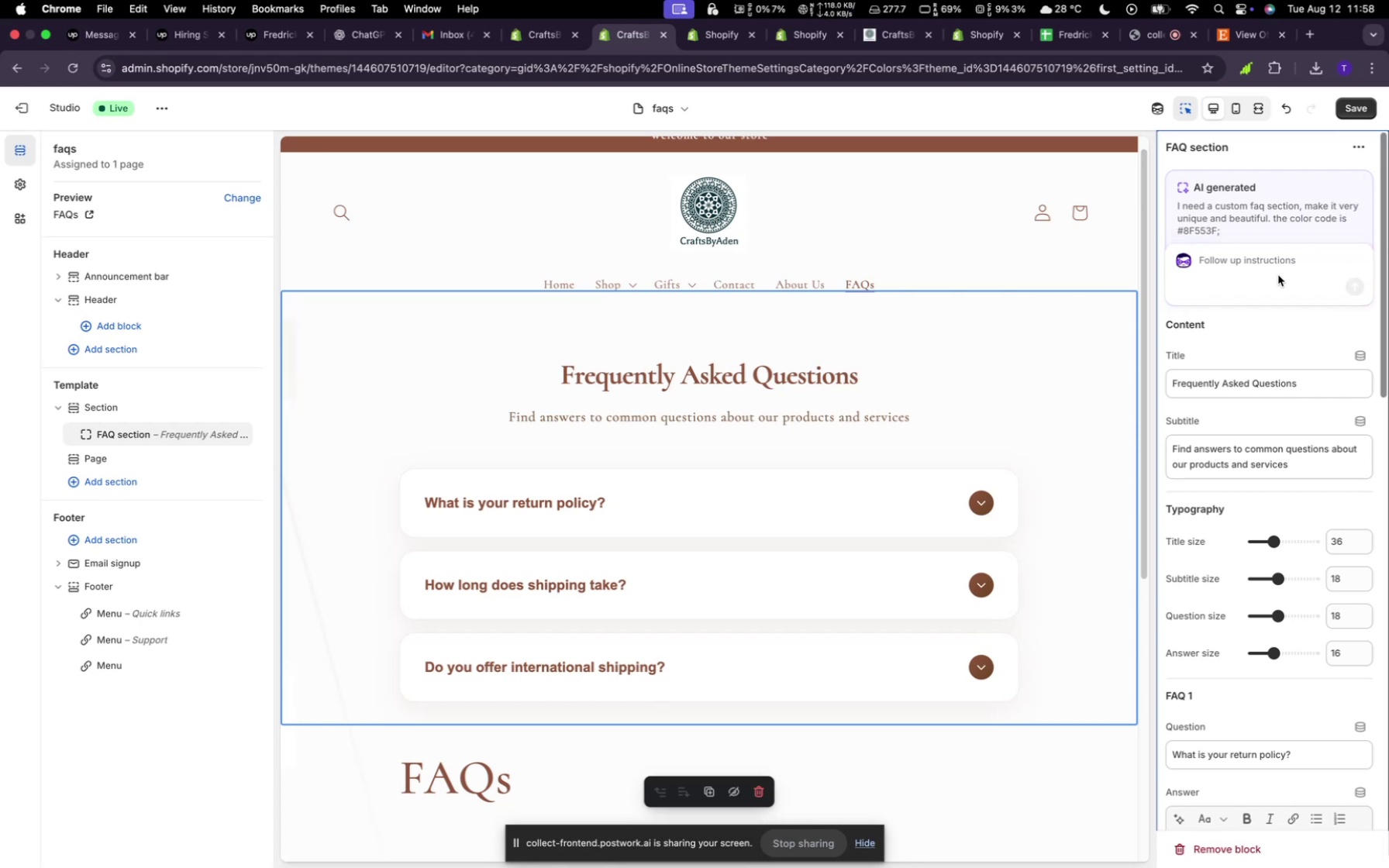 
left_click([1259, 268])
 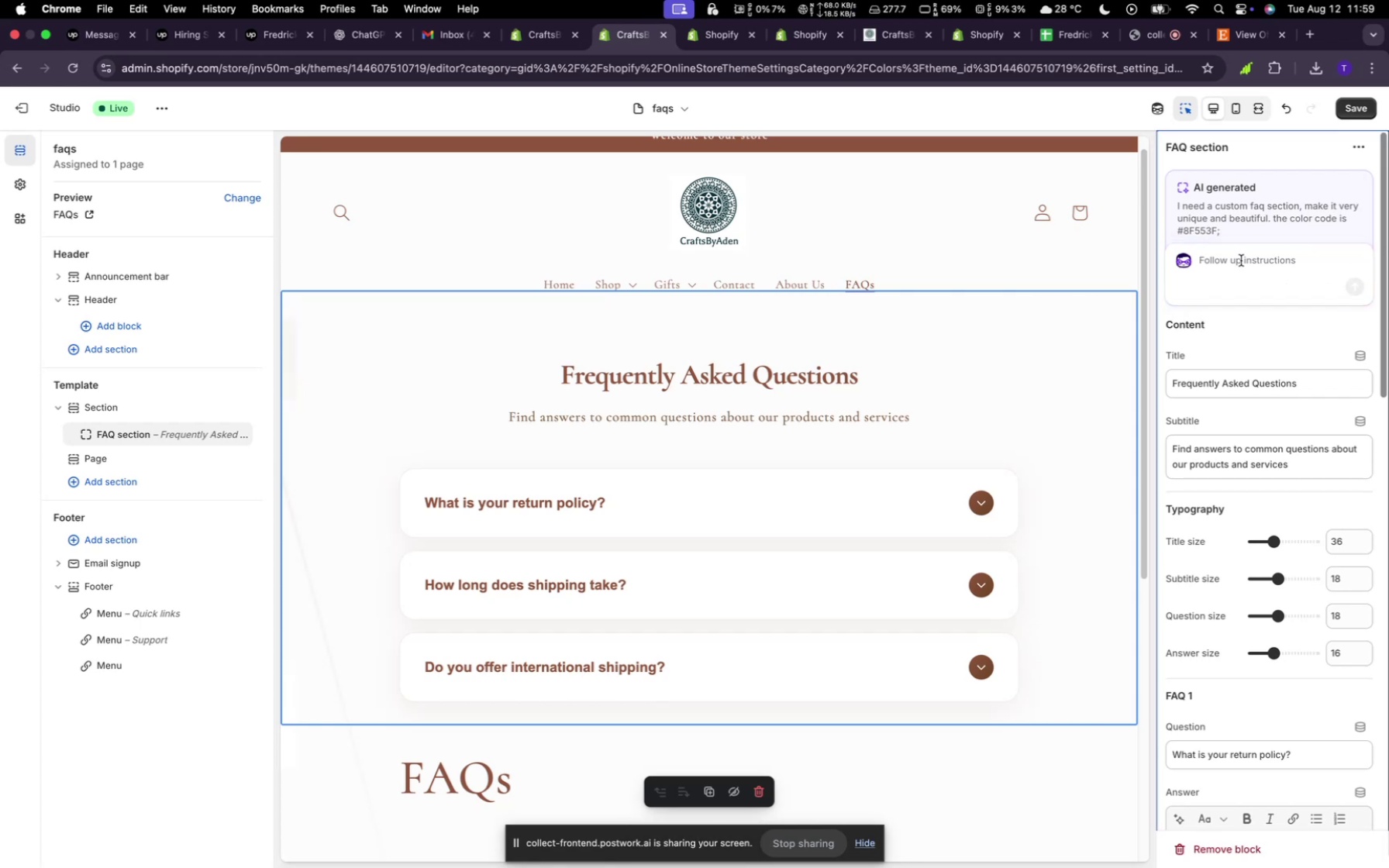 
left_click([1241, 260])
 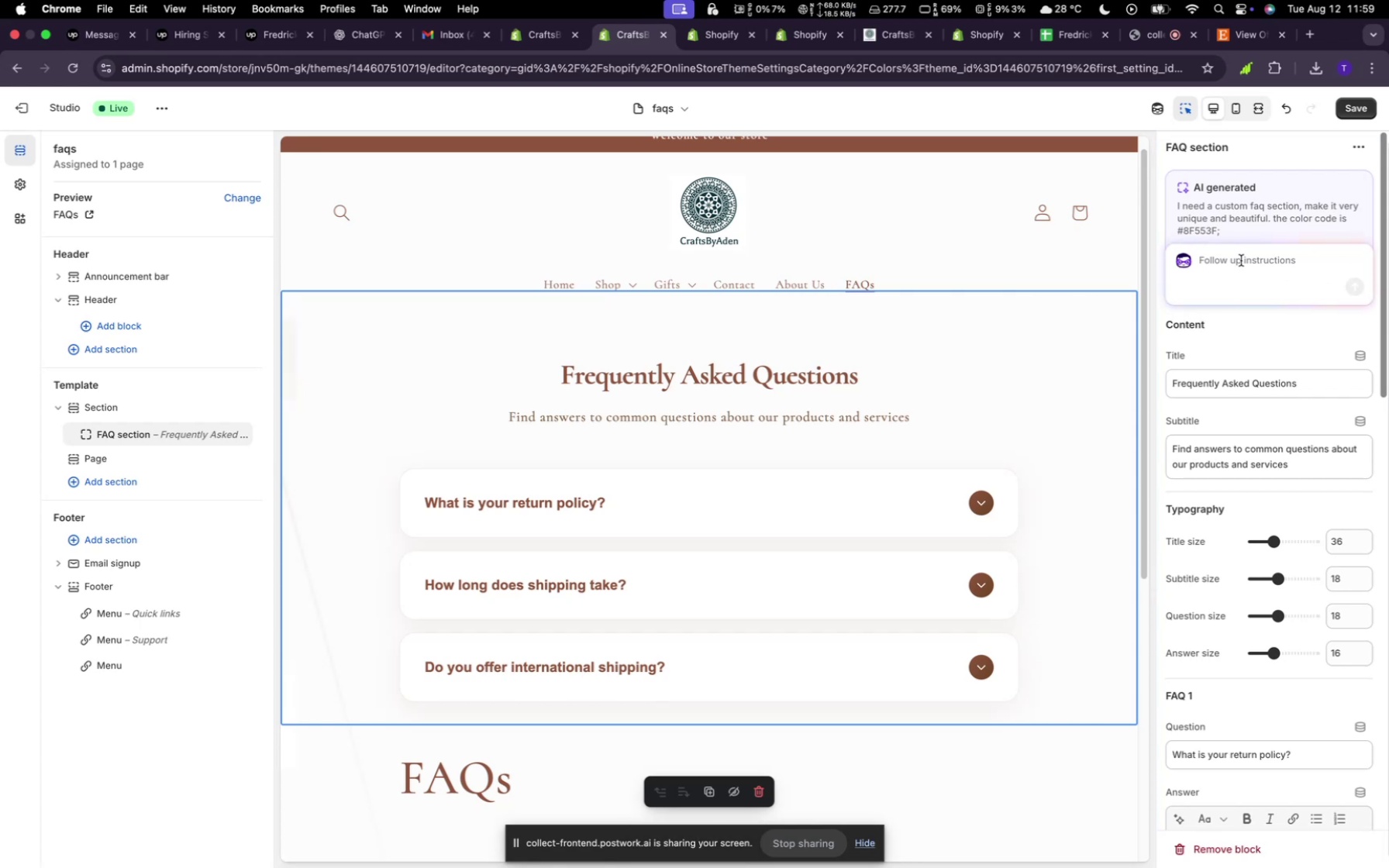 
type(make it 6)
 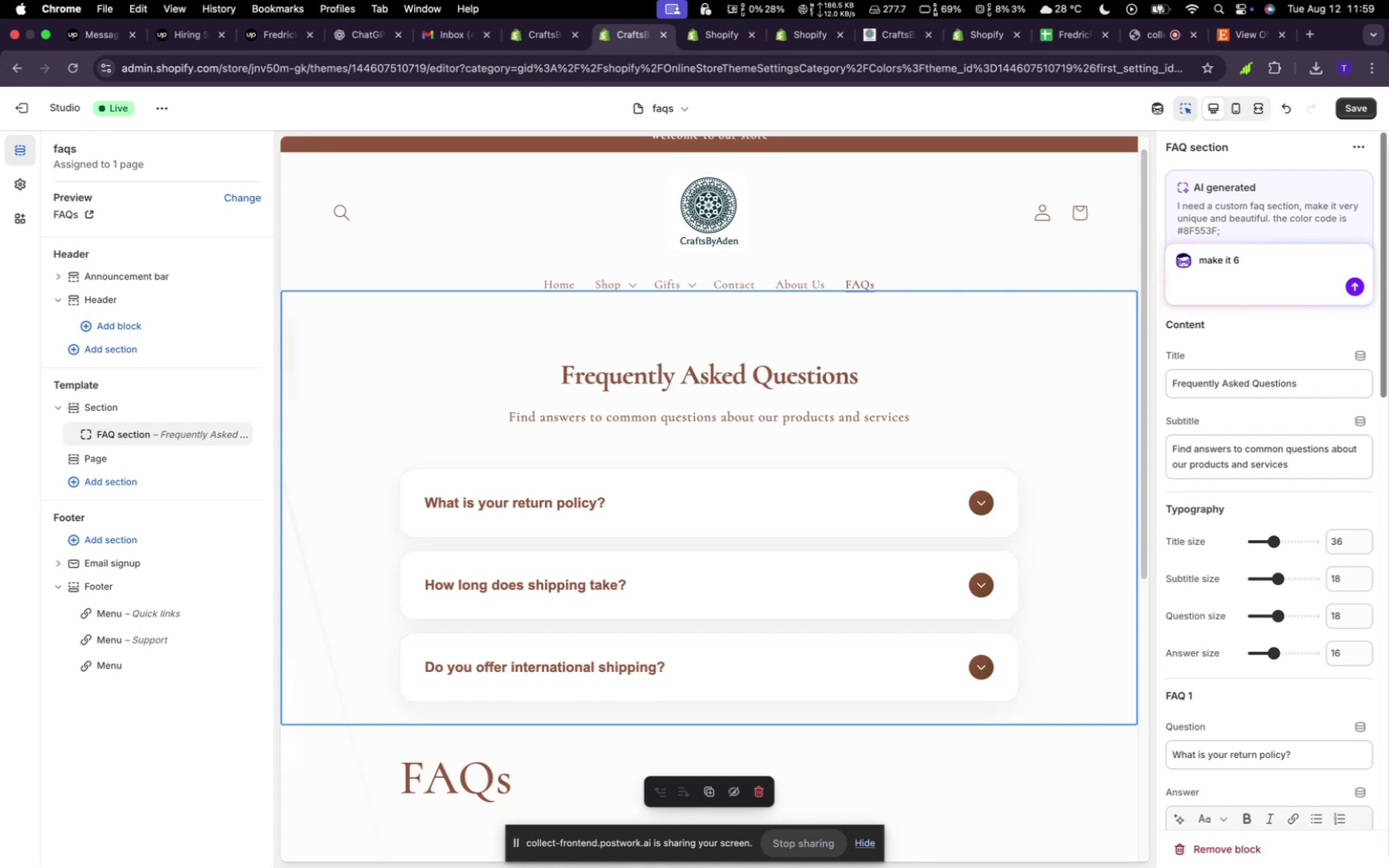 
key(Enter)
 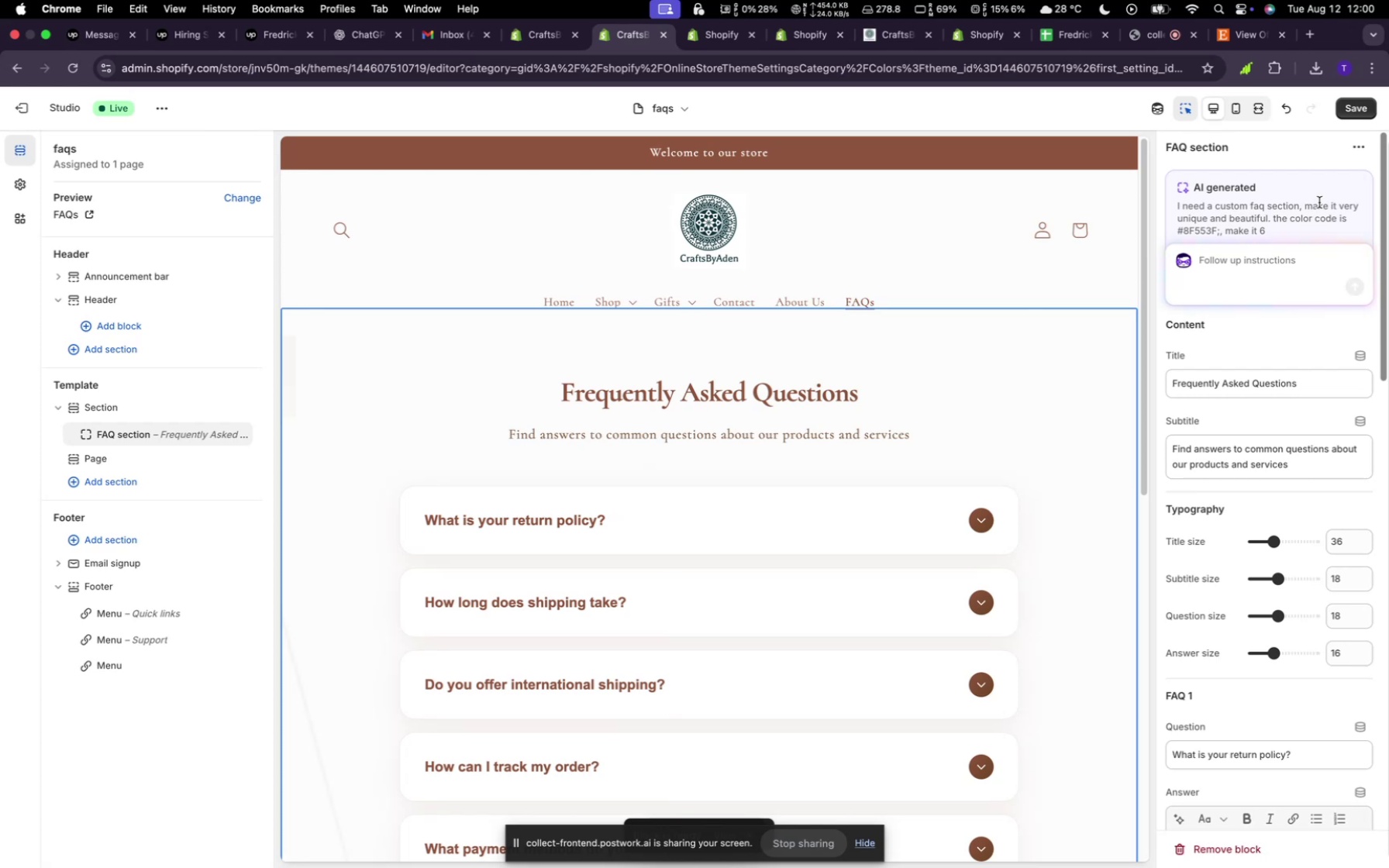 
wait(68.73)
 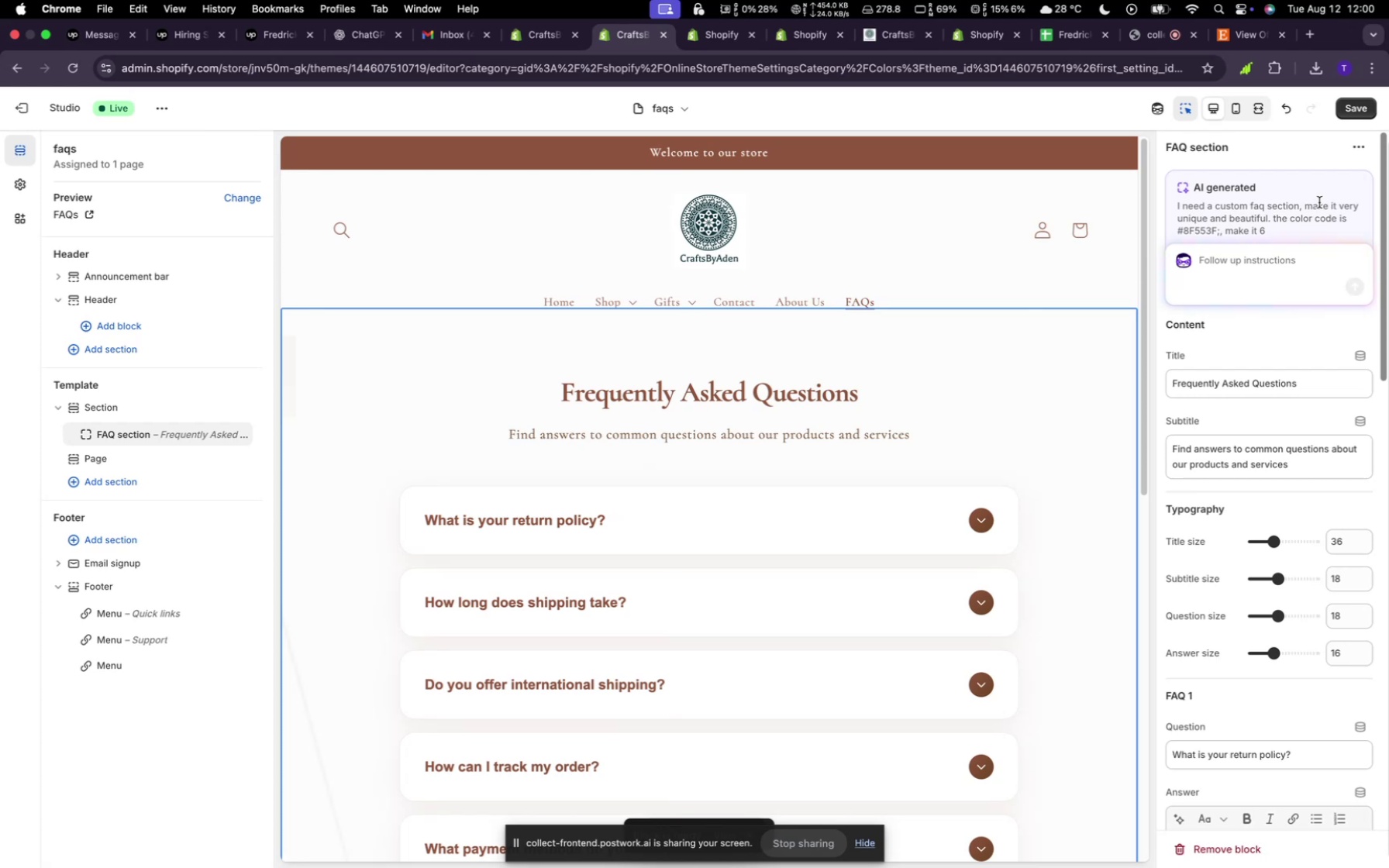 
scroll: coordinate [870, 492], scroll_direction: down, amount: 11.0
 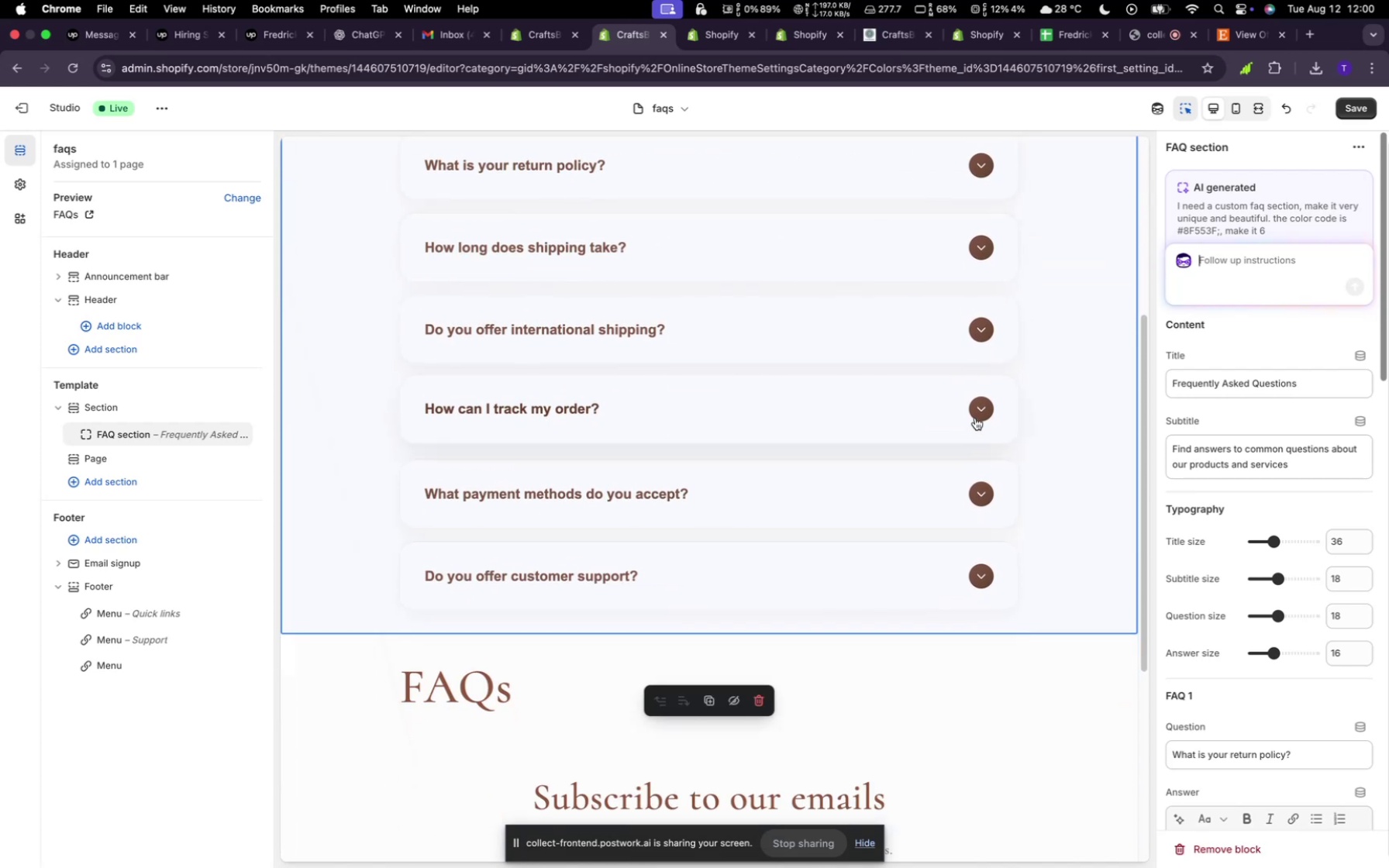 
left_click([977, 407])
 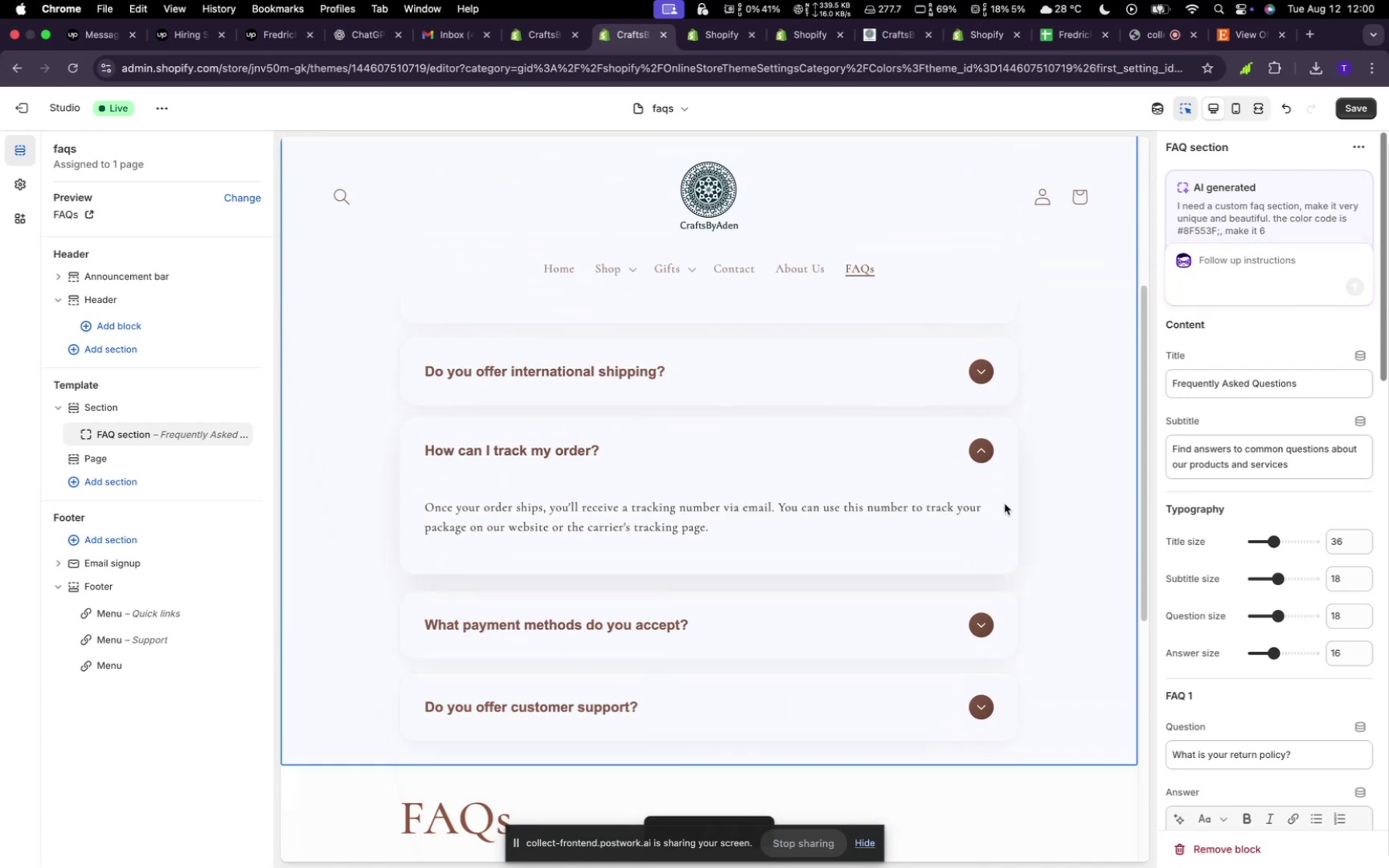 
wait(5.71)
 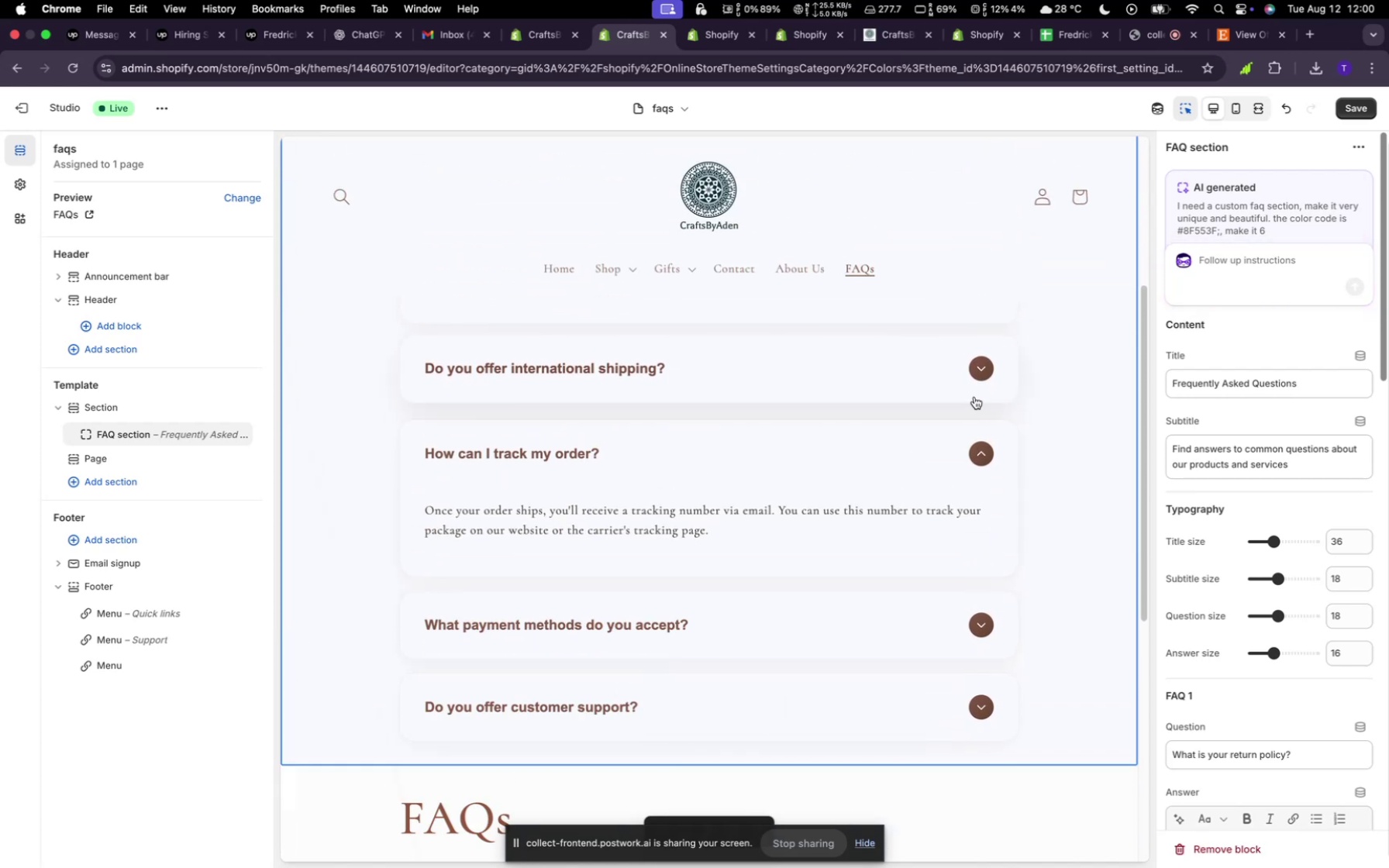 
left_click([983, 429])
 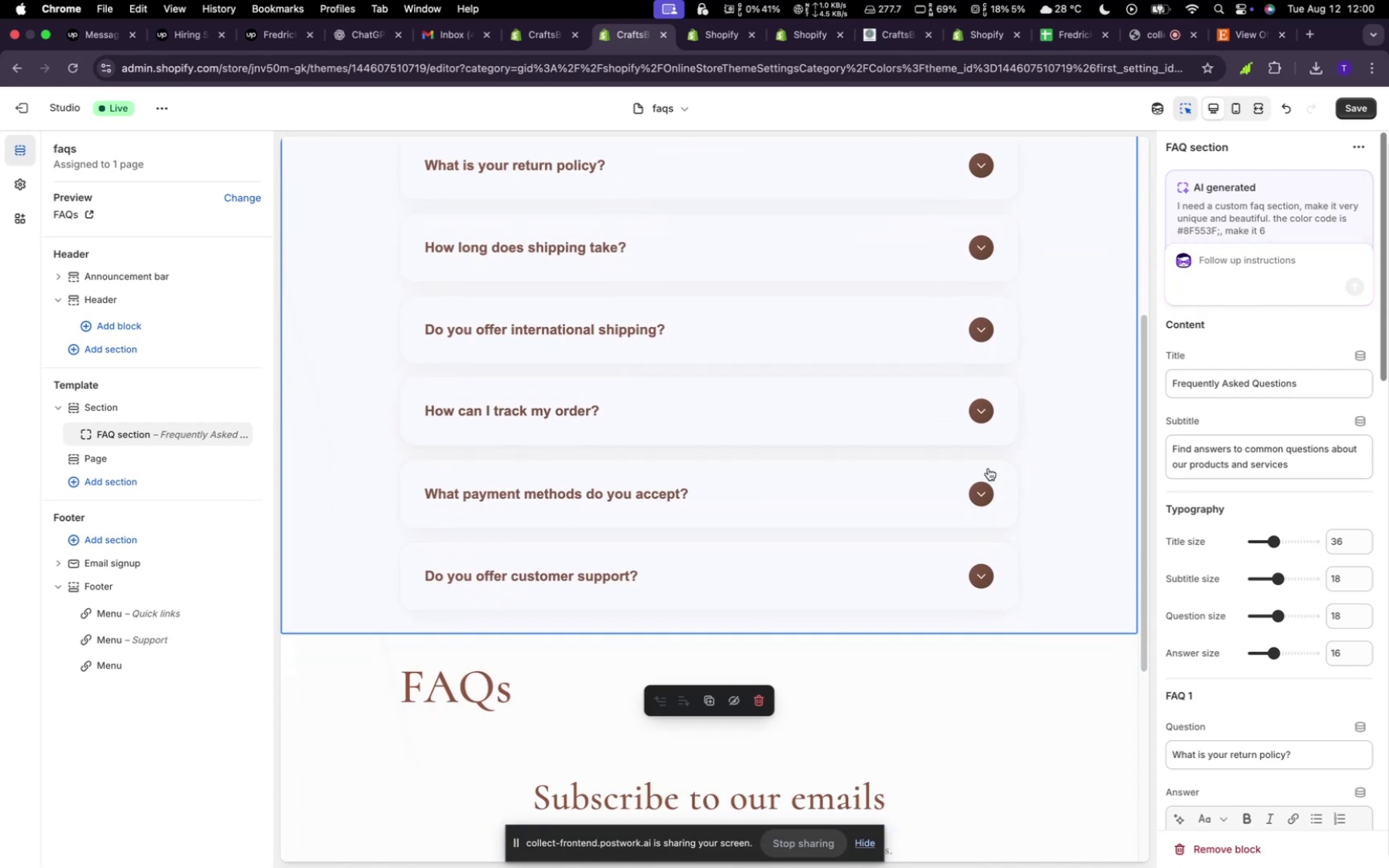 
left_click([984, 482])
 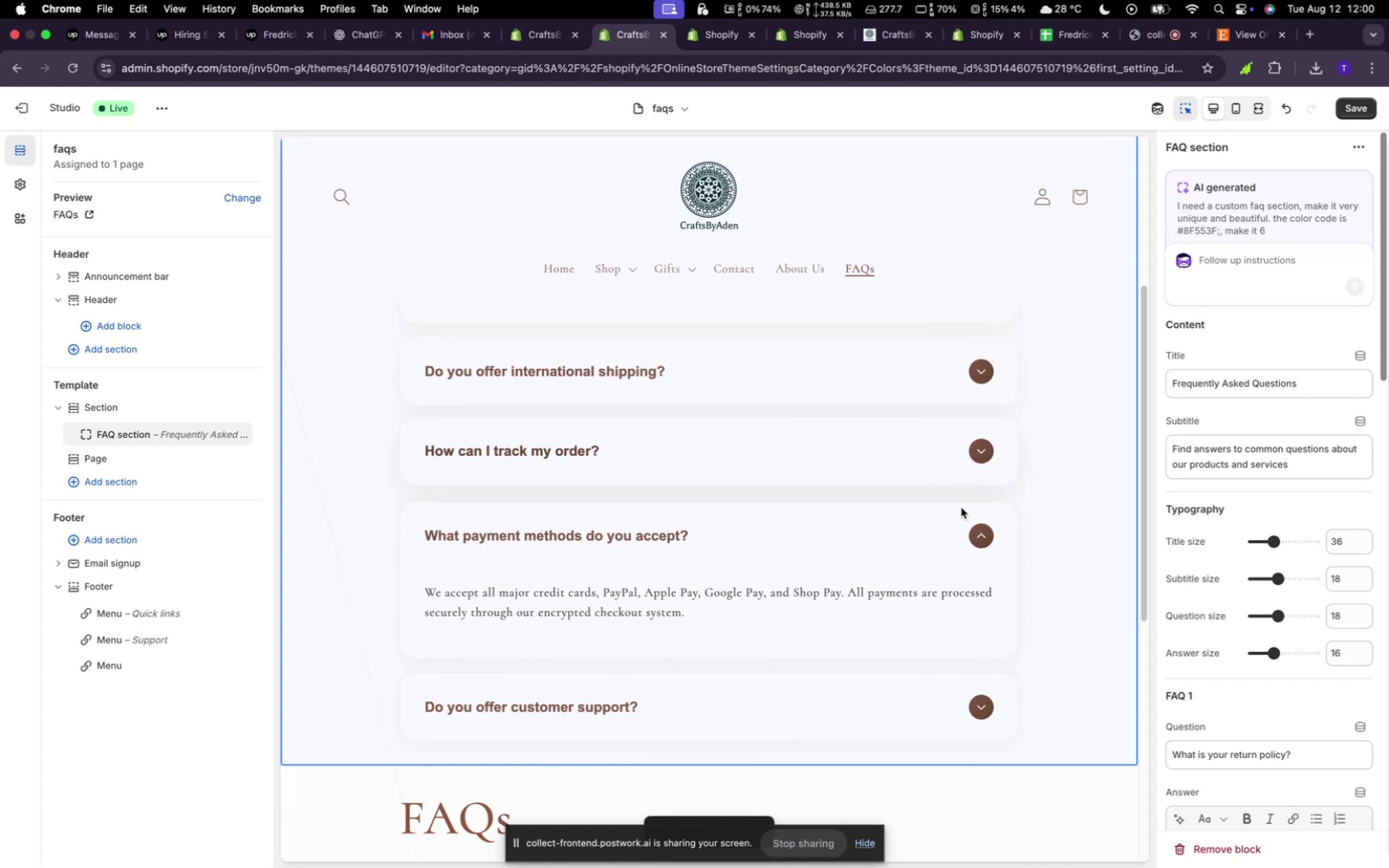 
left_click([977, 535])
 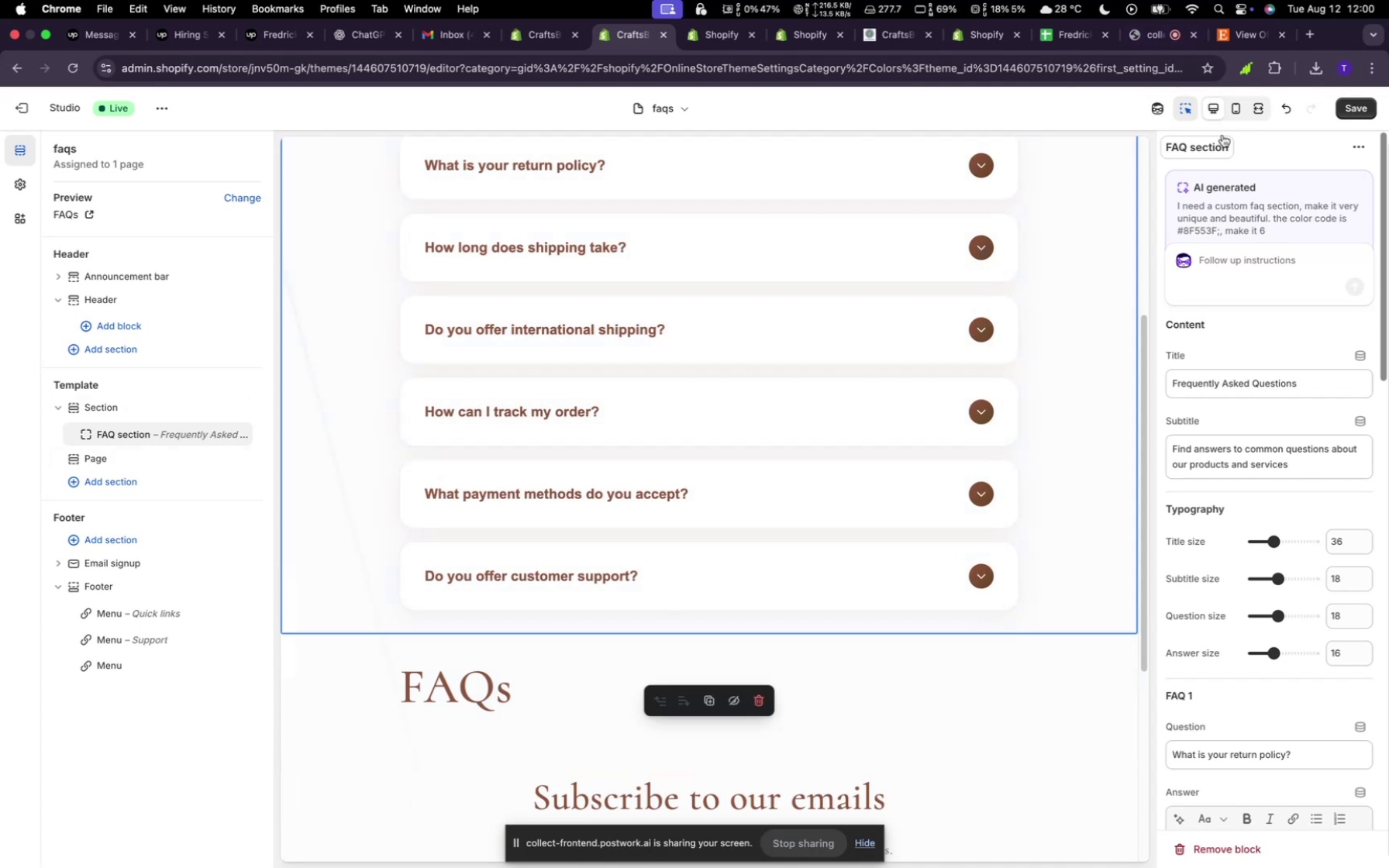 
left_click([1364, 115])
 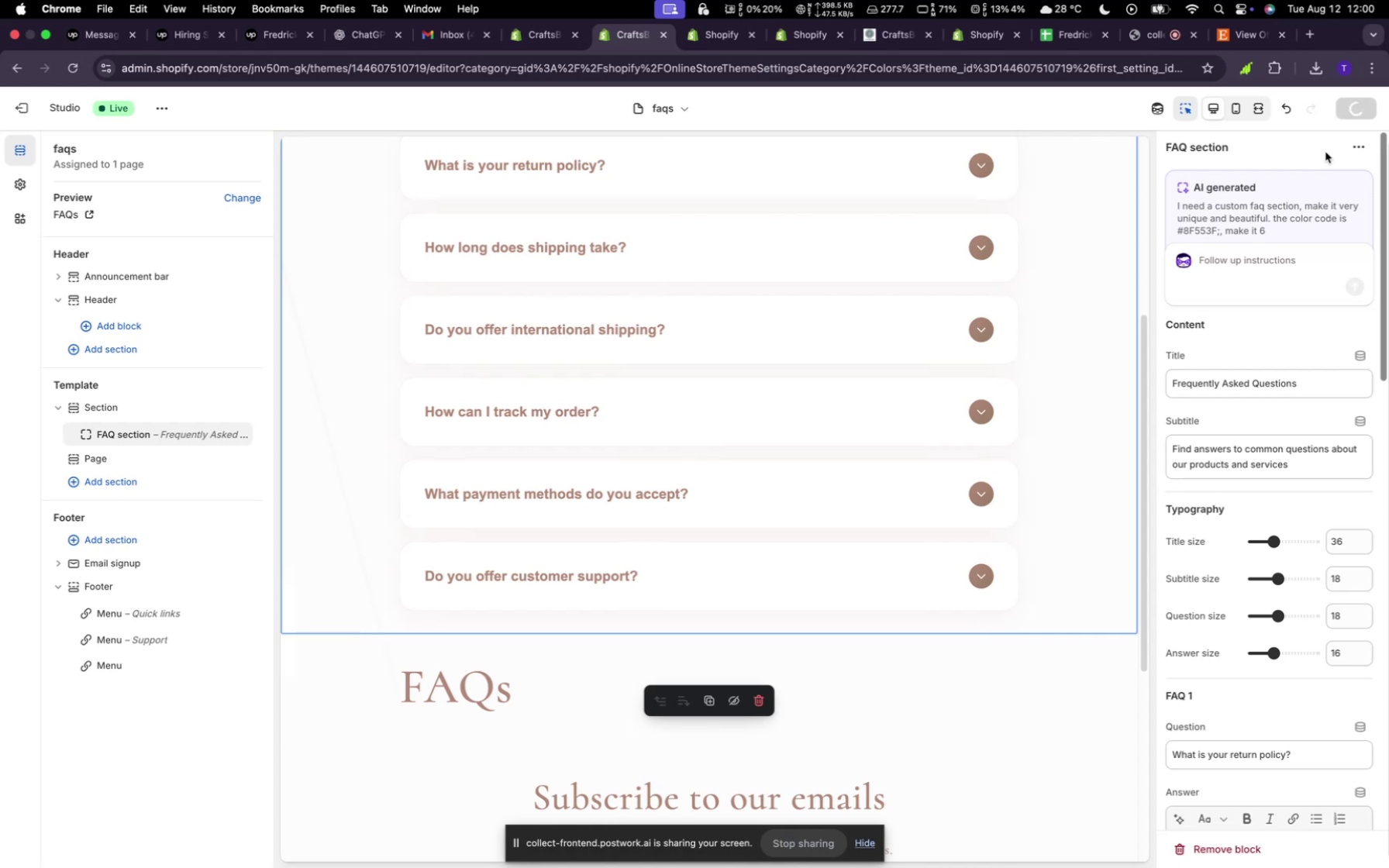 
wait(8.19)
 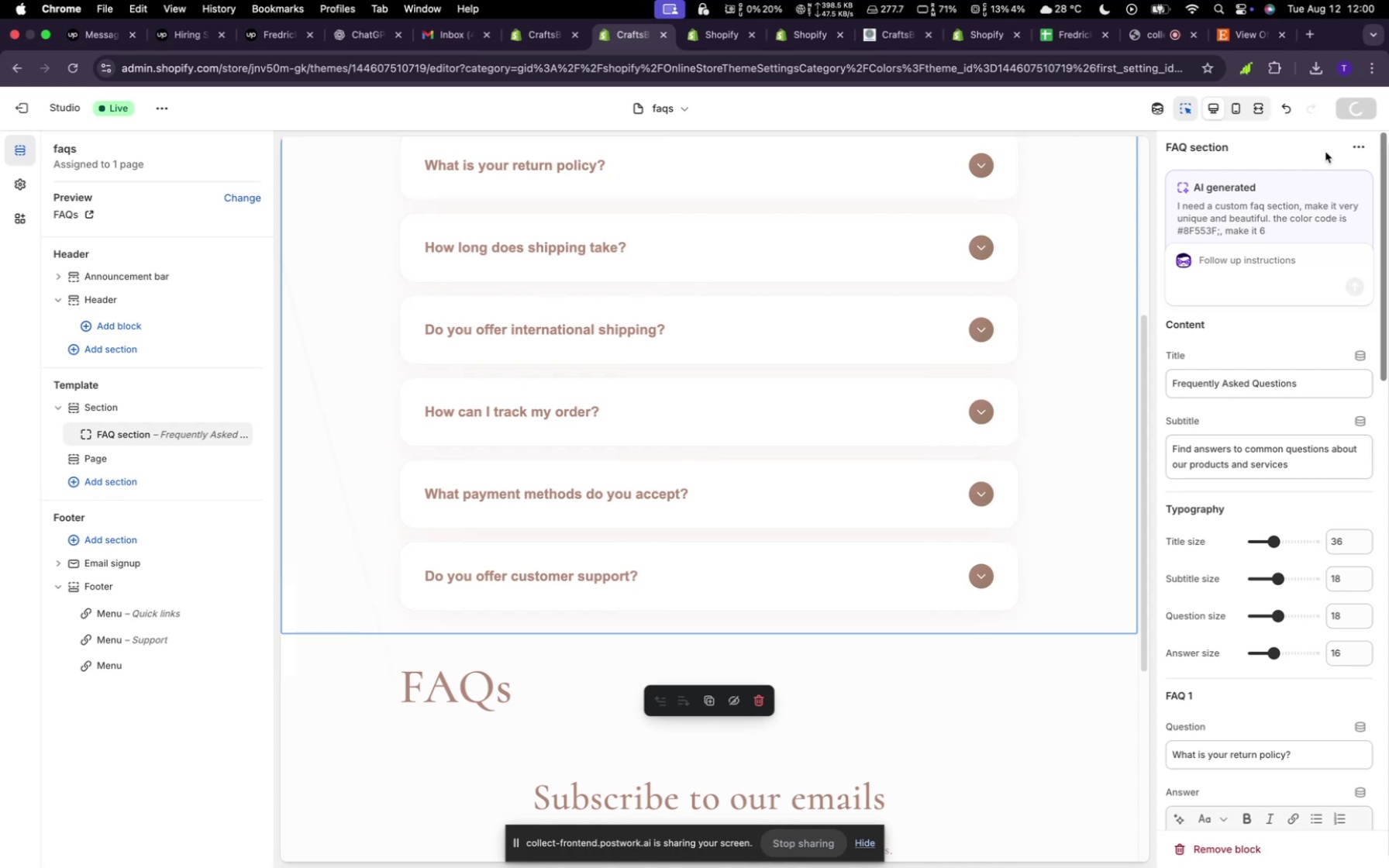 
scroll: coordinate [733, 274], scroll_direction: up, amount: 22.0
 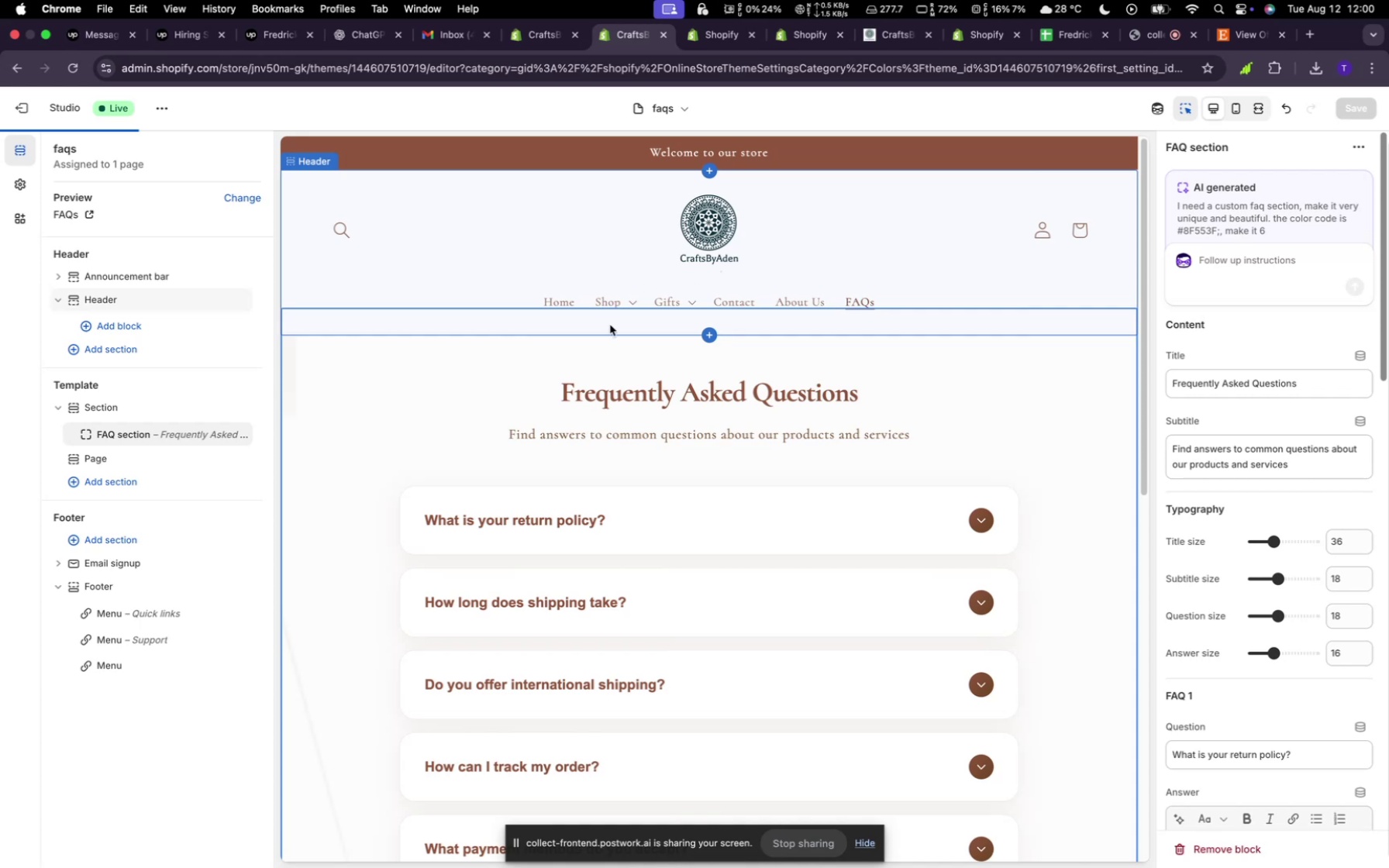 
scroll: coordinate [829, 440], scroll_direction: down, amount: 11.0
 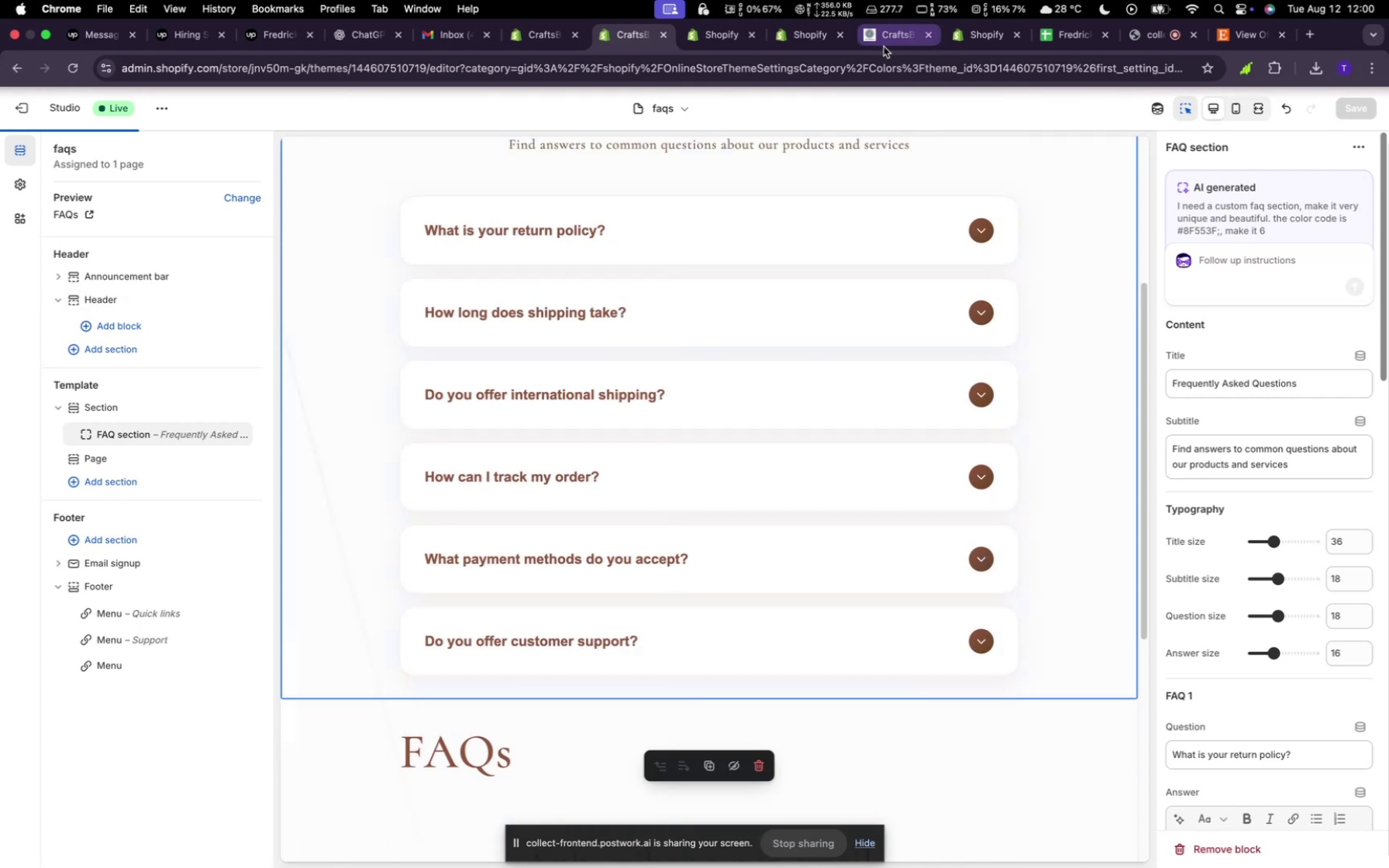 
left_click([898, 35])
 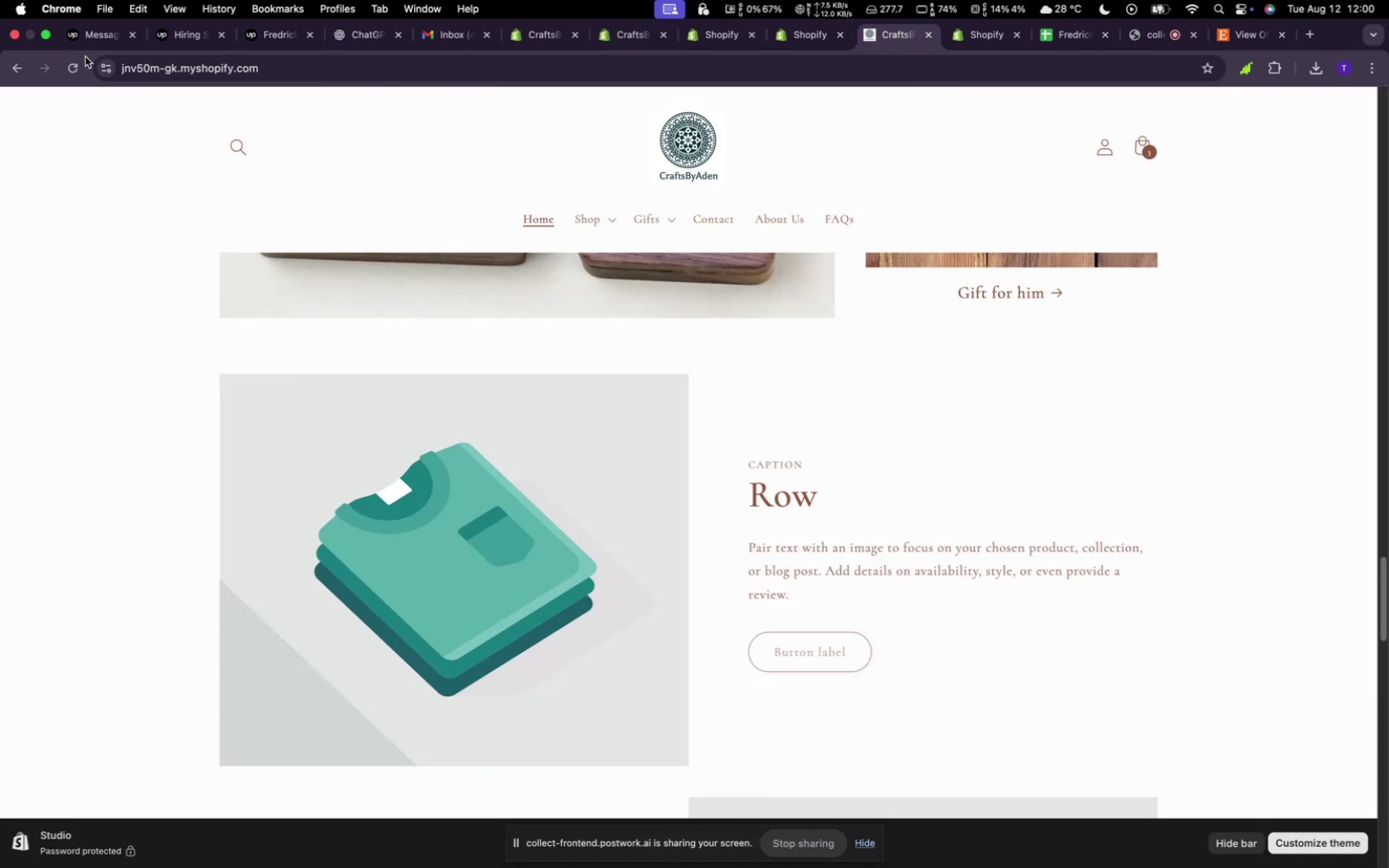 
left_click([62, 60])
 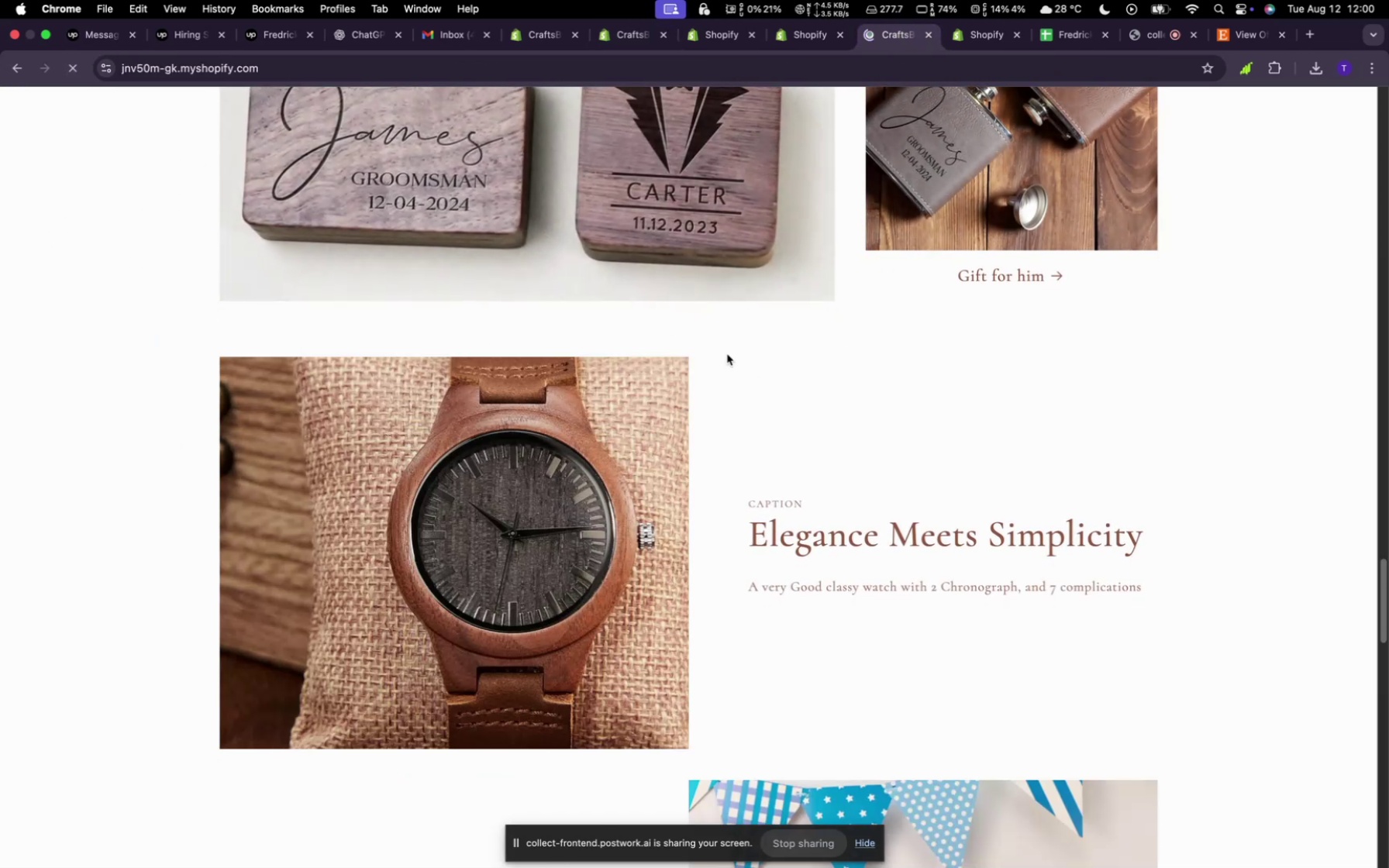 
scroll: coordinate [724, 389], scroll_direction: up, amount: 149.0
 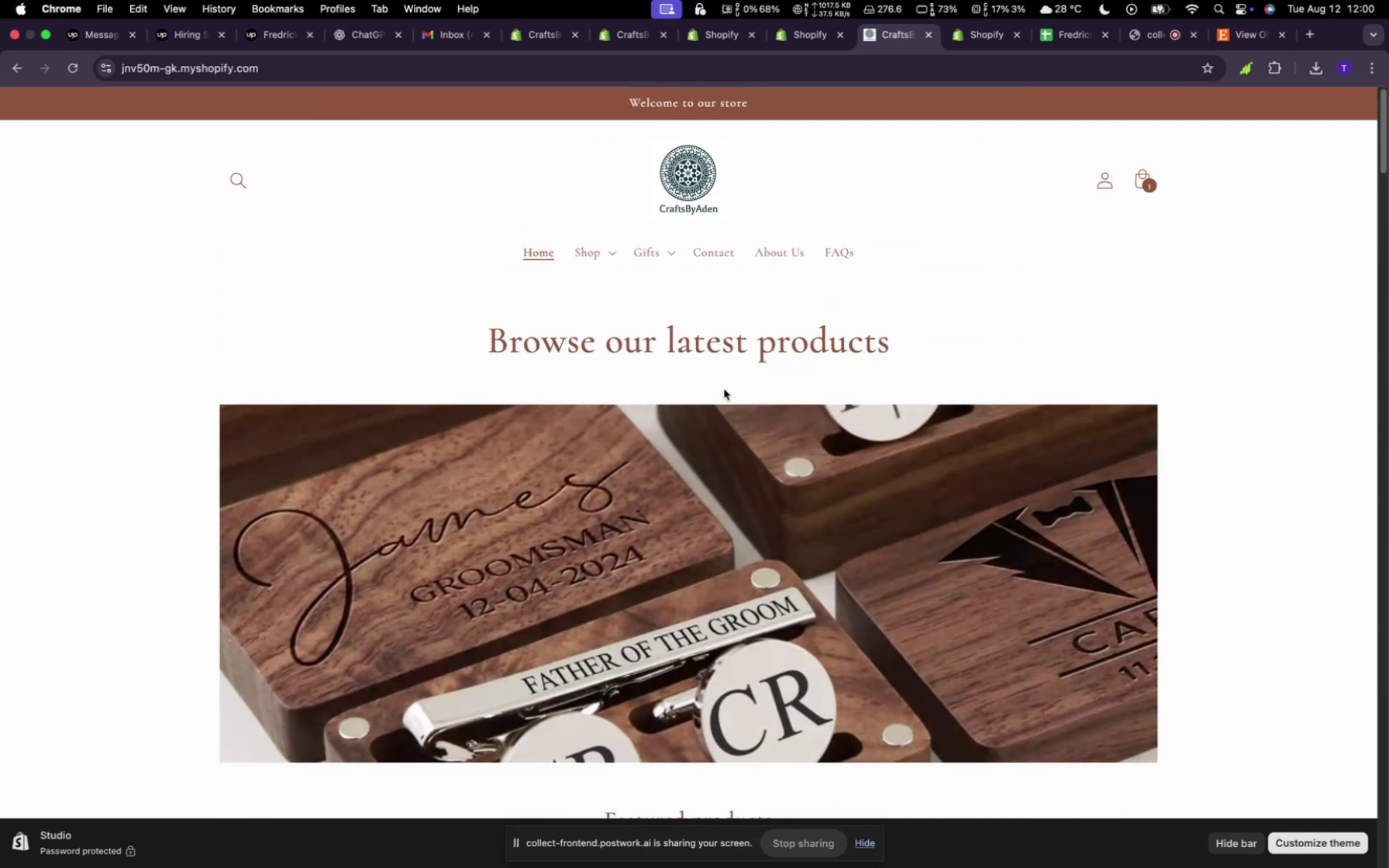 
scroll: coordinate [737, 348], scroll_direction: down, amount: 19.0
 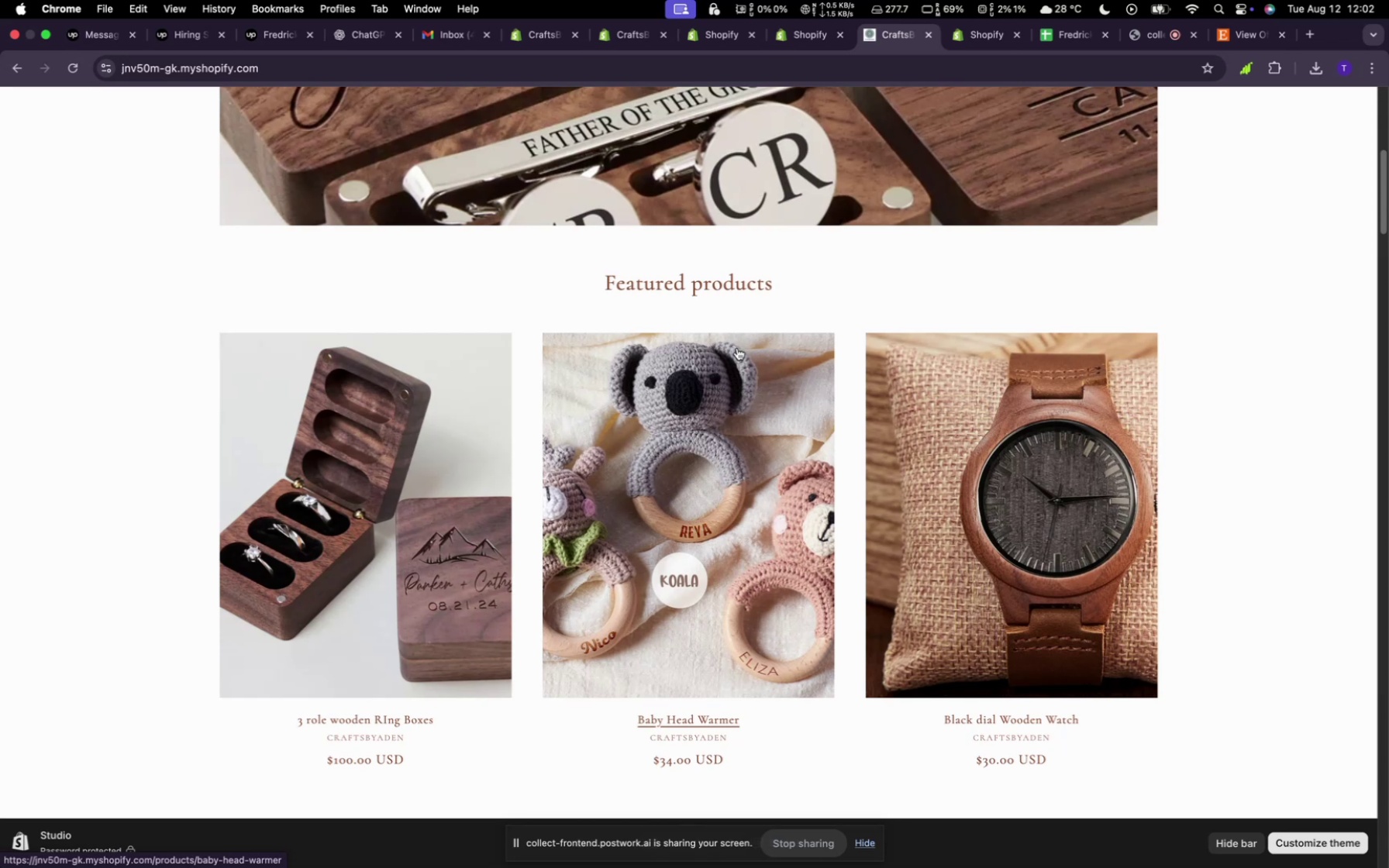 
wait(65.89)
 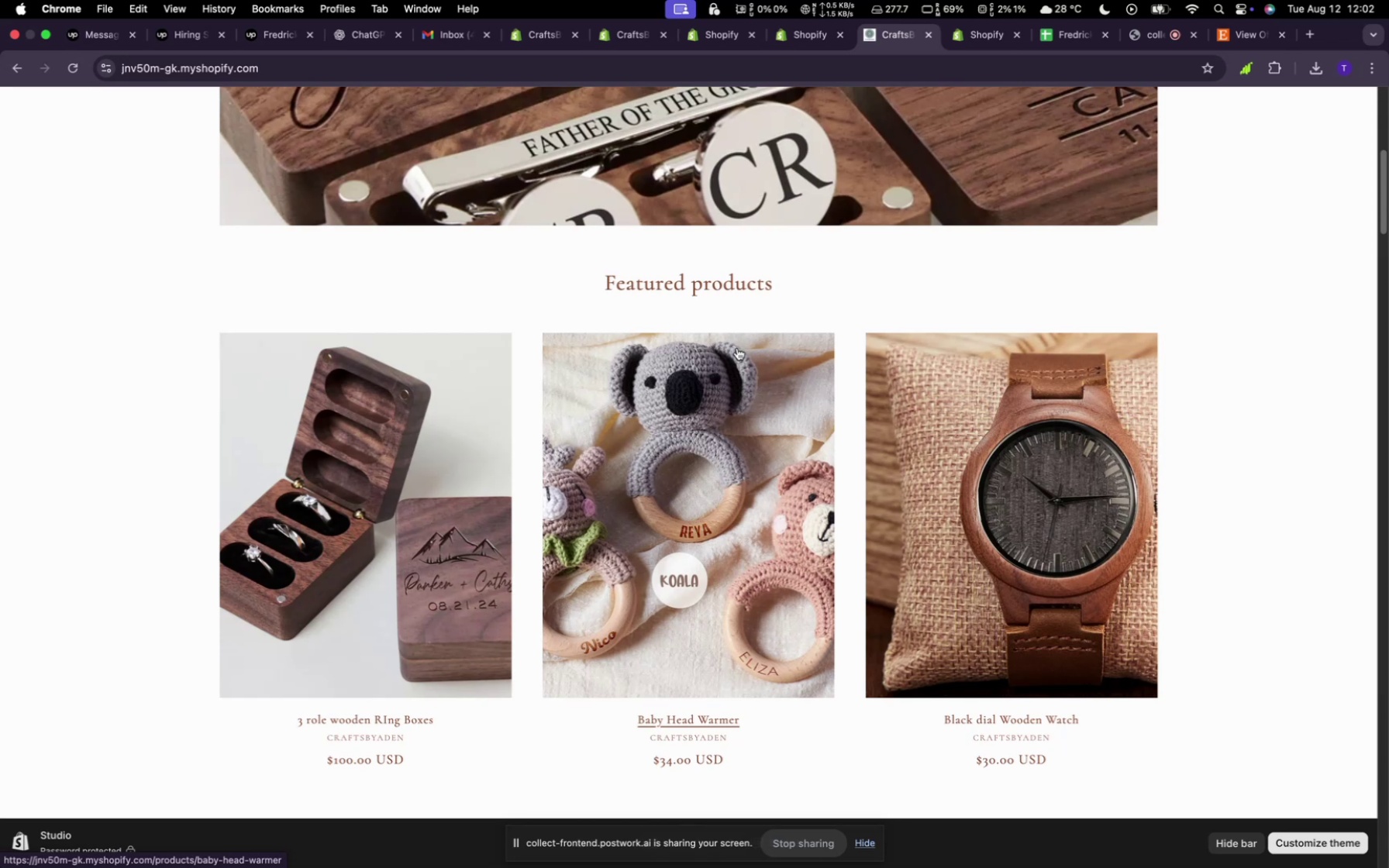 
scroll: coordinate [652, 463], scroll_direction: down, amount: 23.0
 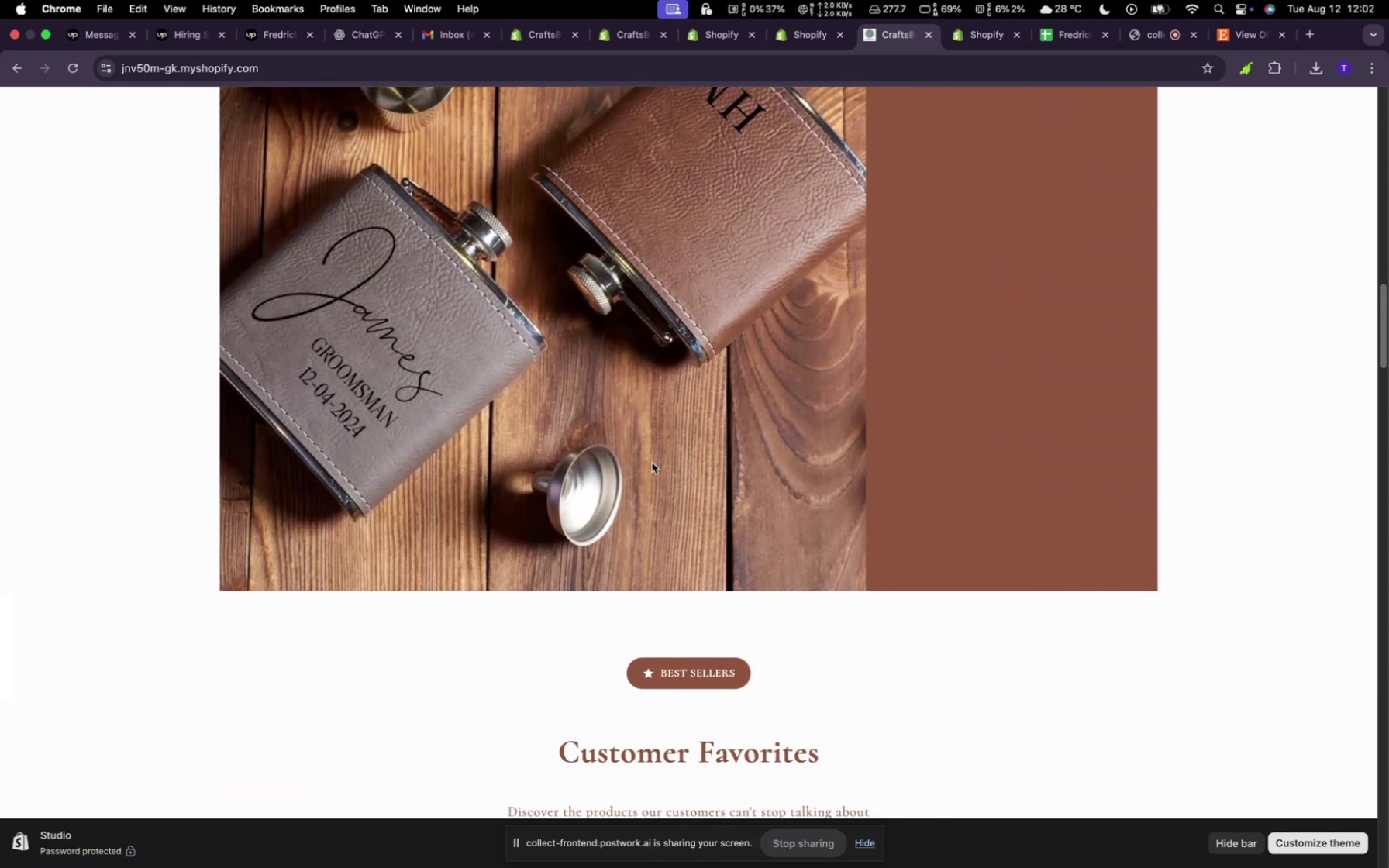 
scroll: coordinate [749, 491], scroll_direction: up, amount: 115.0
 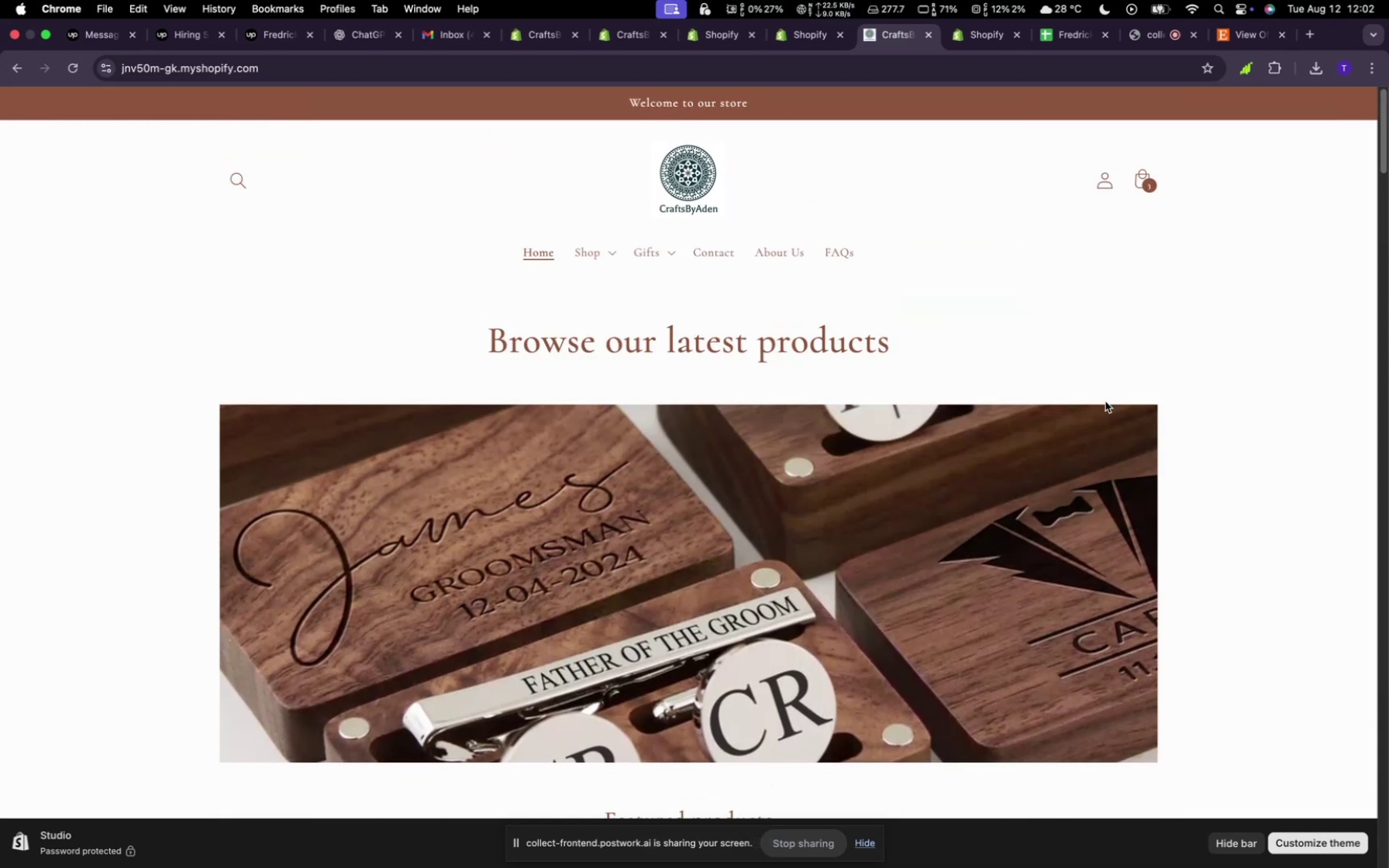 
scroll: coordinate [644, 314], scroll_direction: down, amount: 212.0
 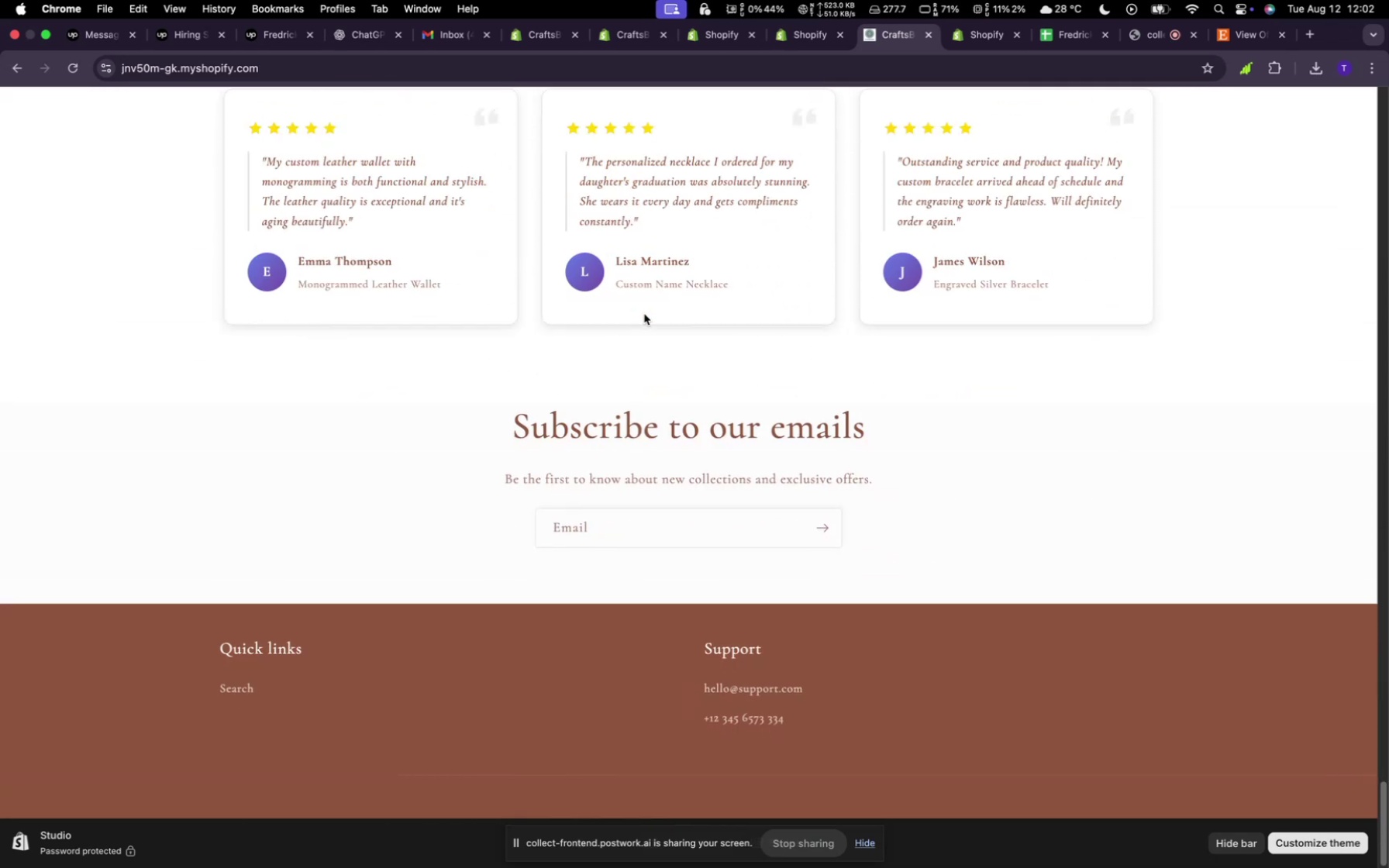 
scroll: coordinate [805, 579], scroll_direction: up, amount: 194.0
 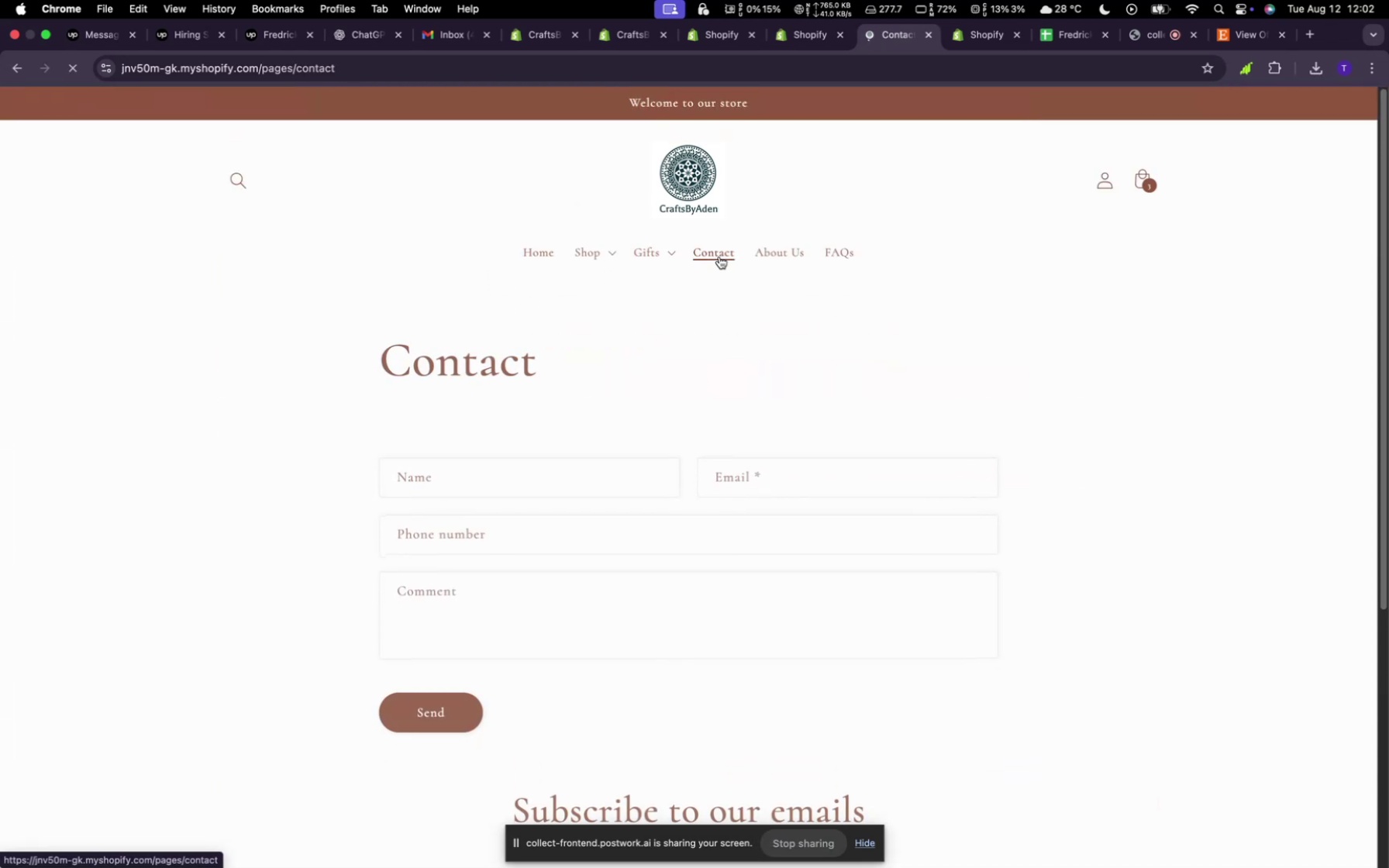 
left_click([793, 257])
 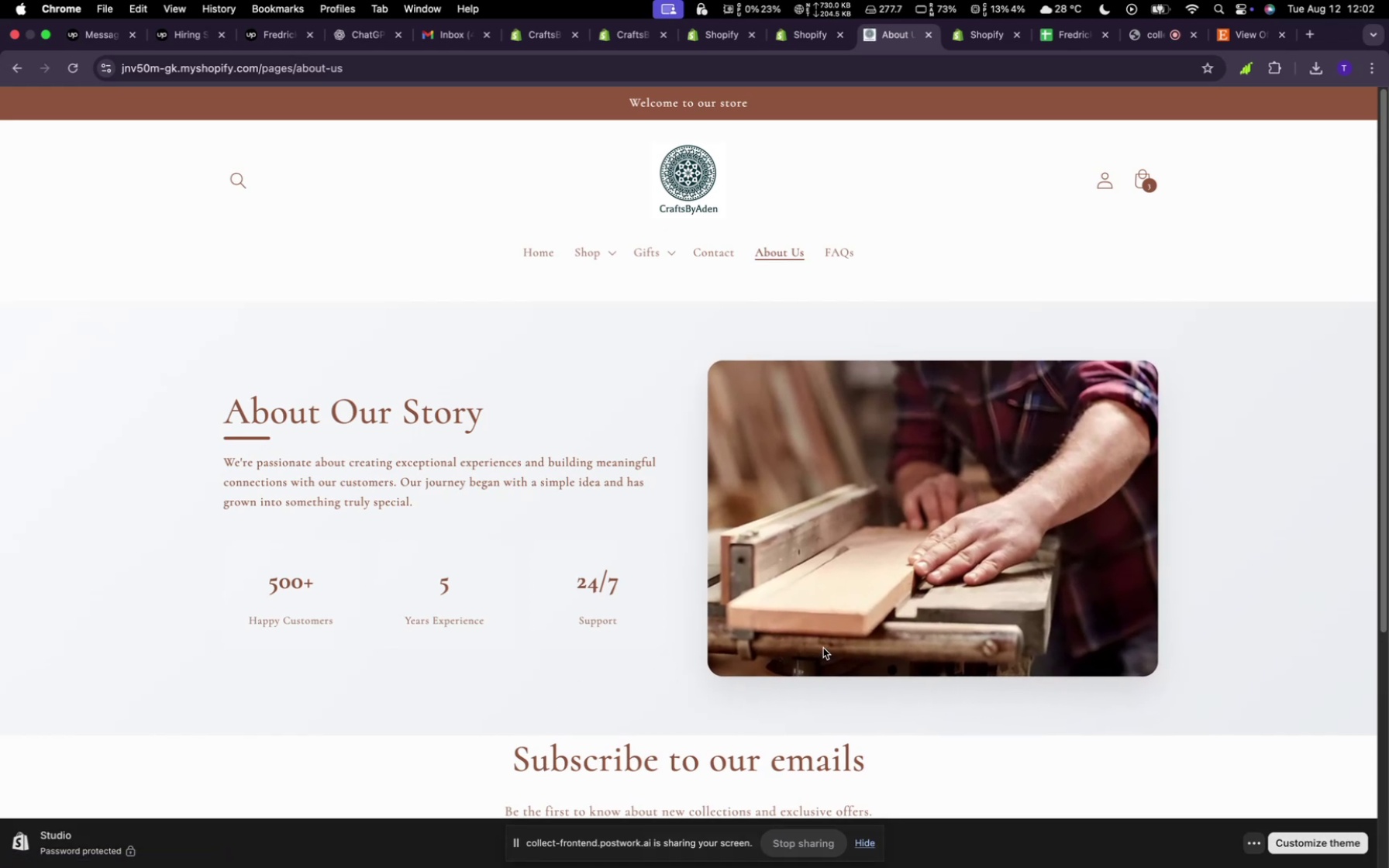 
wait(10.04)
 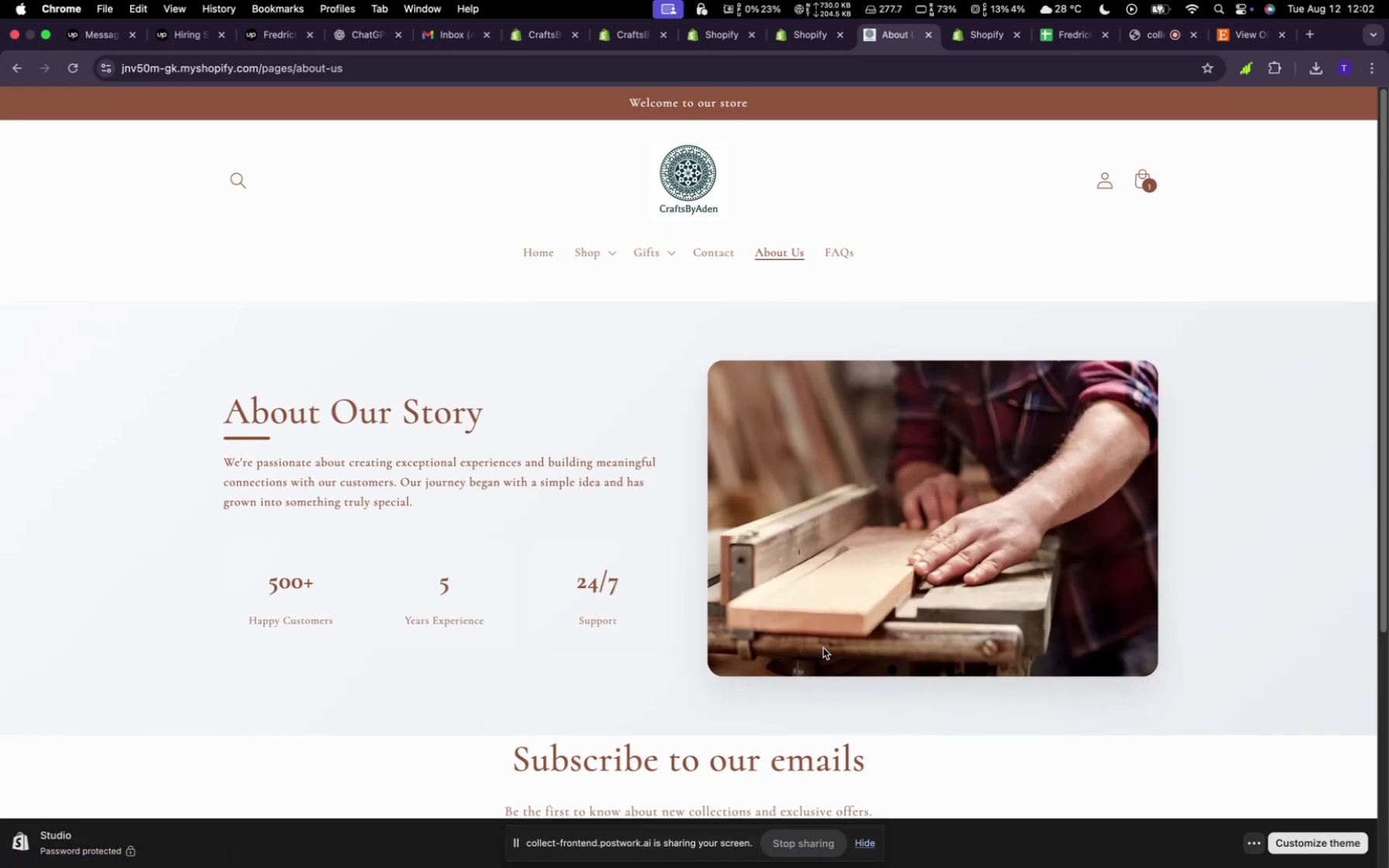 
scroll: coordinate [501, 667], scroll_direction: down, amount: 10.0
 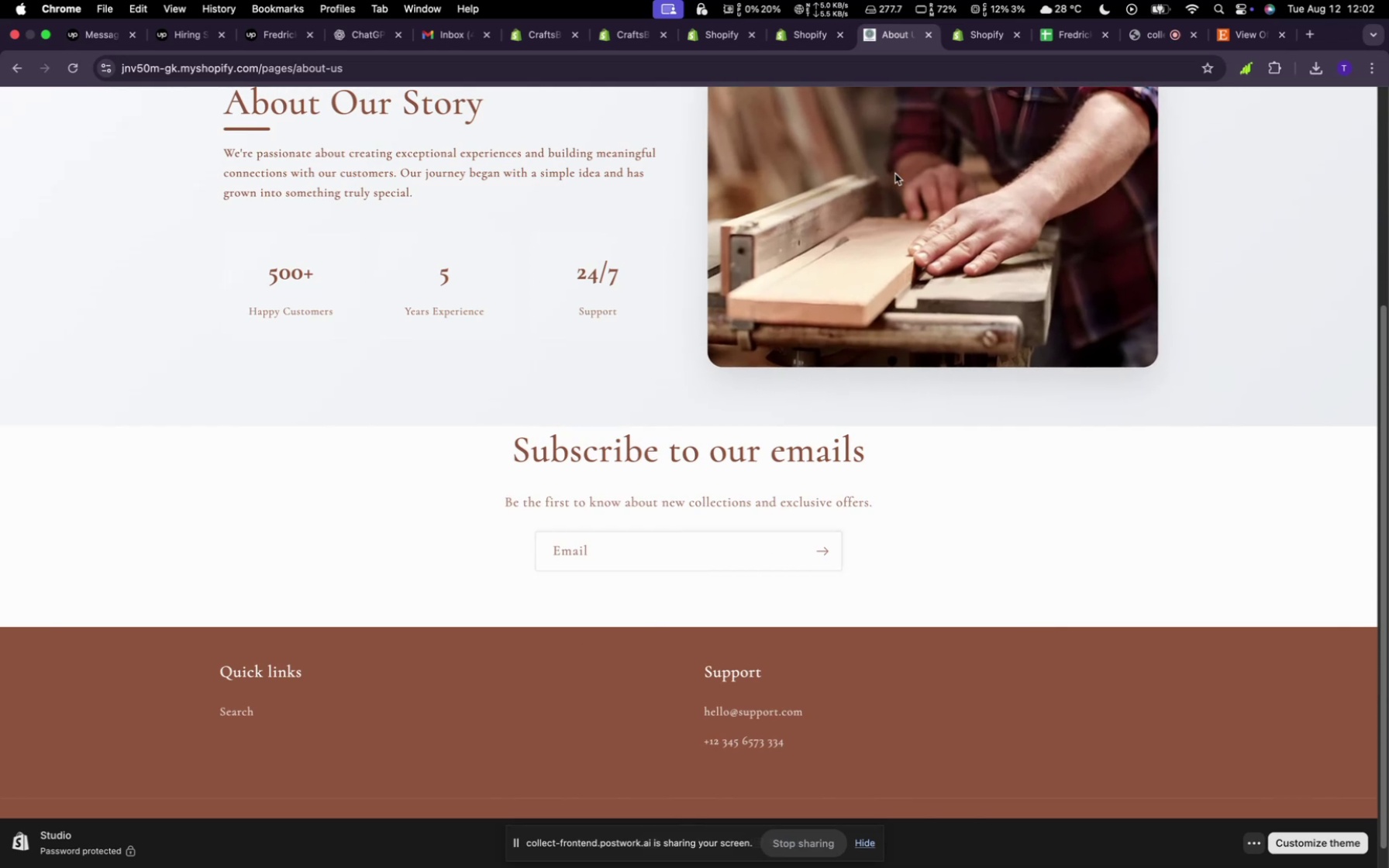 
left_click([797, 29])
 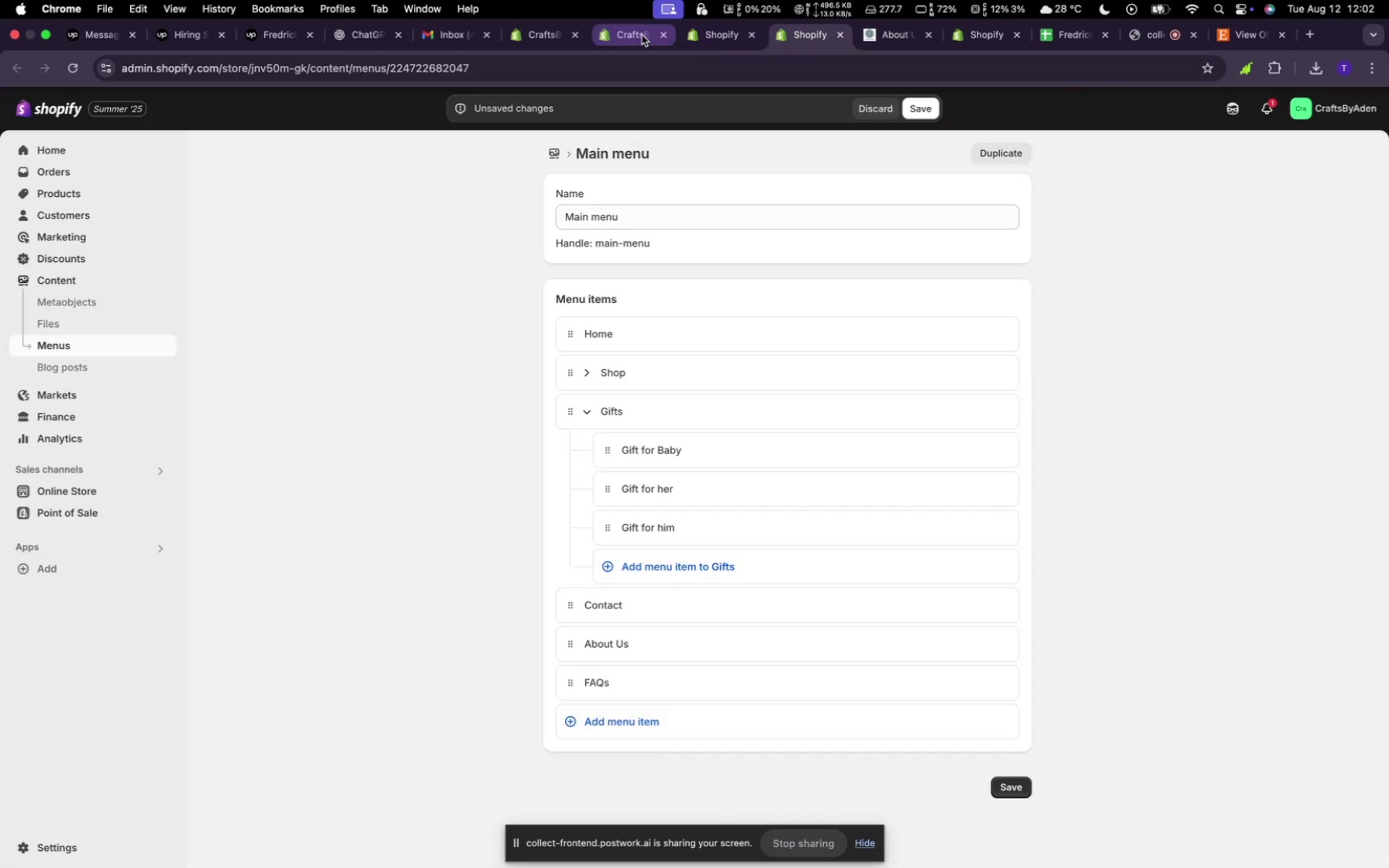 
left_click([633, 35])
 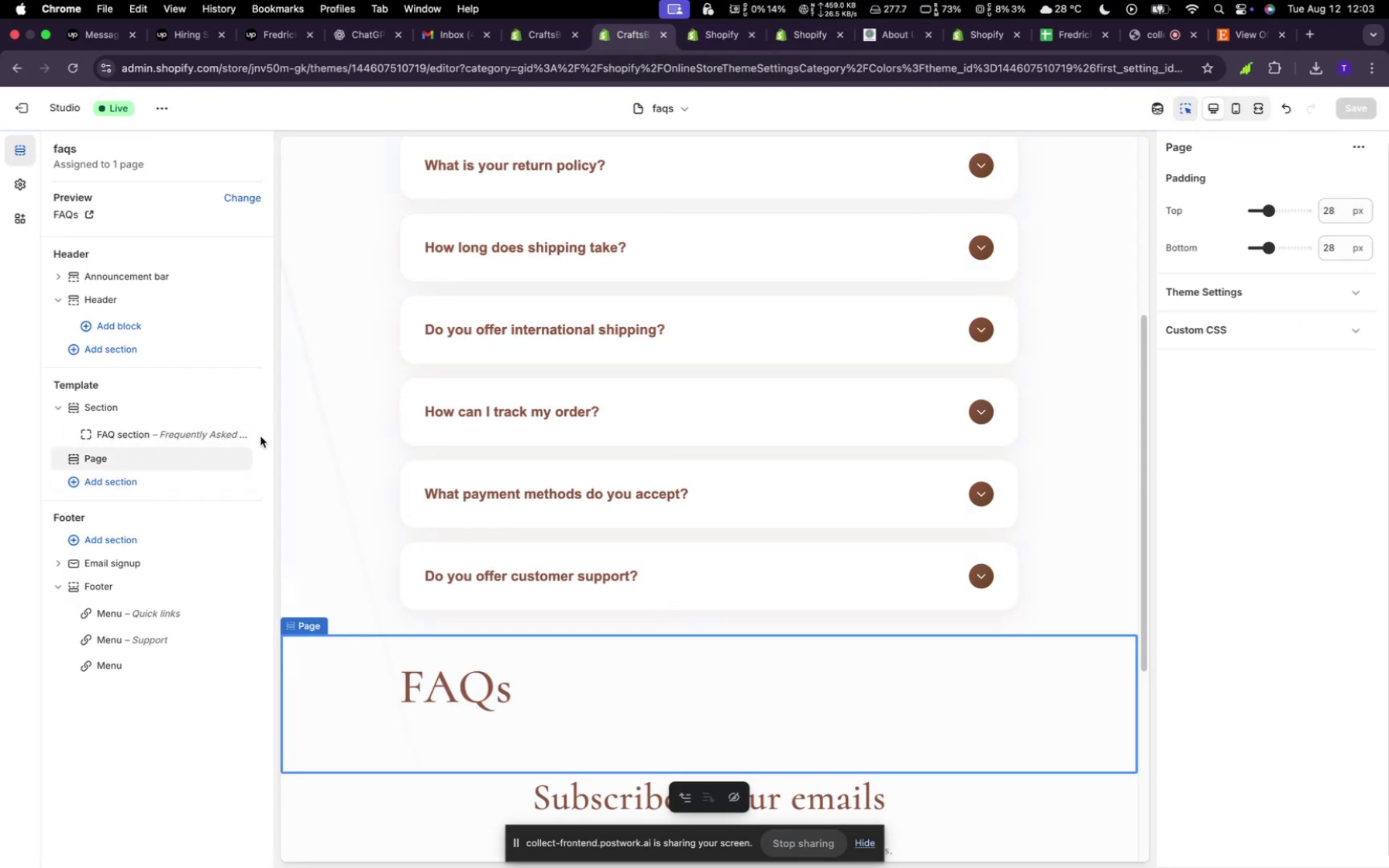 
wait(5.19)
 